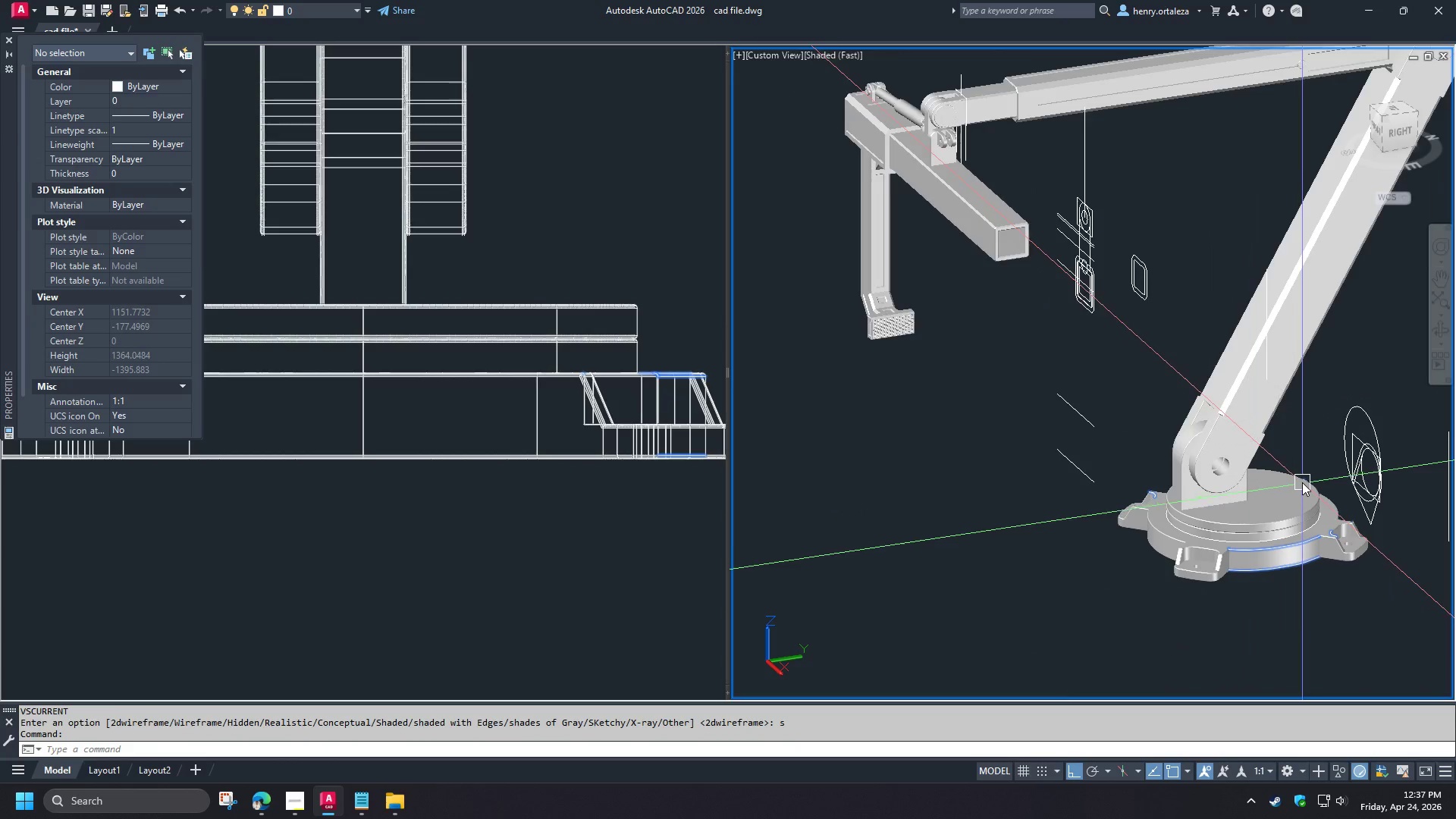 
scroll: coordinate [1301, 482], scroll_direction: up, amount: 3.0
 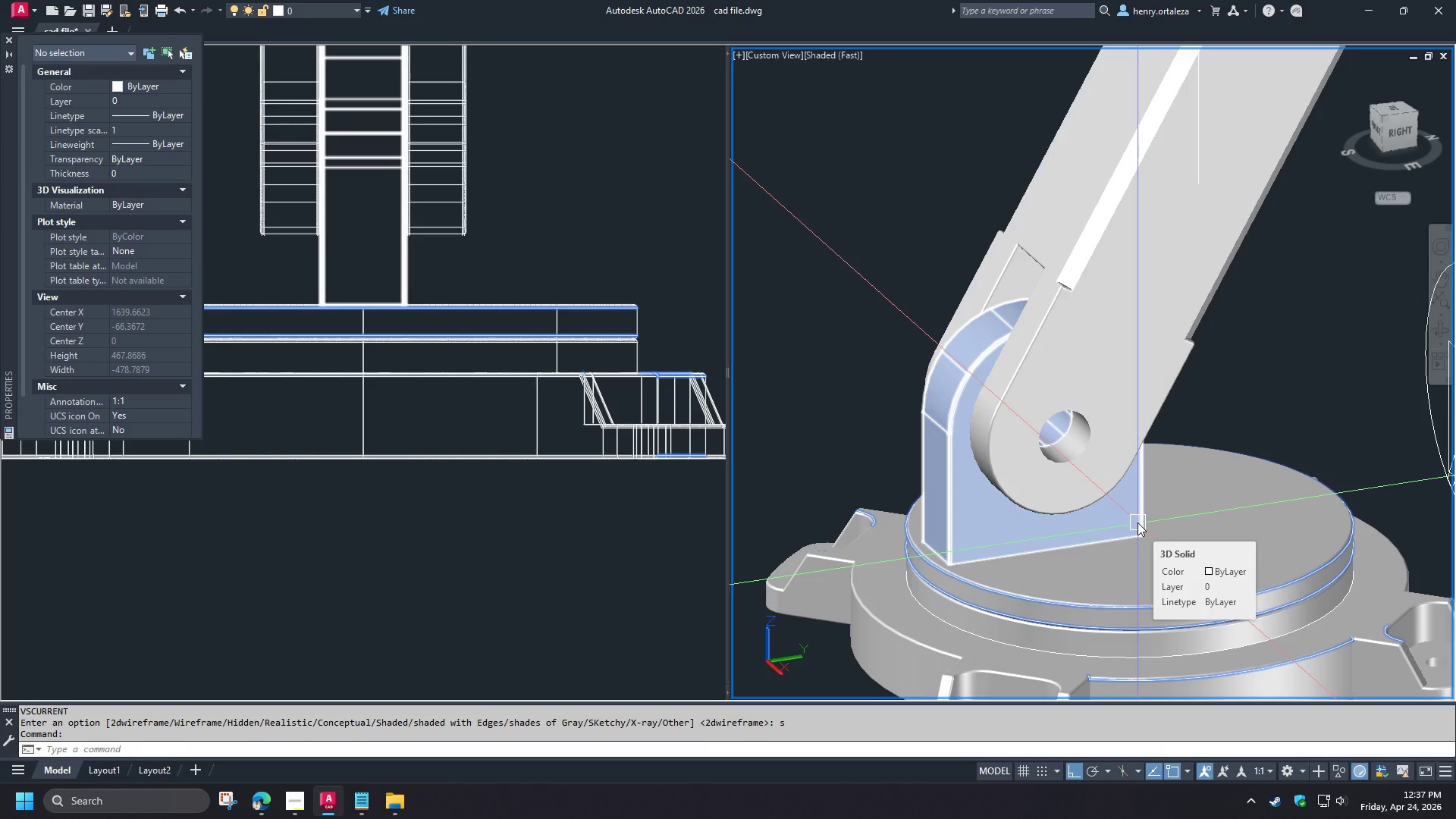 
type(uni )
 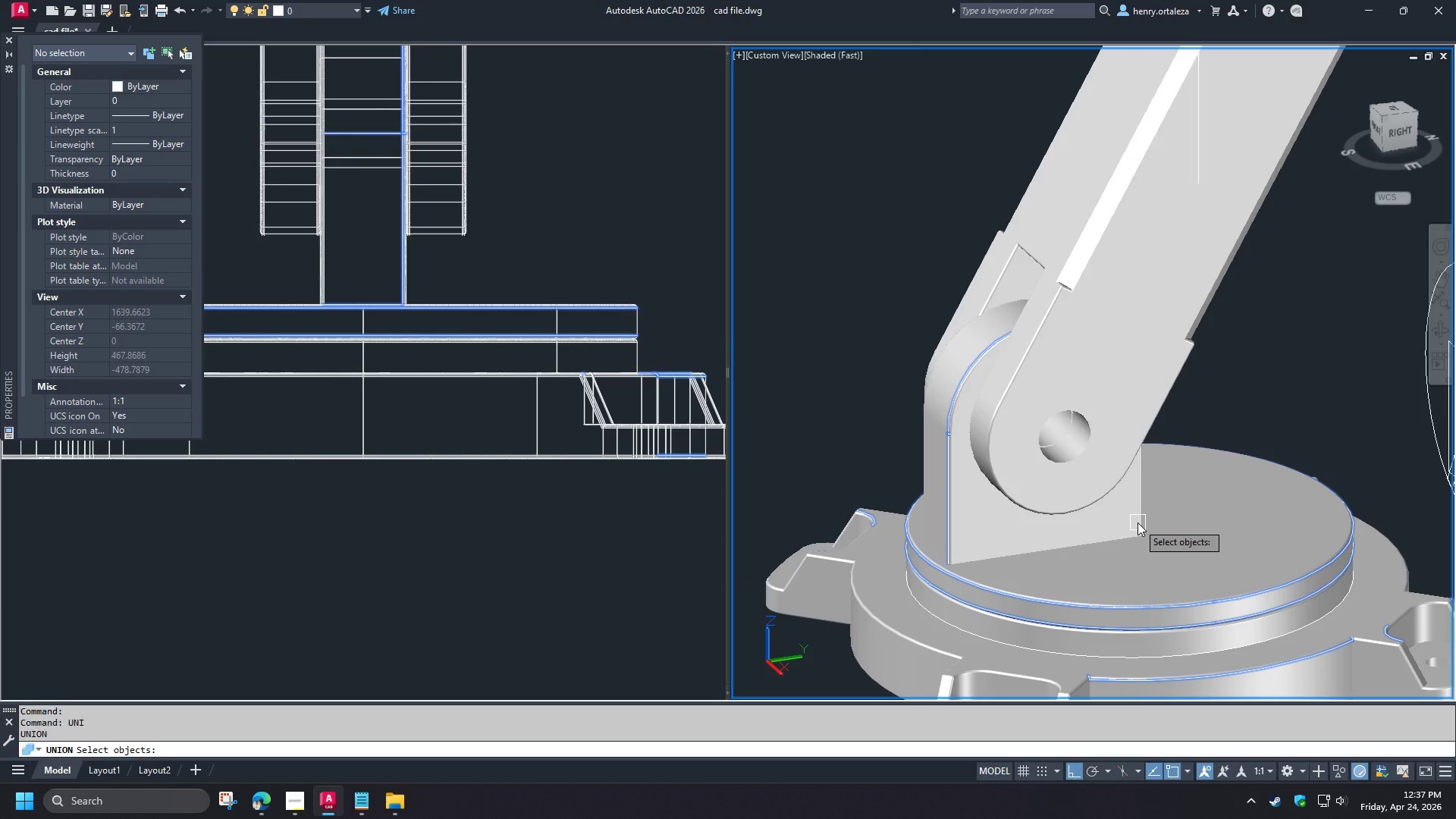 
left_click([1138, 522])
 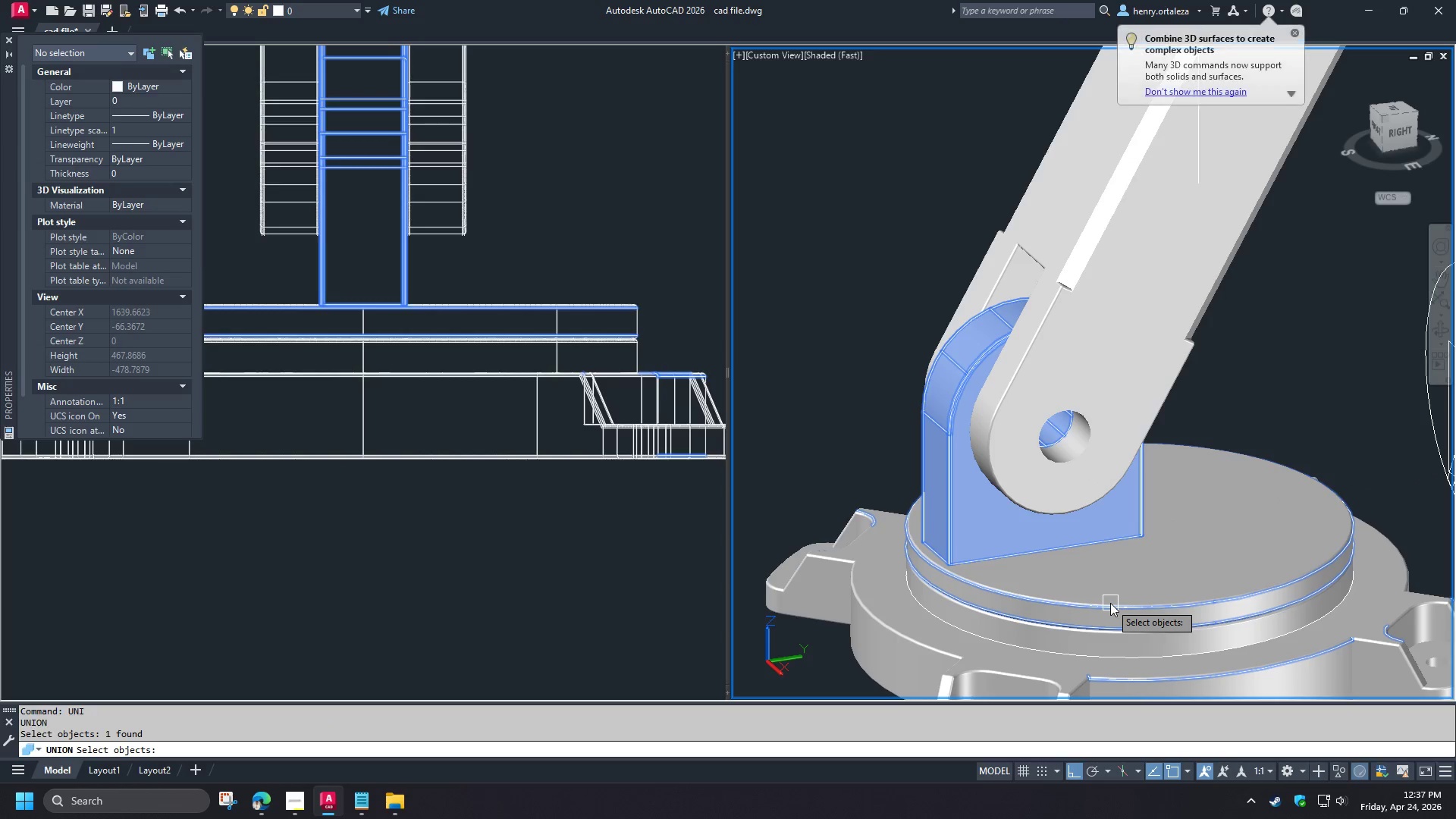 
left_click([1110, 603])
 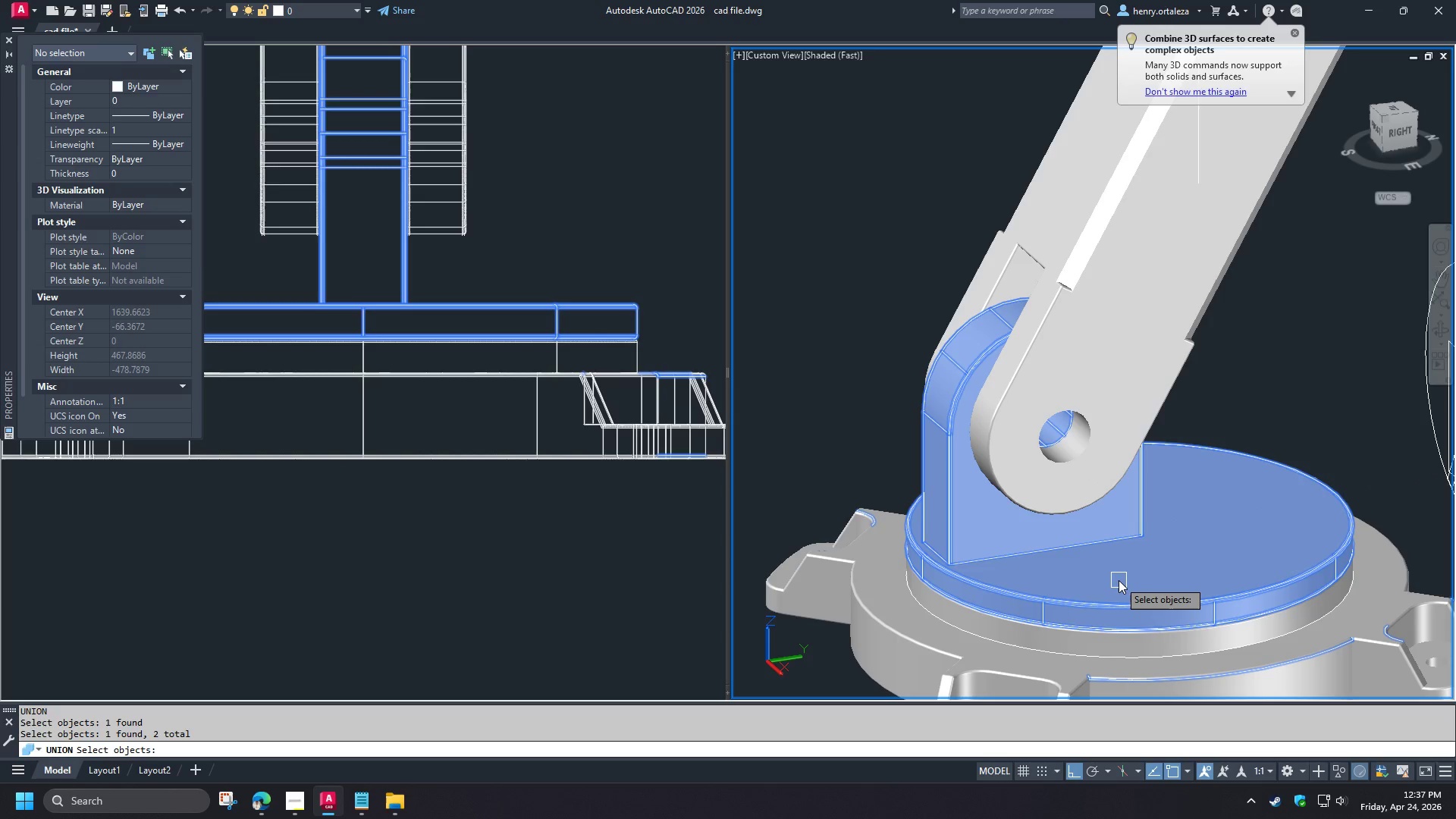 
key(Space)
 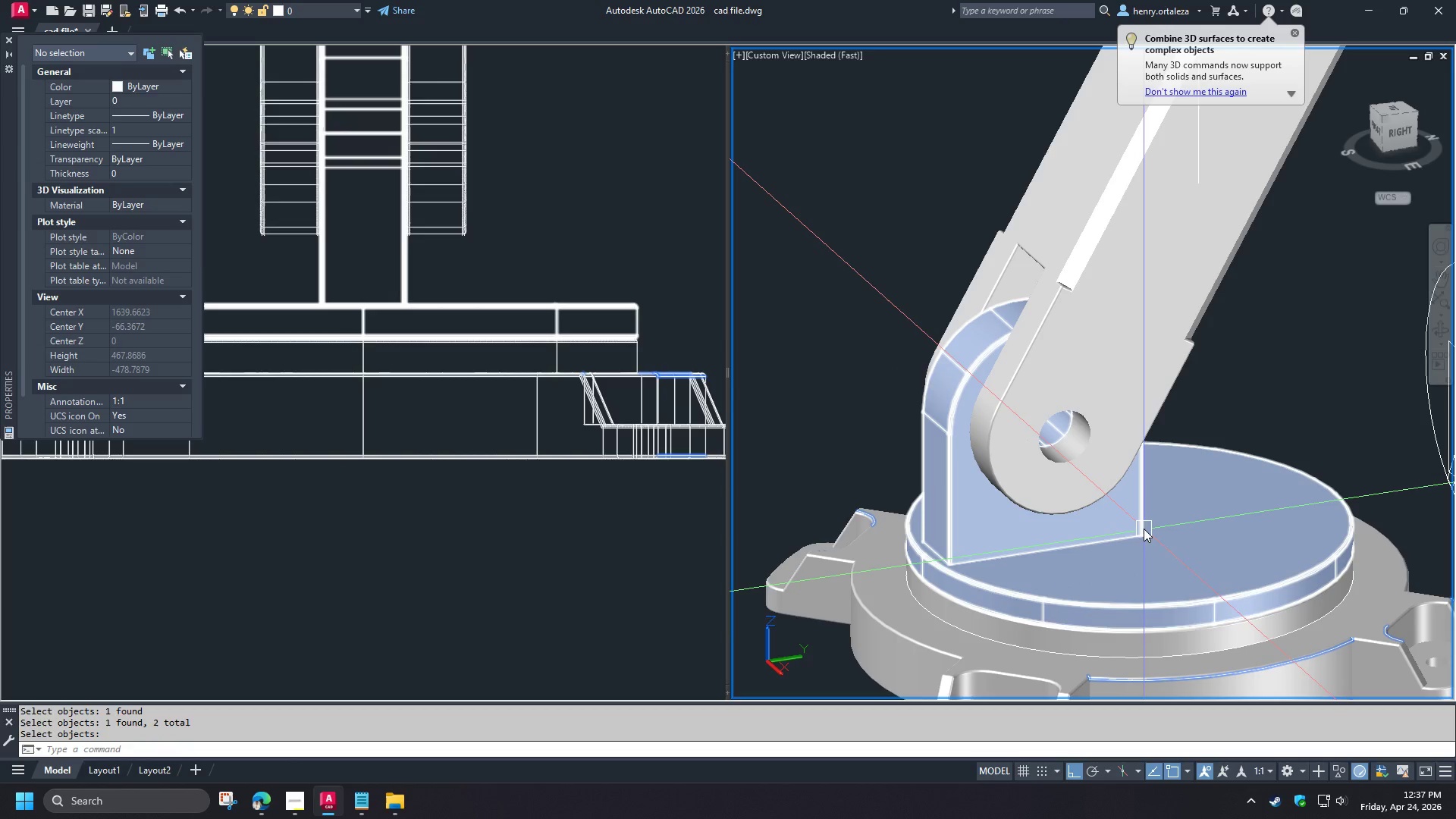 
scroll: coordinate [1144, 529], scroll_direction: down, amount: 1.0
 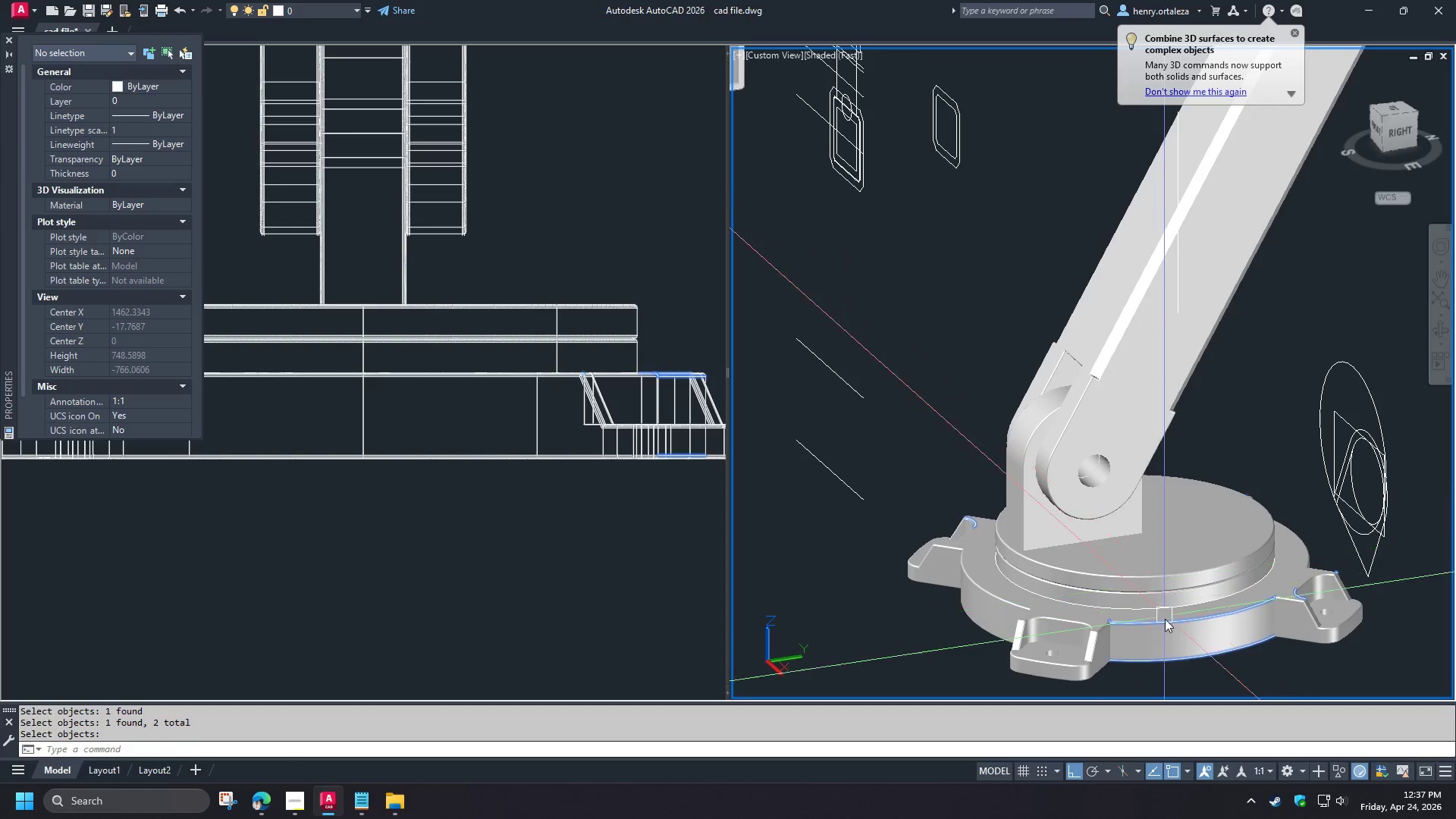 
scroll: coordinate [1175, 614], scroll_direction: up, amount: 2.0
 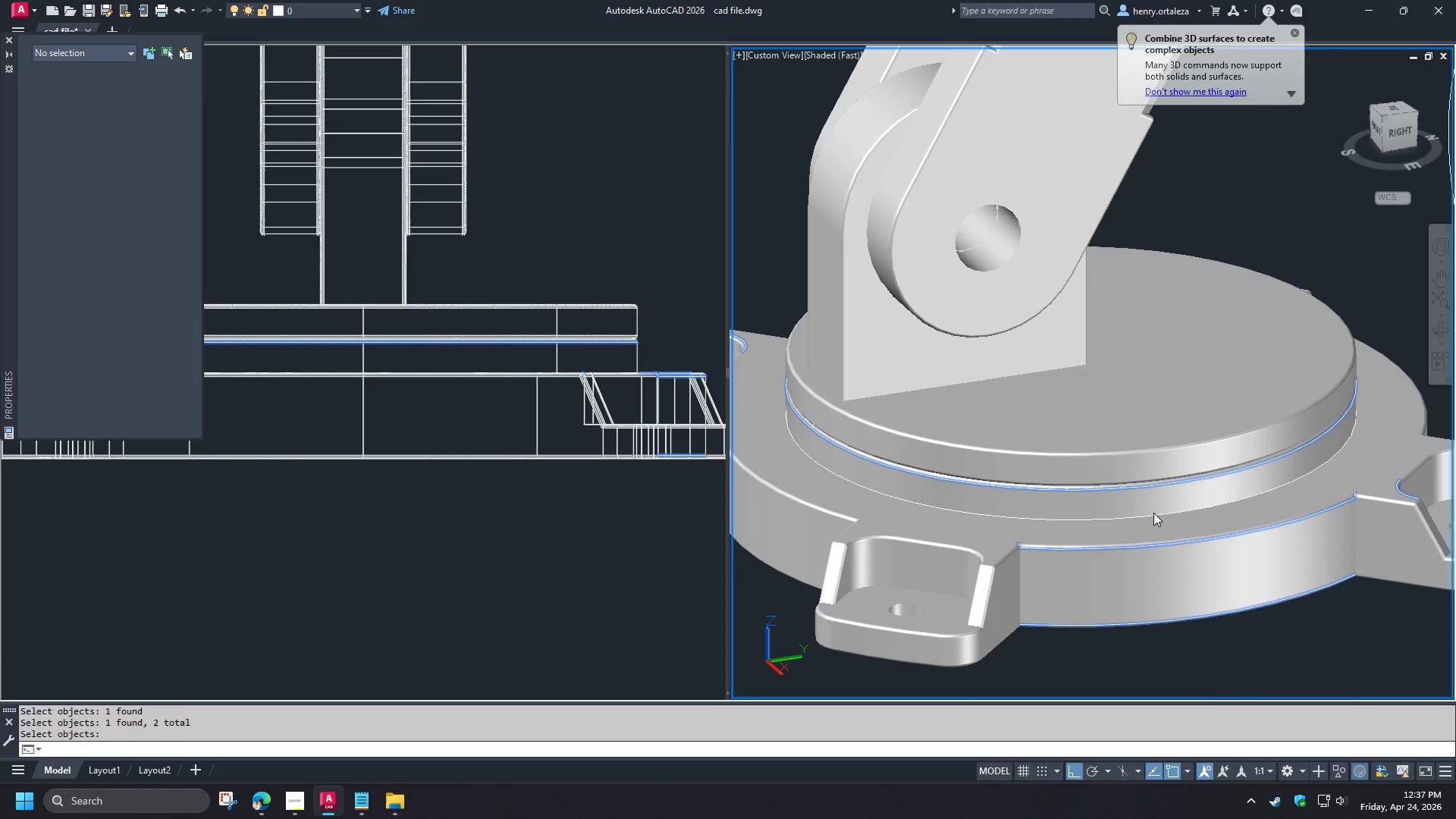 
type(uni )
 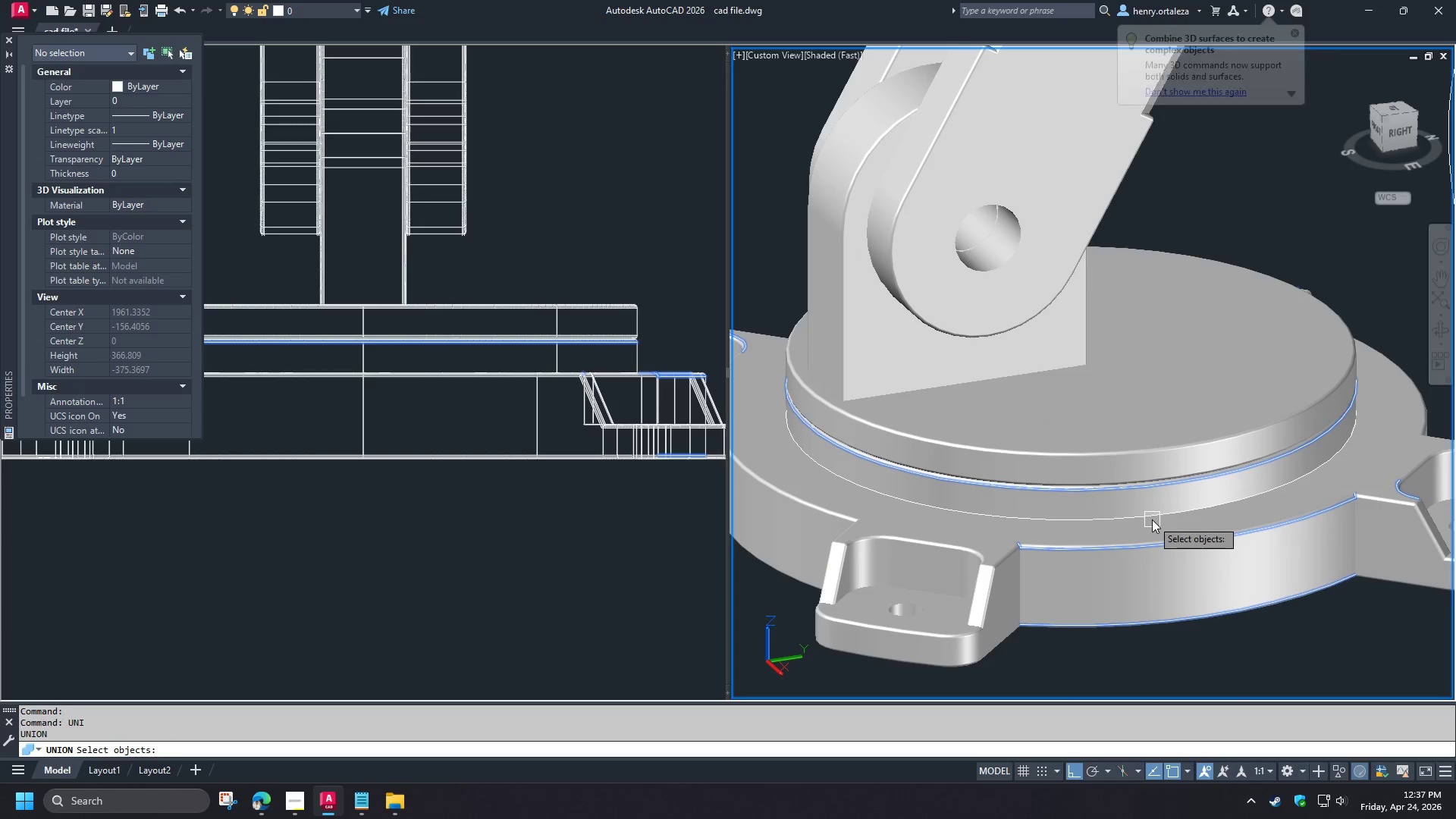 
left_click([1148, 511])
 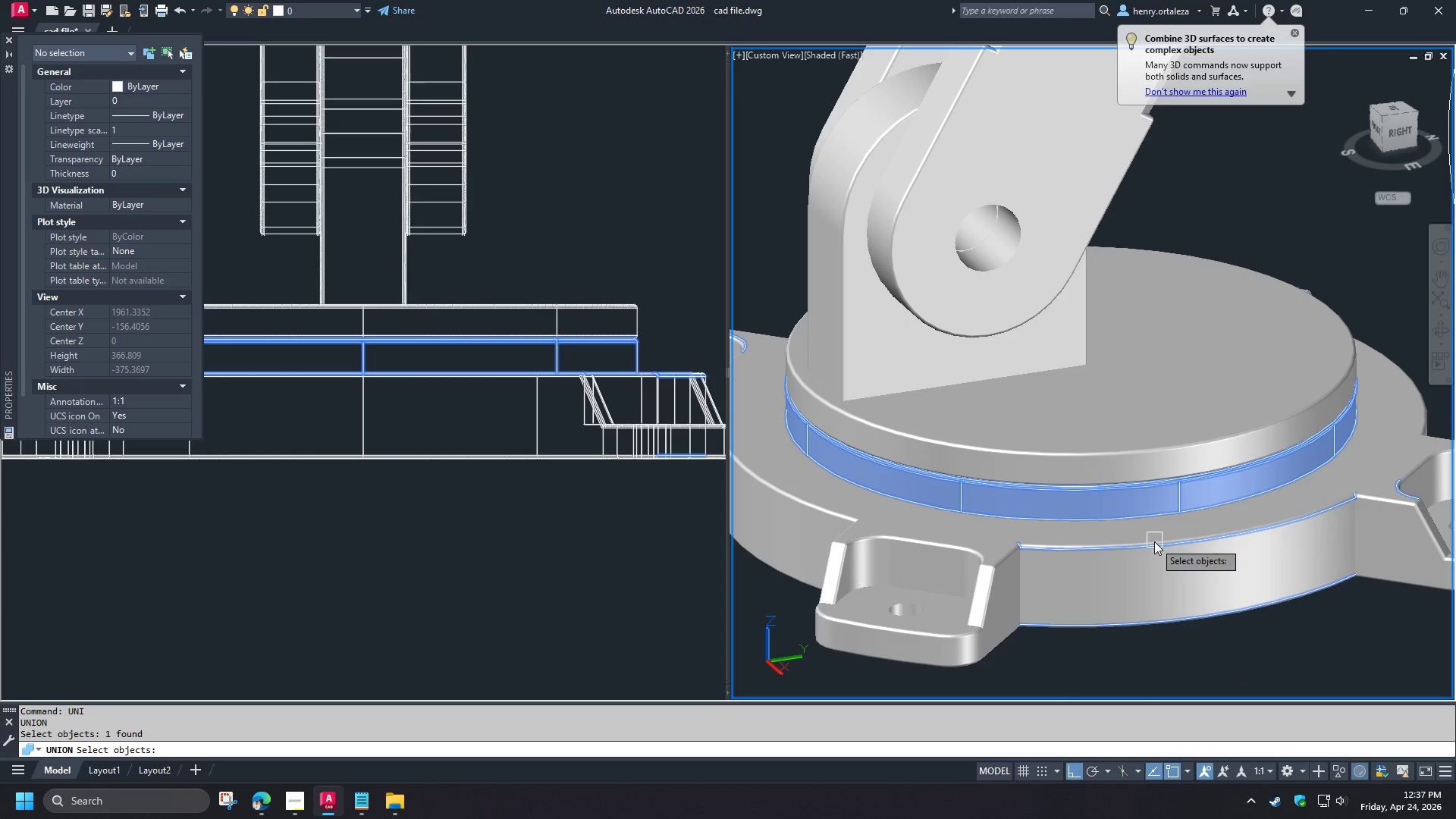 
left_click([1154, 541])
 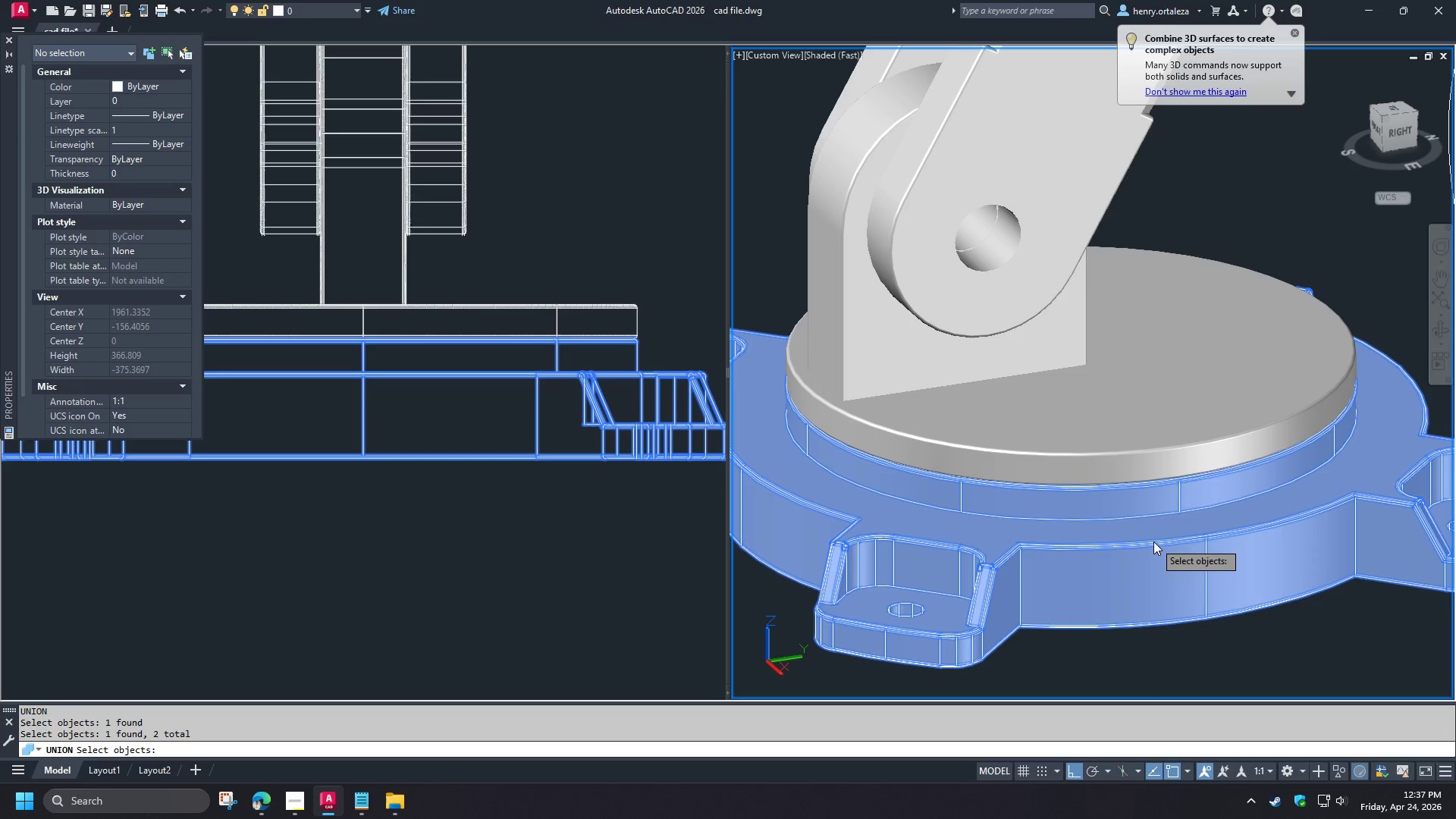 
key(Space)
 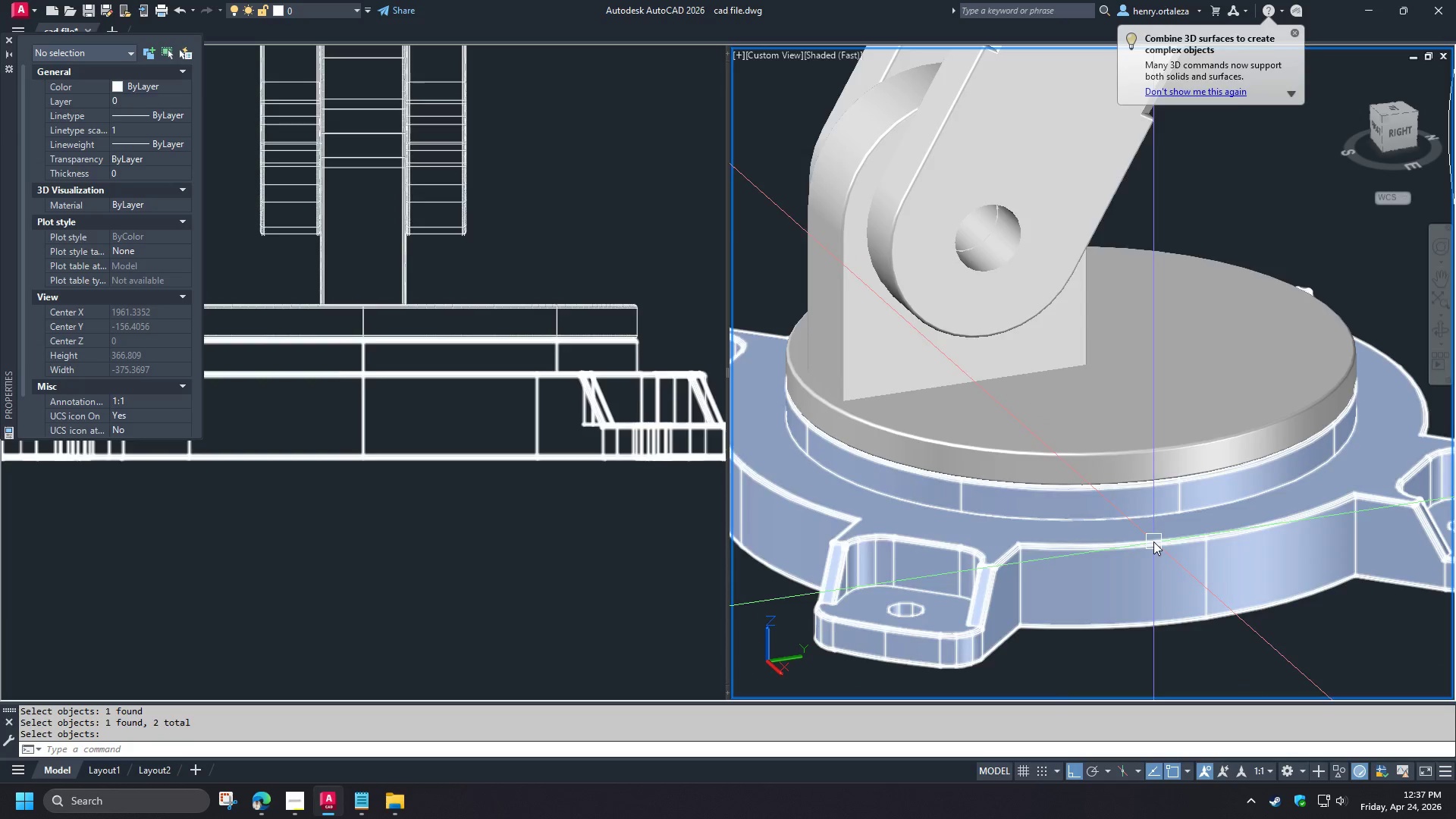 
type(re )
 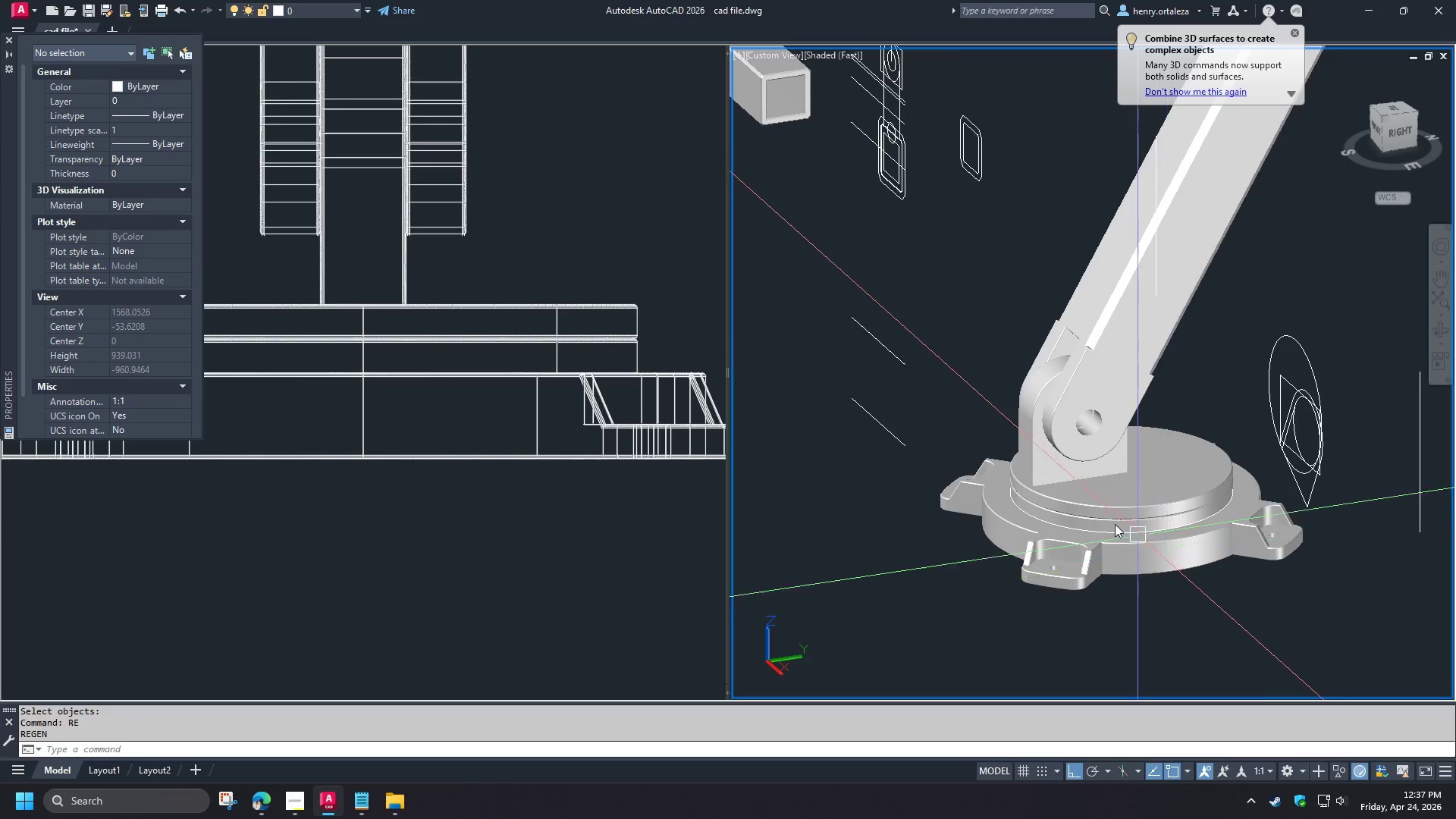 
scroll: coordinate [1153, 541], scroll_direction: down, amount: 2.0
 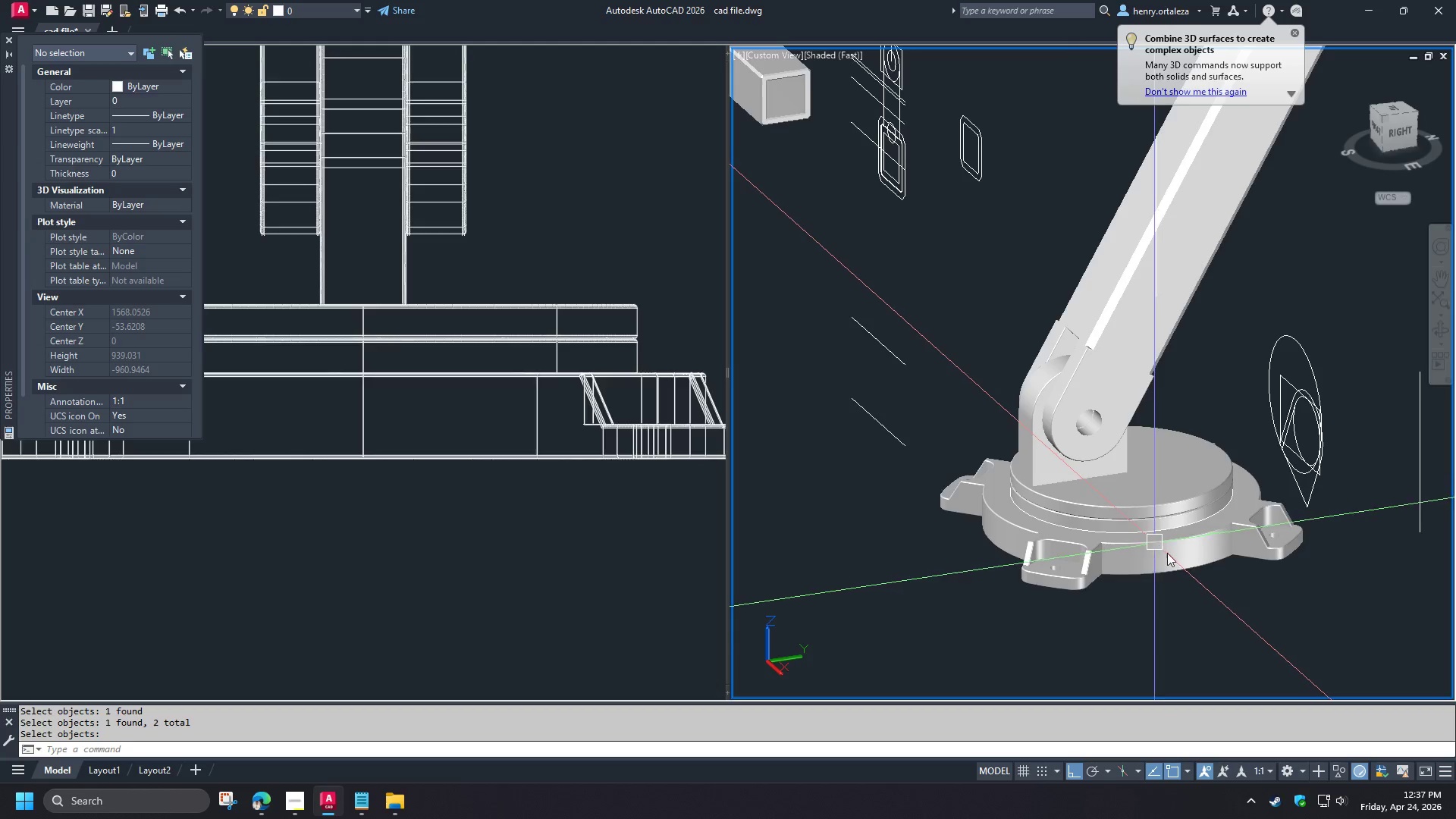 
hold_key(key=ShiftLeft, duration=1.03)
 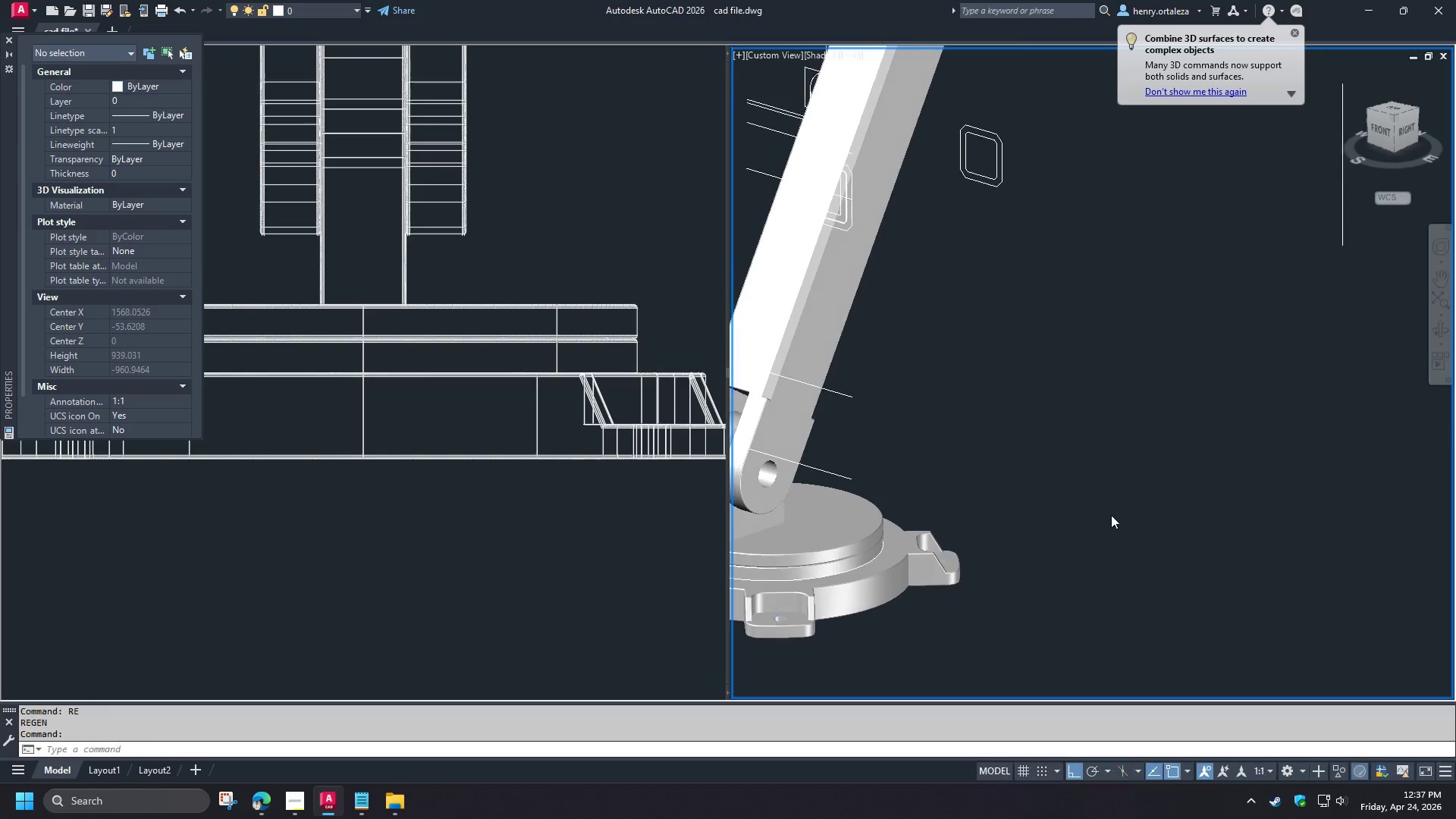 
scroll: coordinate [1111, 515], scroll_direction: down, amount: 2.0
 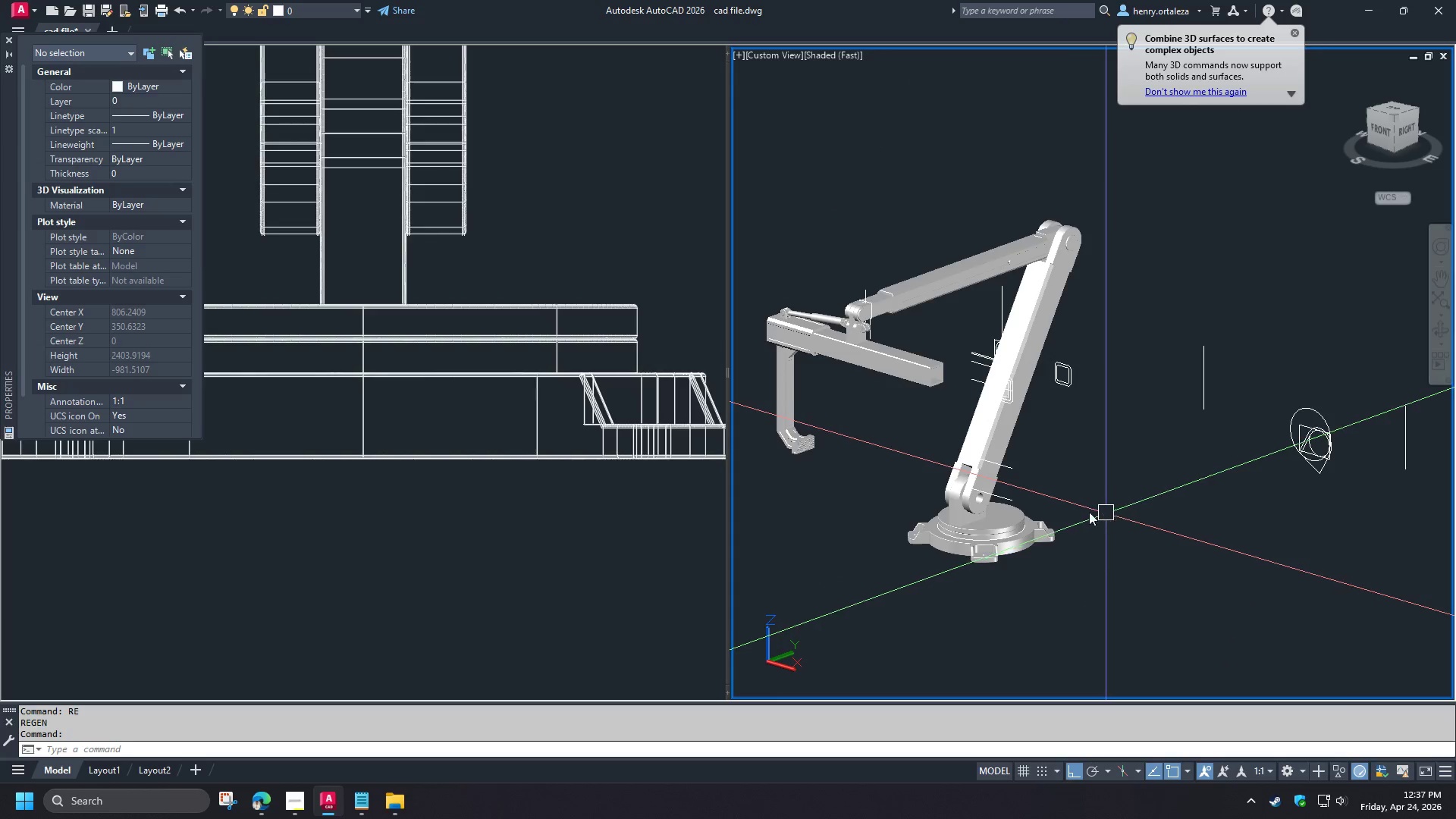 
hold_key(key=ShiftLeft, duration=1.5)
 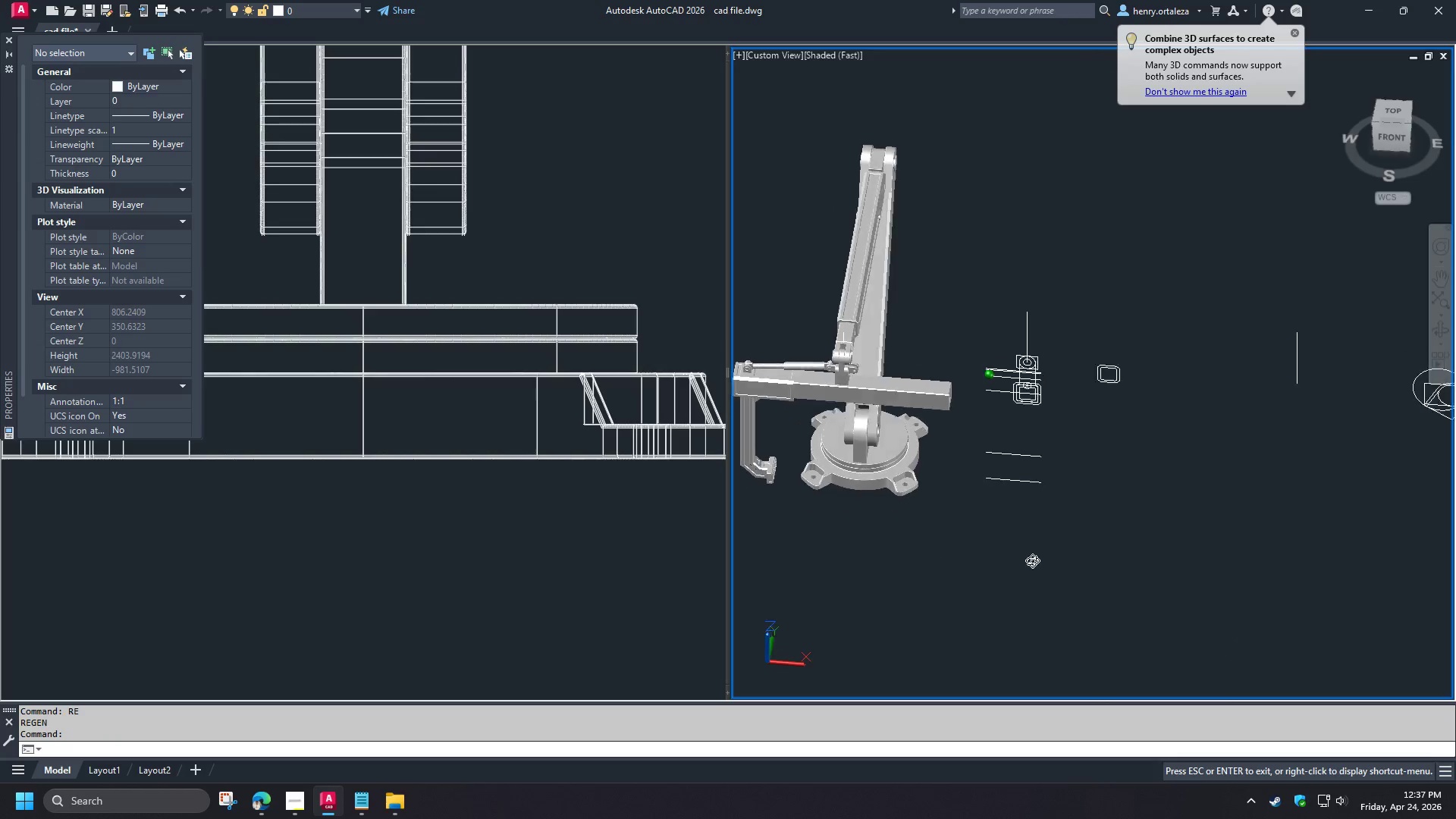 
hold_key(key=ShiftLeft, duration=1.06)
 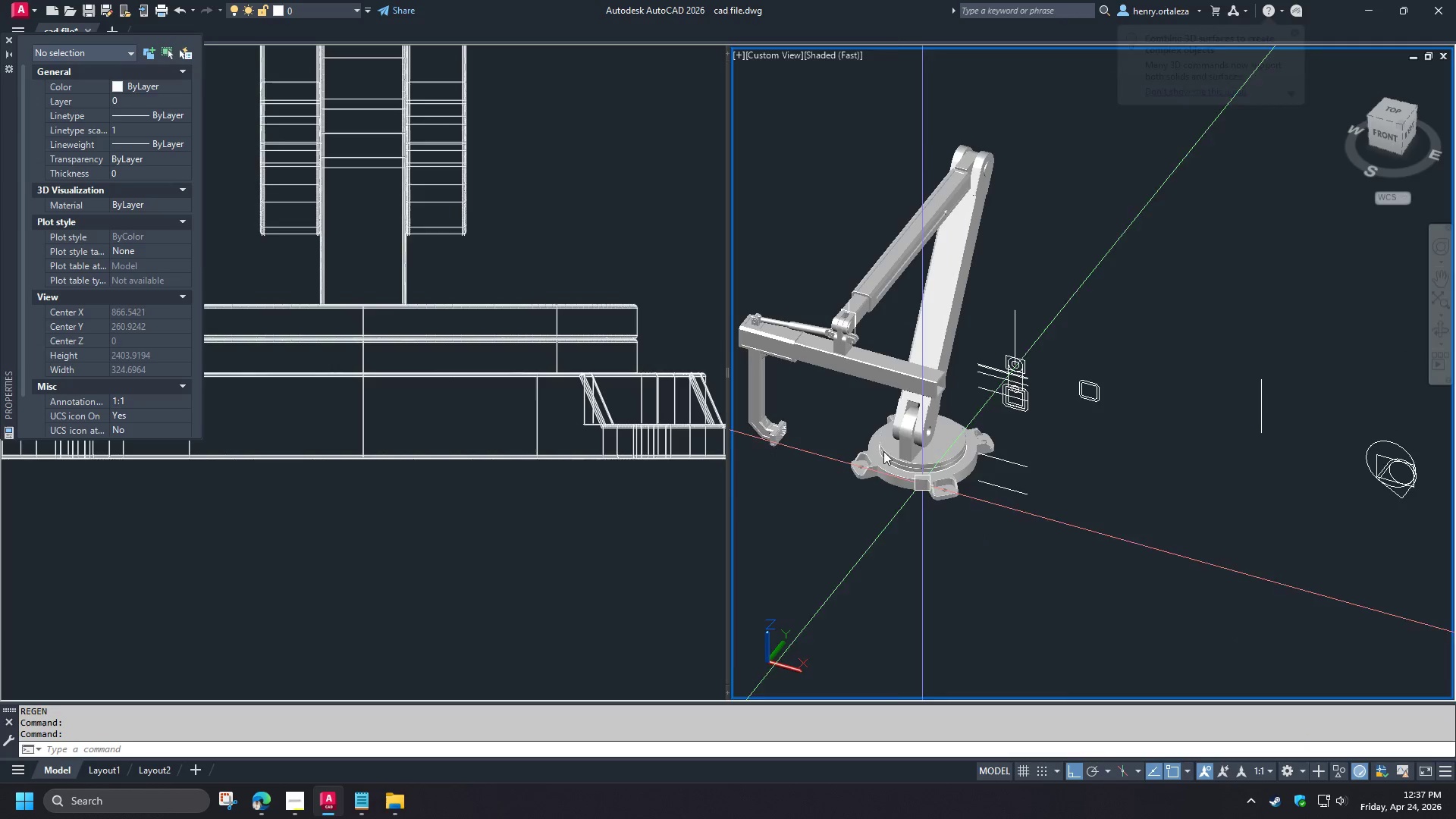 
scroll: coordinate [846, 410], scroll_direction: up, amount: 2.0
 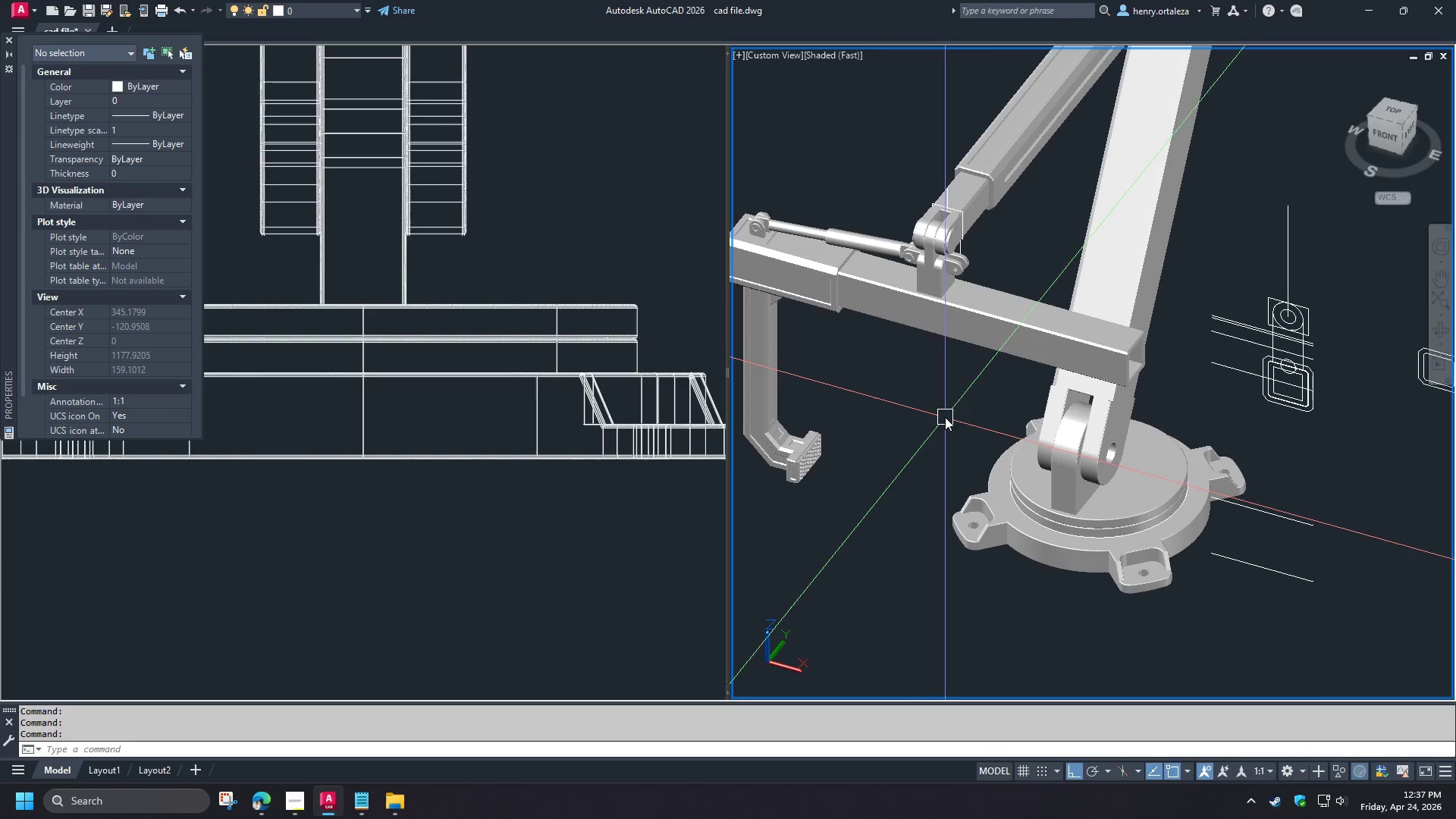 
hold_key(key=ShiftLeft, duration=1.5)
 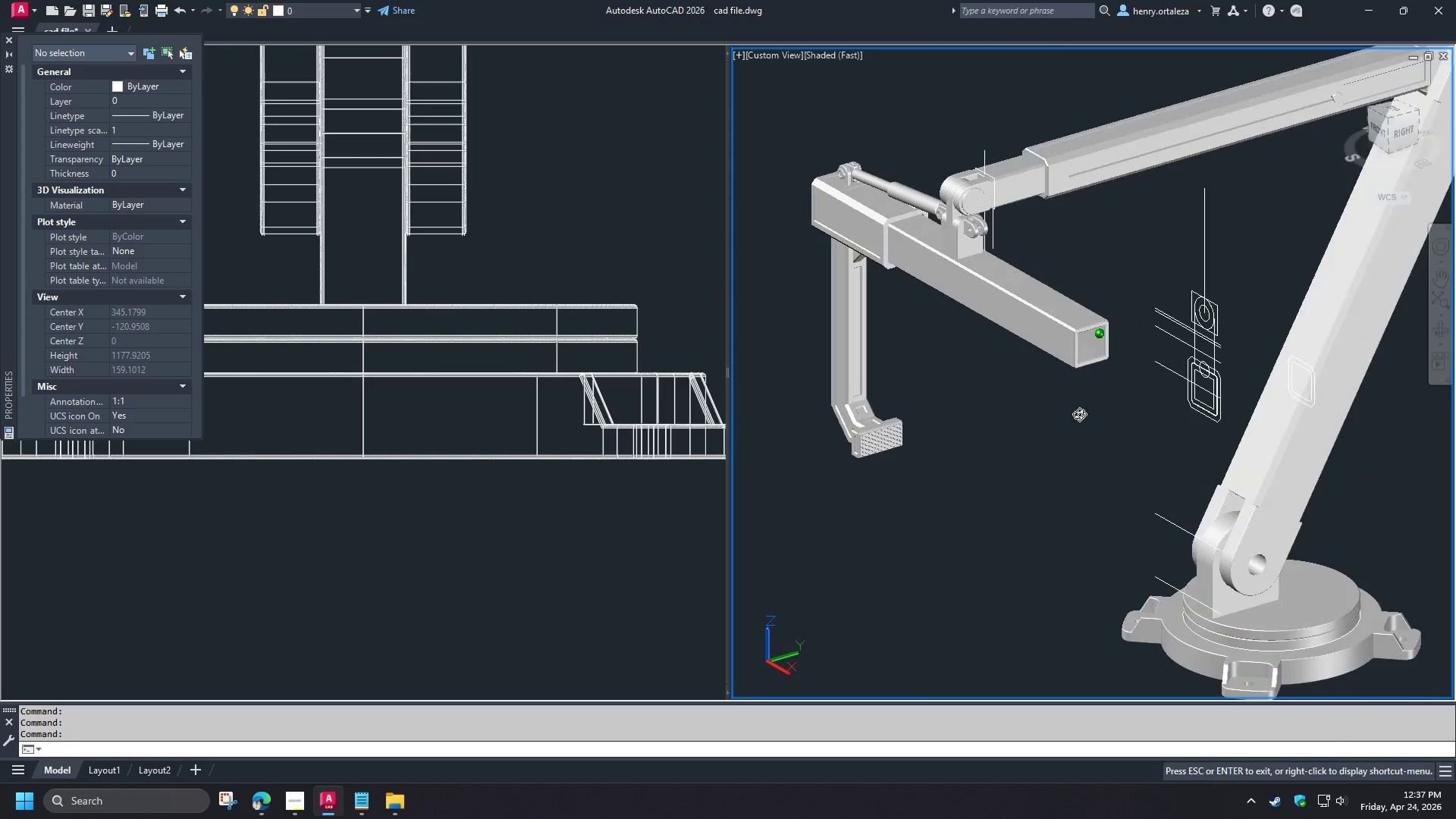 
key(Shift+ShiftLeft)
 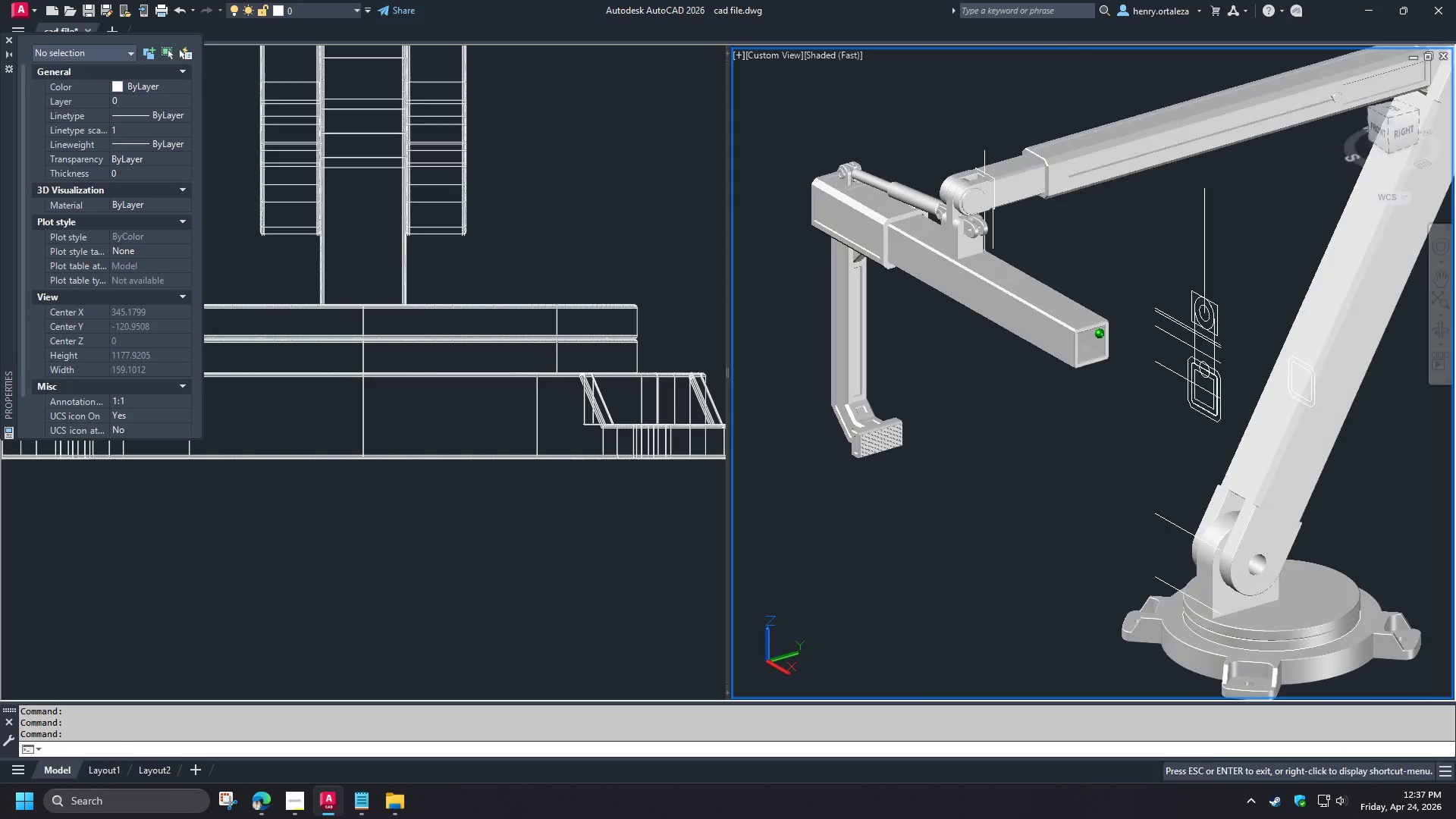 
key(Shift+ShiftLeft)
 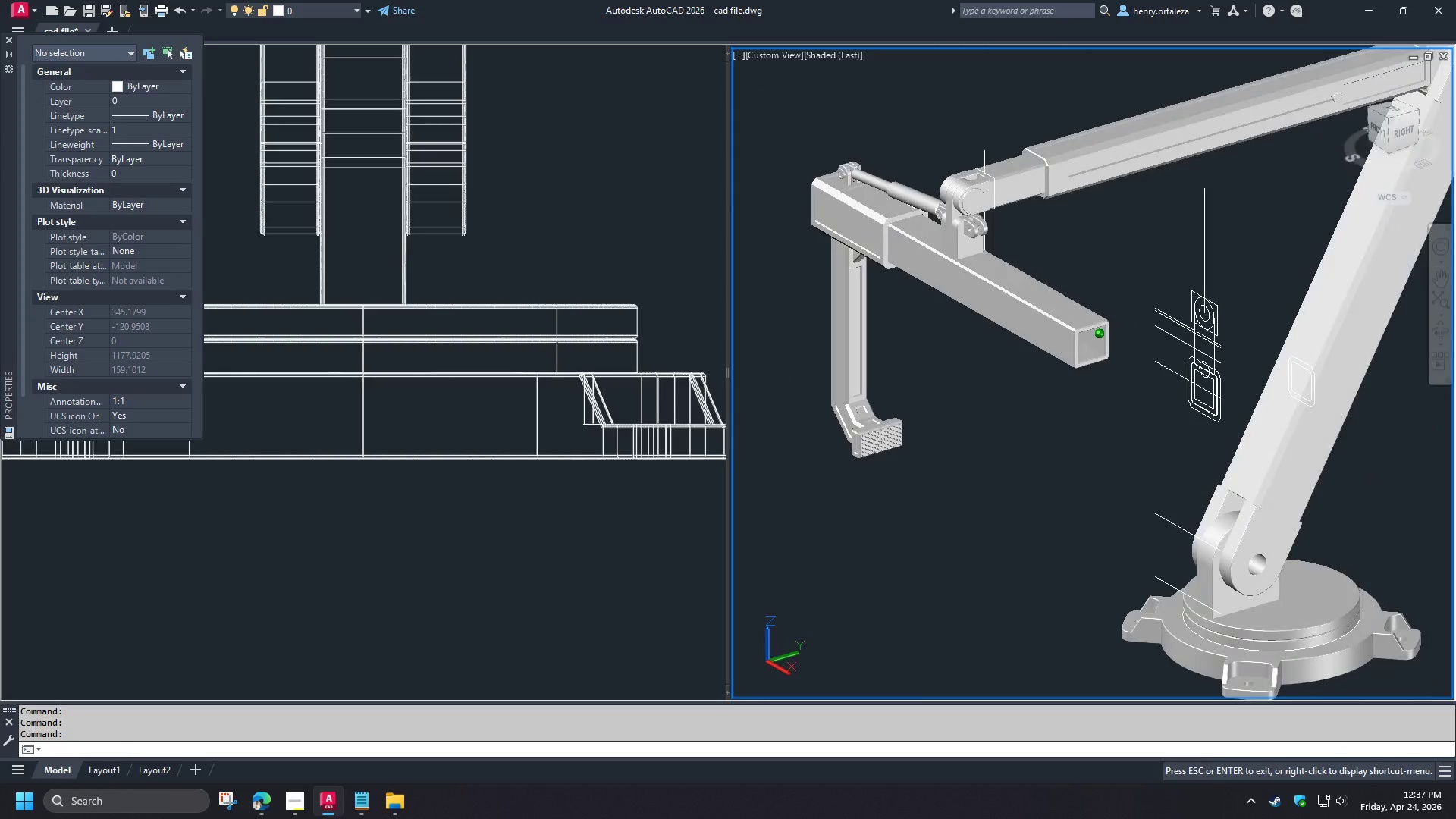 
key(Shift+ShiftLeft)
 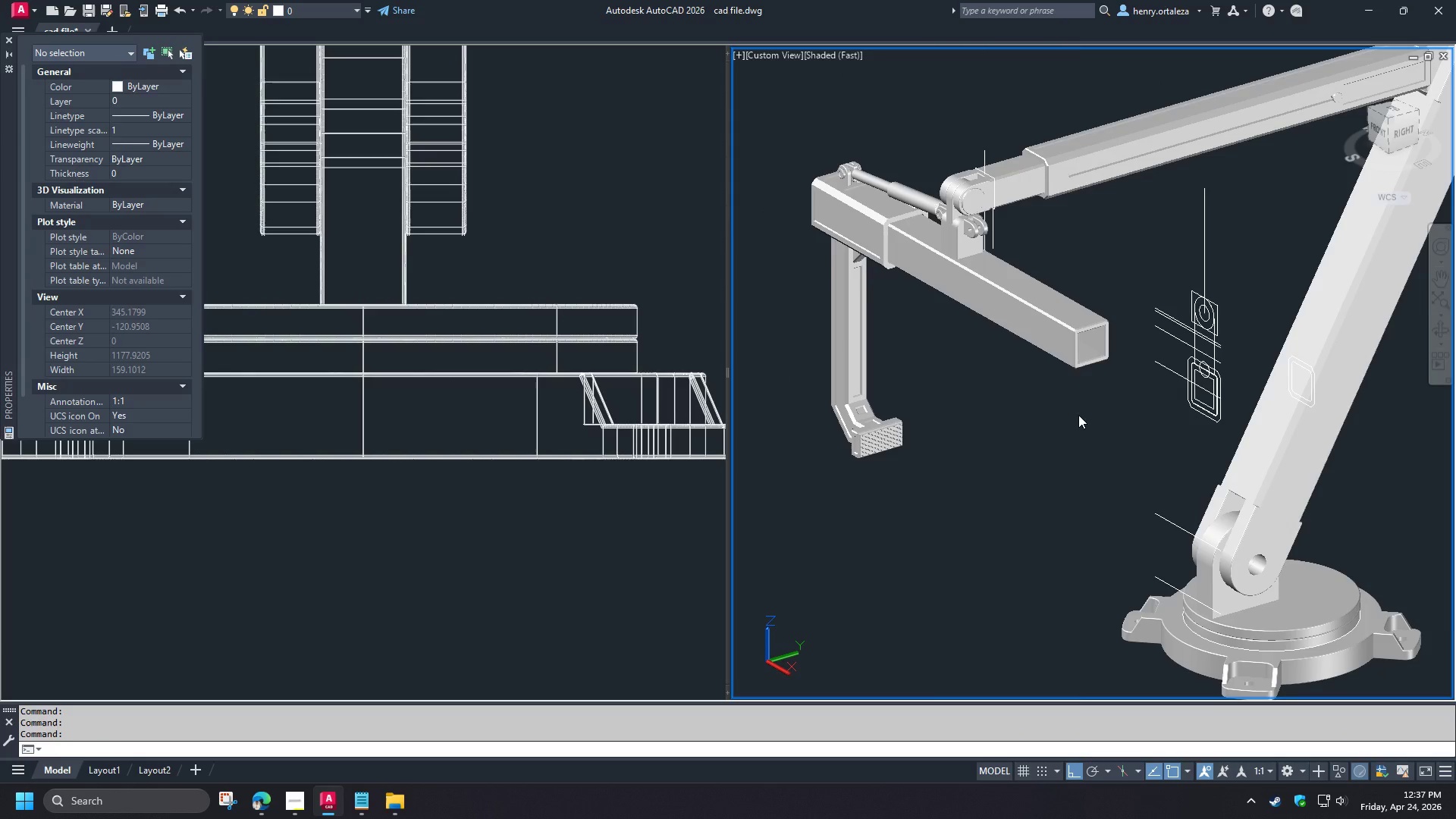 
scroll: coordinate [1034, 413], scroll_direction: up, amount: 2.0
 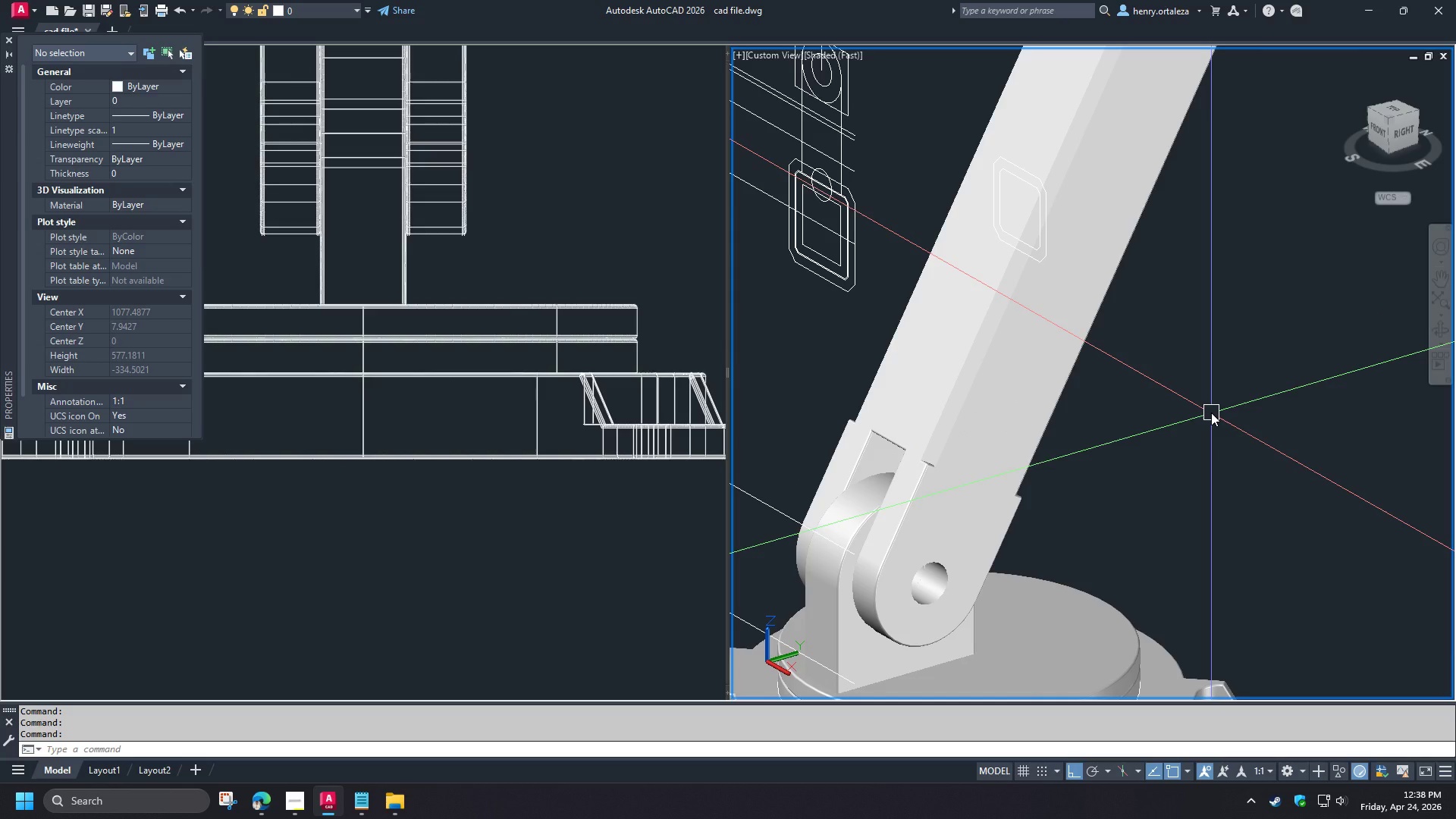 
wait(25.66)
 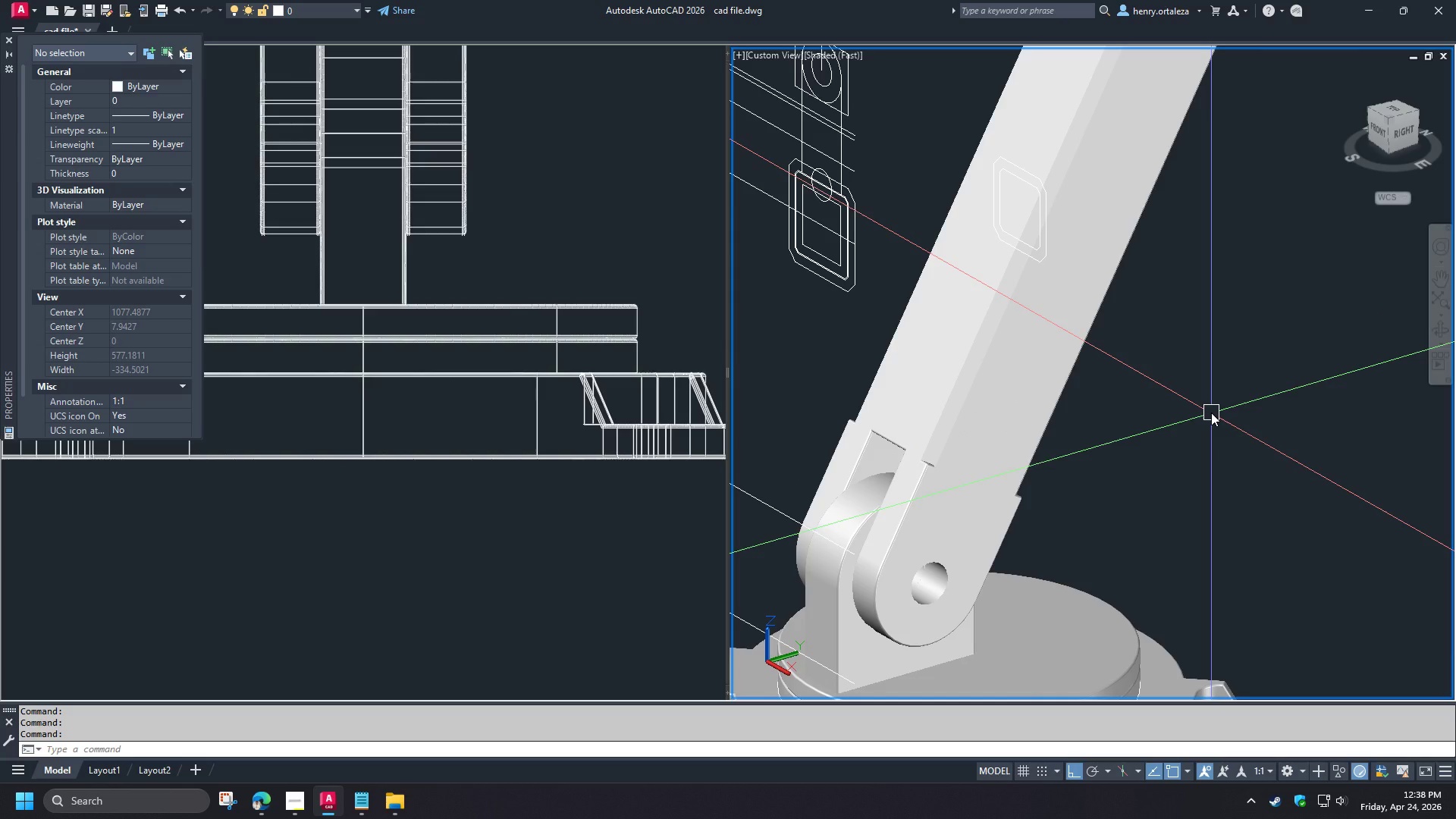 
scroll: coordinate [1066, 397], scroll_direction: down, amount: 3.0
 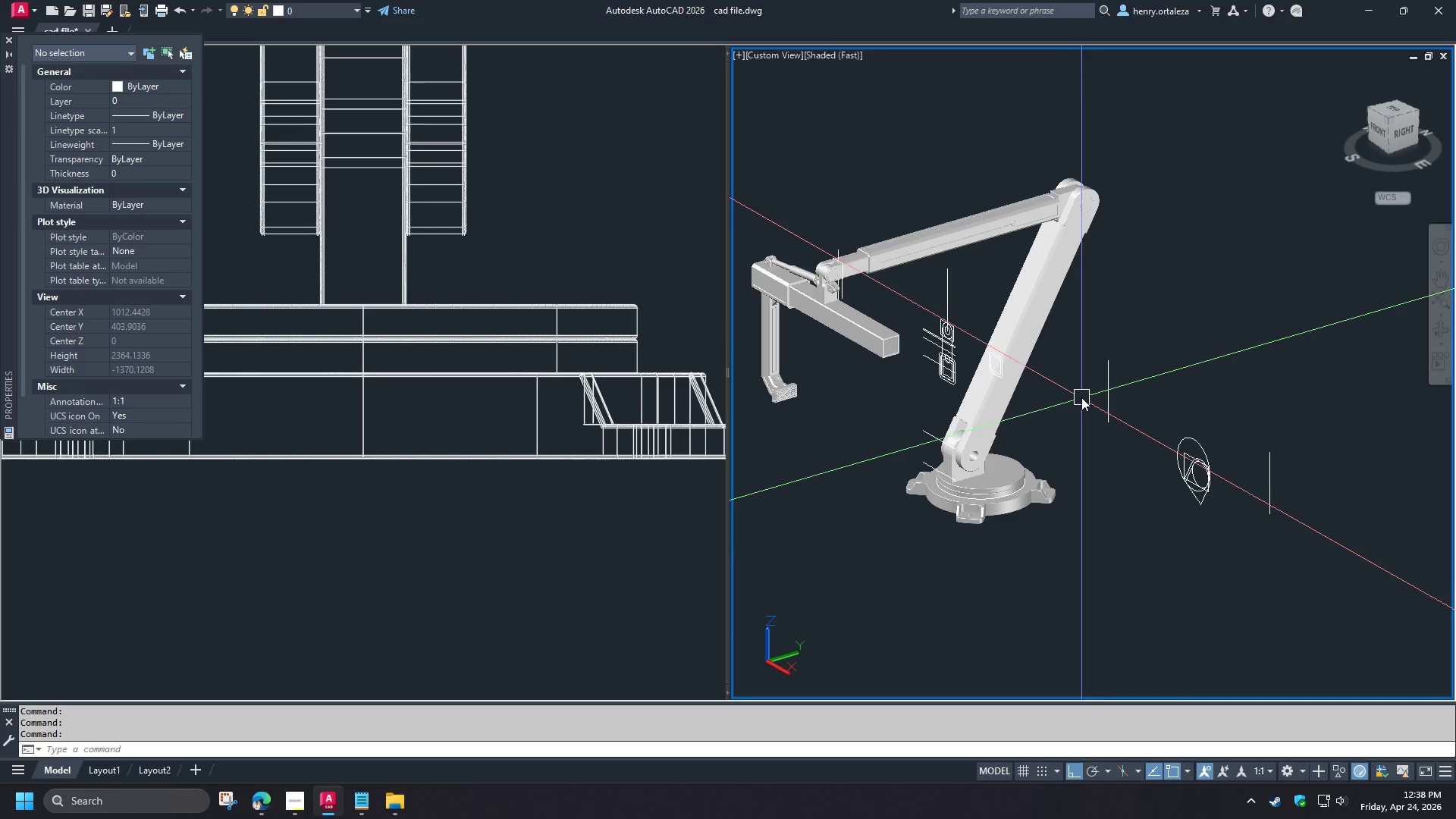 
hold_key(key=ShiftLeft, duration=0.33)
 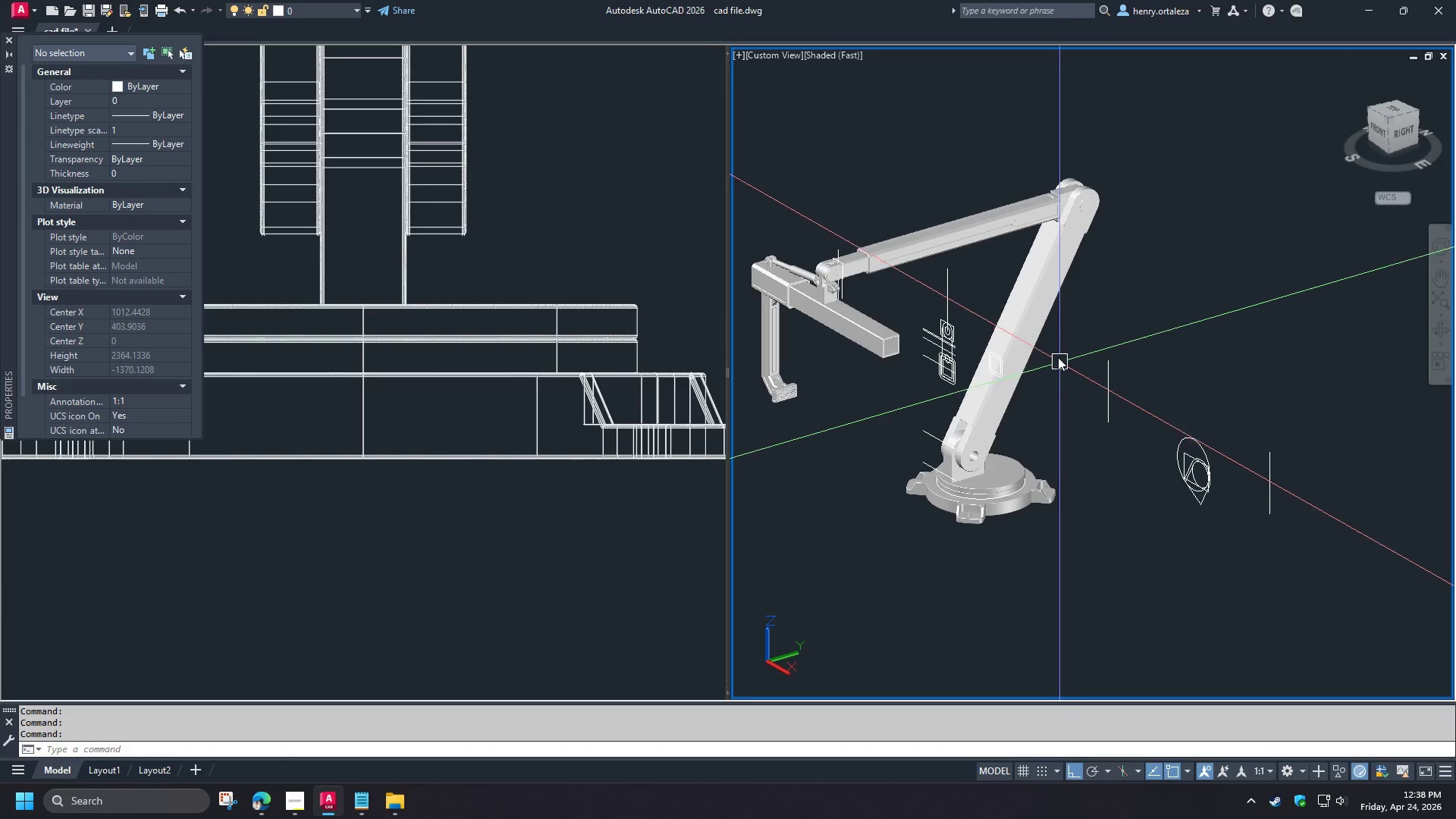 
type(vs)
 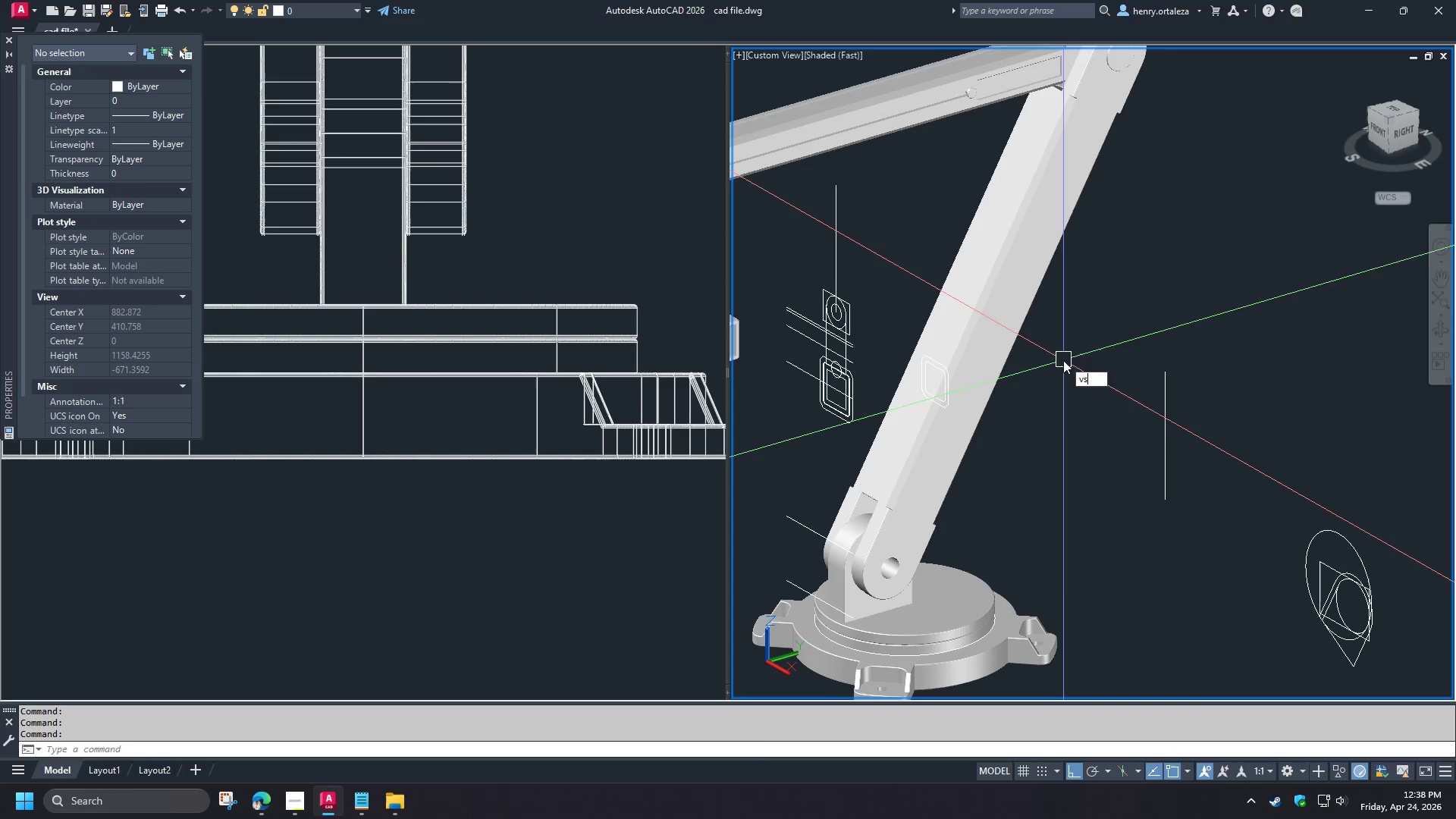 
scroll: coordinate [1060, 355], scroll_direction: up, amount: 2.0
 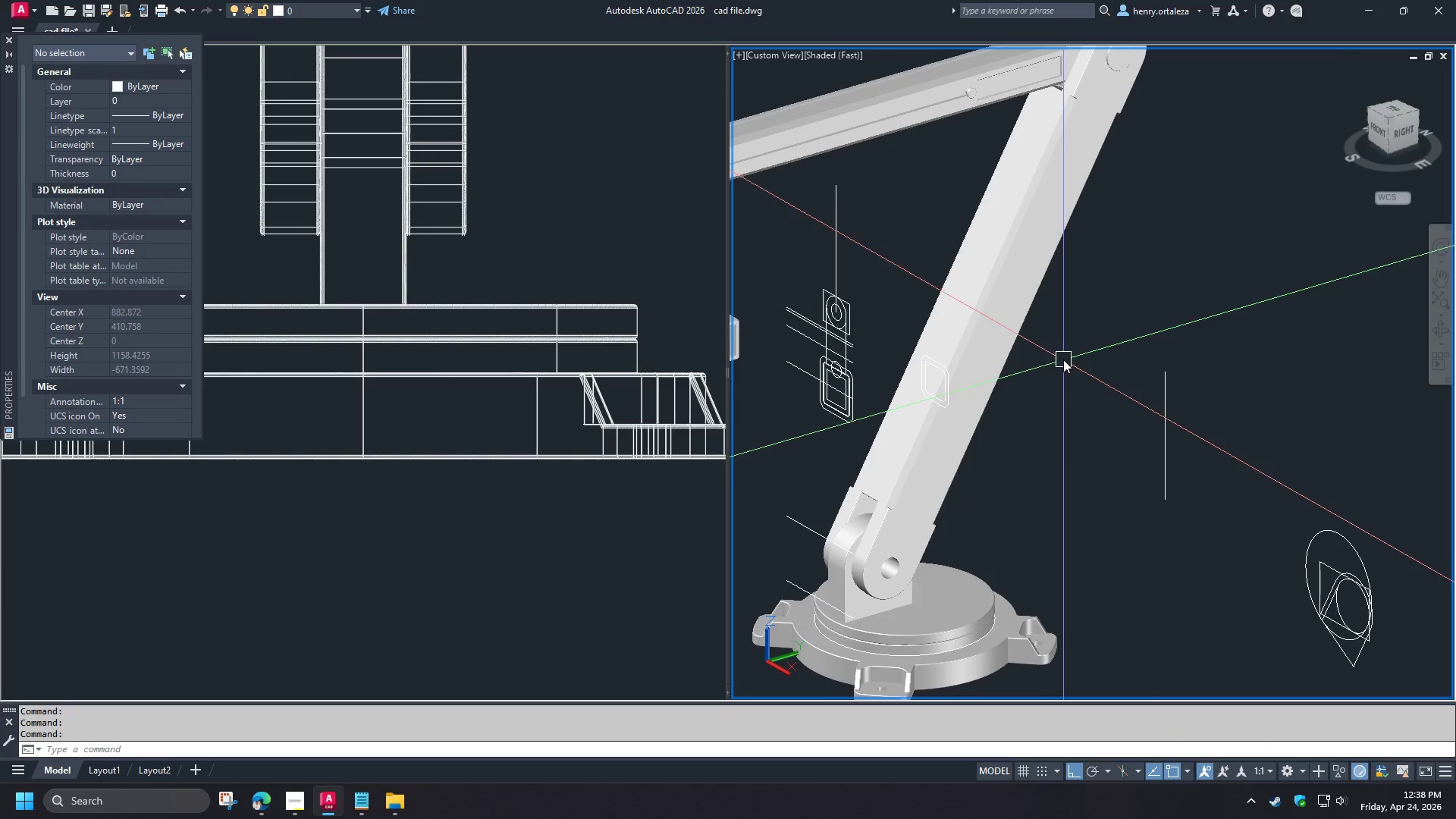 
key(Space)
 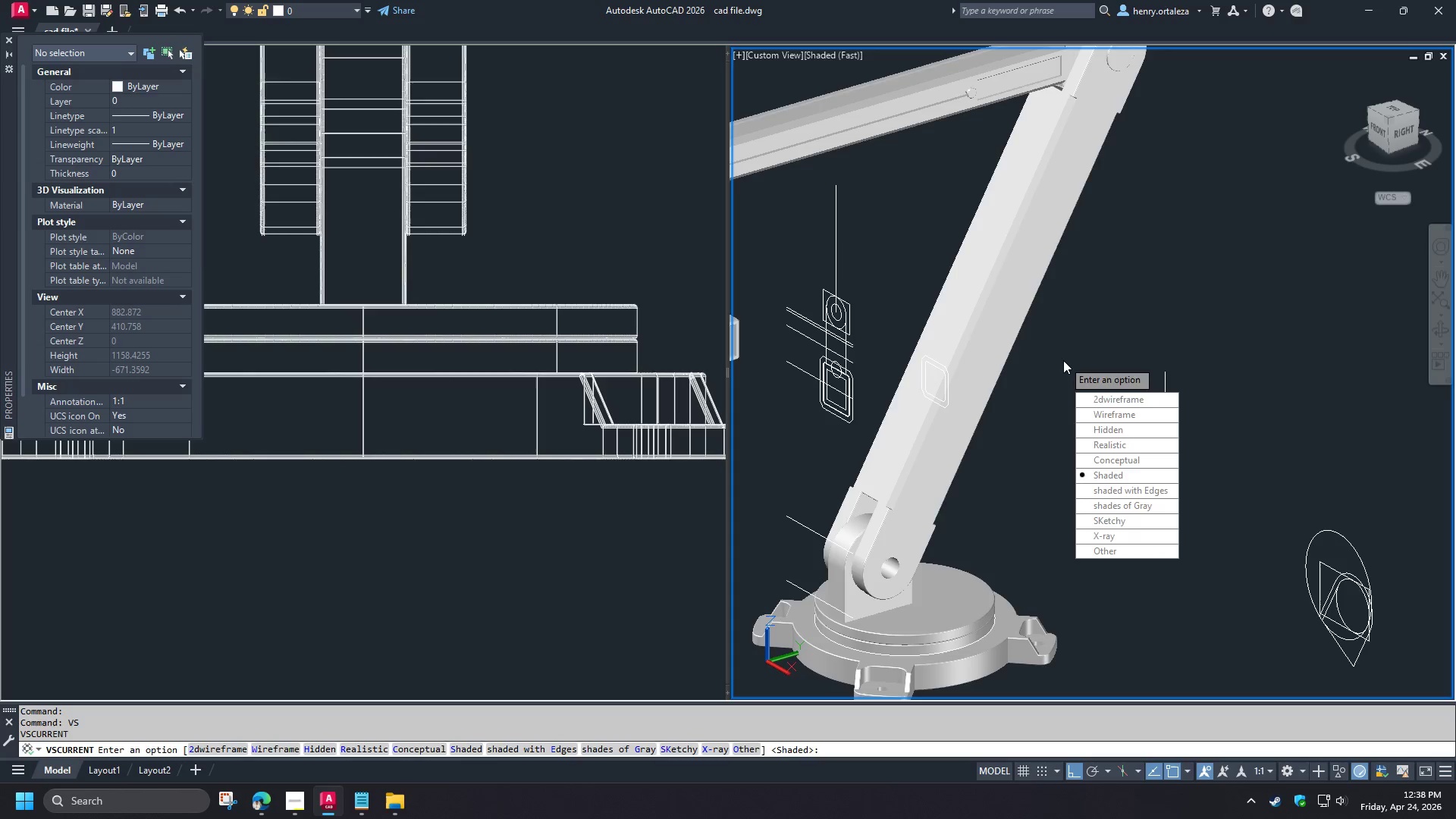 
key(2)
 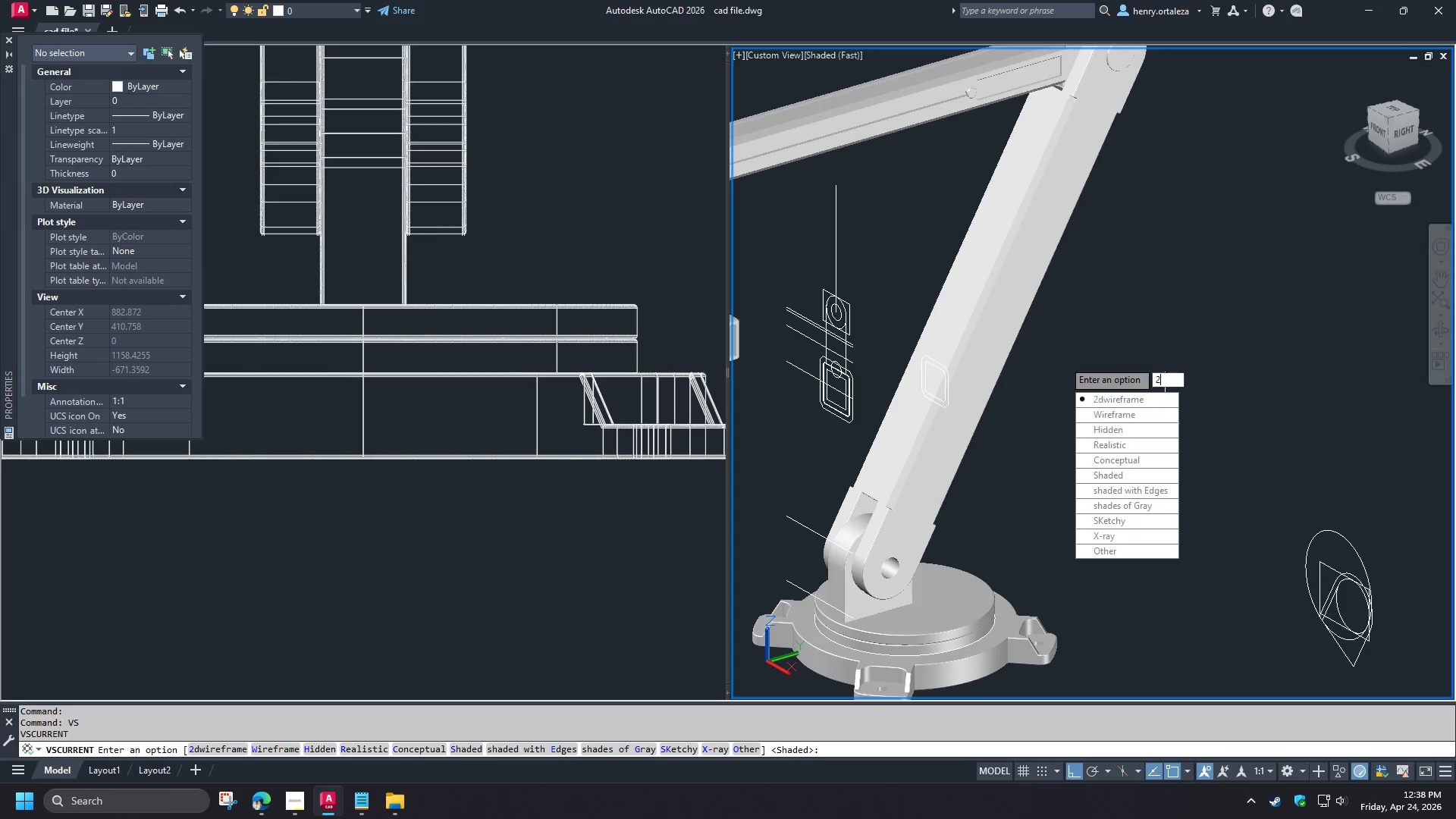 
key(Space)
 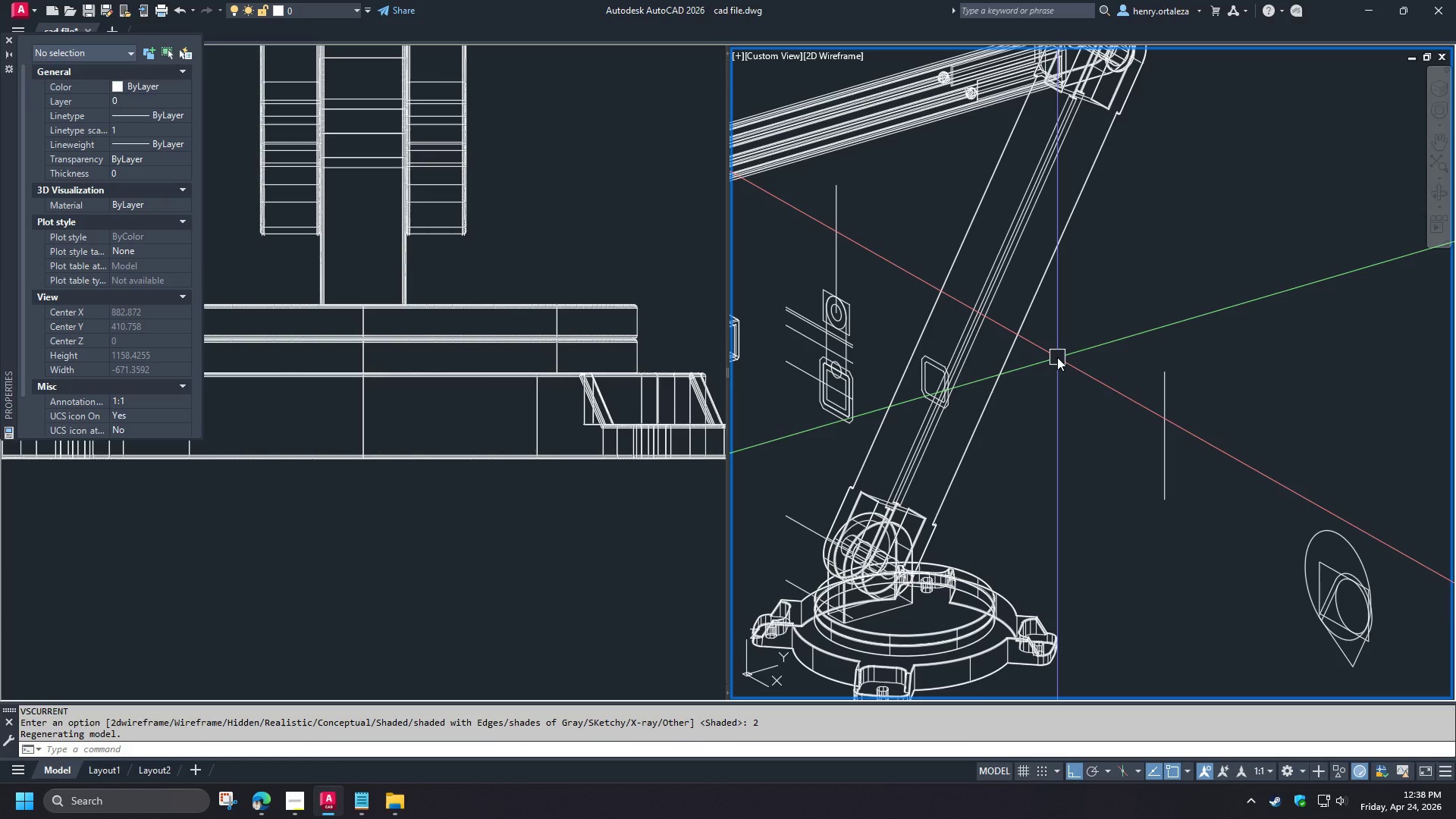 
wait(7.83)
 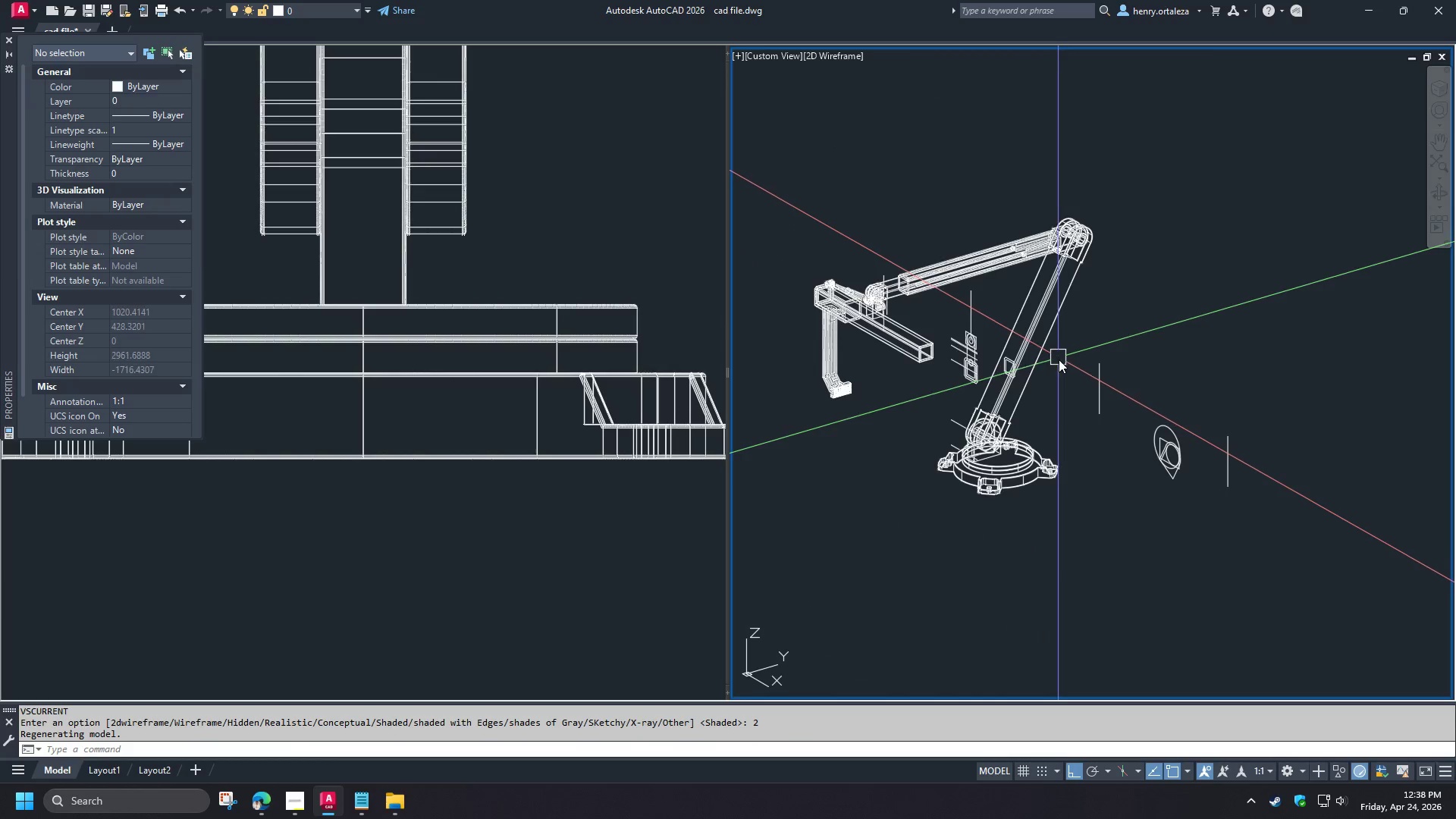 
hold_key(key=ShiftLeft, duration=1.5)
 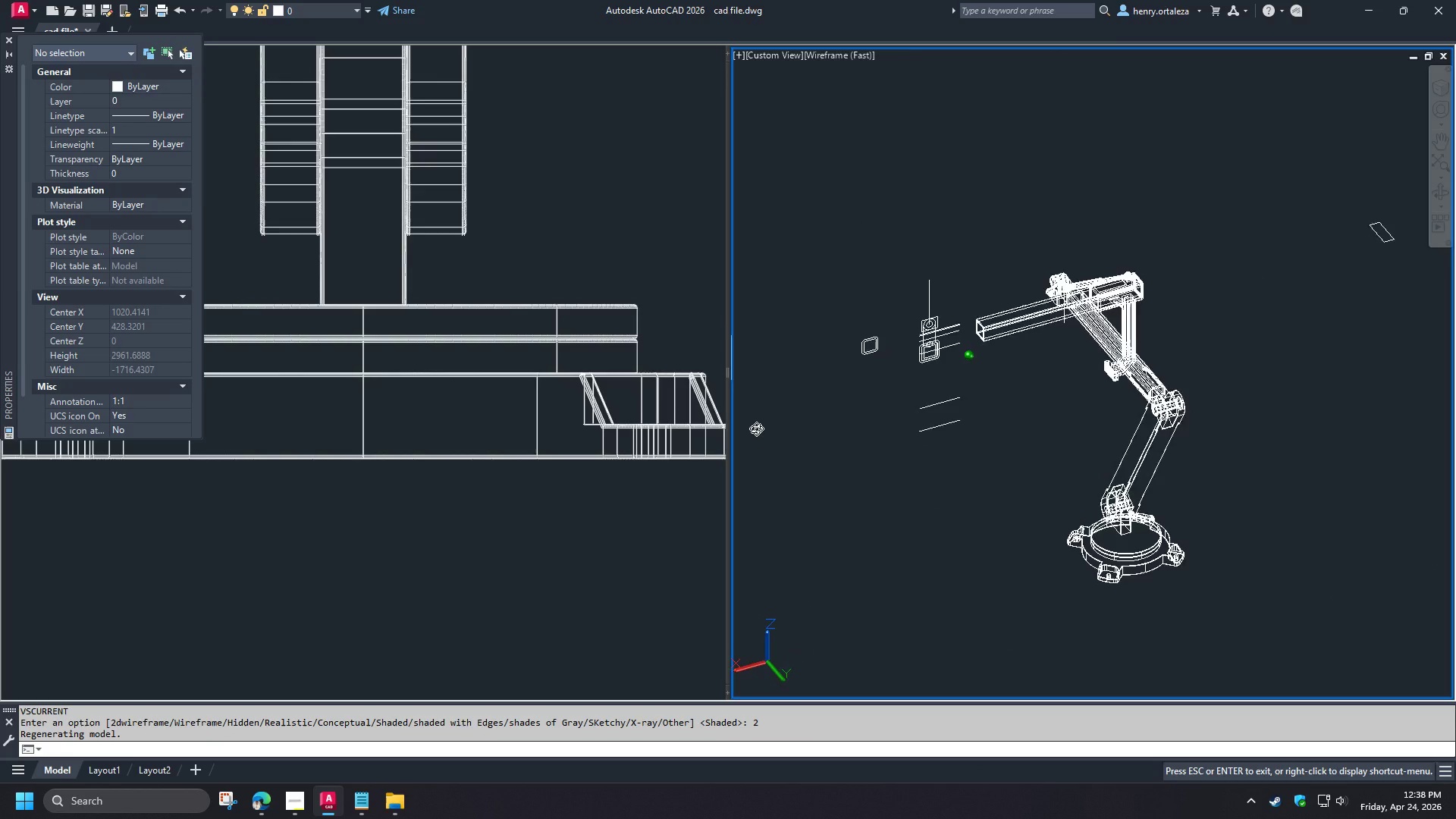 
scroll: coordinate [1057, 357], scroll_direction: down, amount: 2.0
 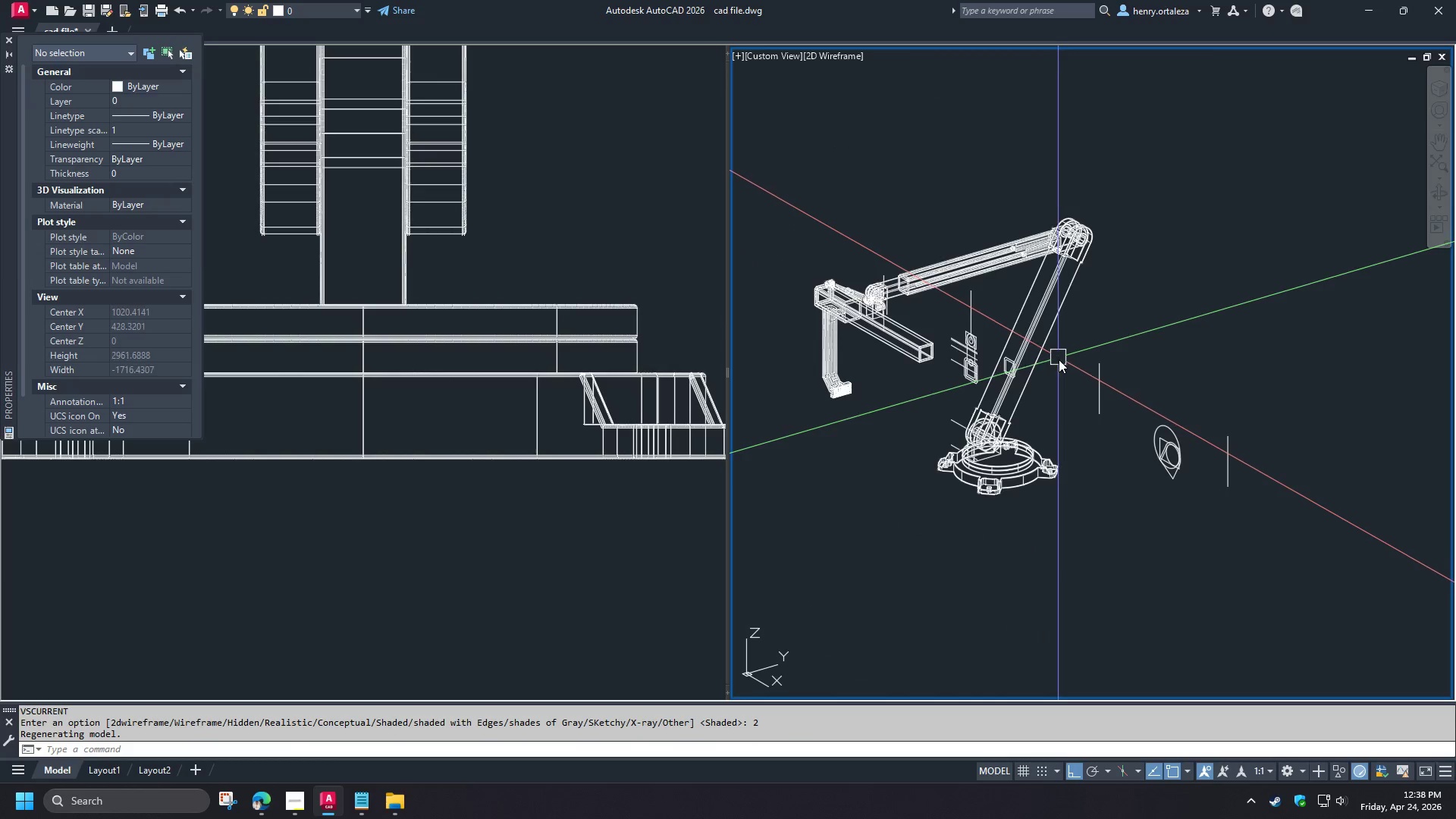 
hold_key(key=ShiftLeft, duration=0.94)
 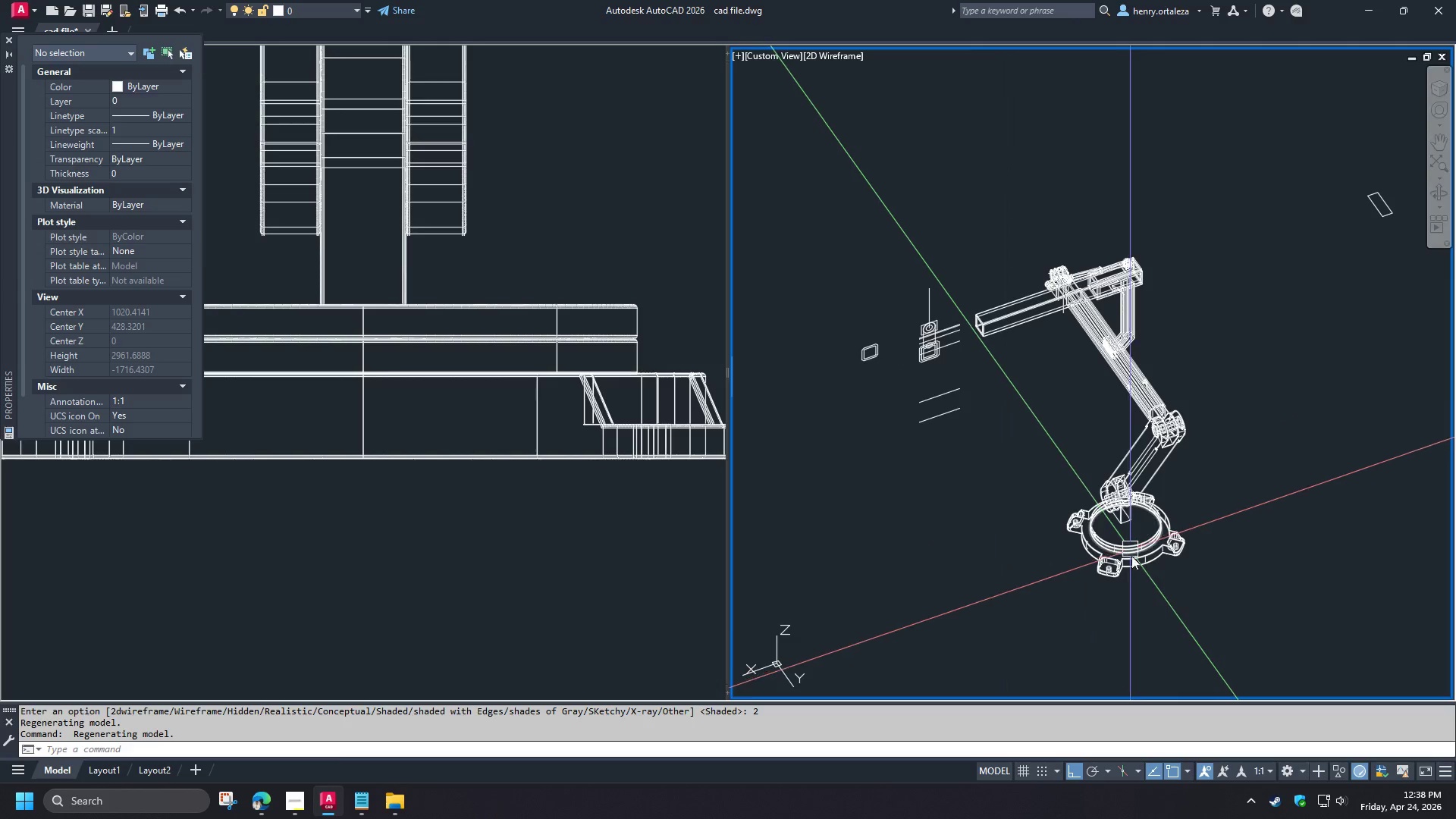 
scroll: coordinate [1087, 444], scroll_direction: up, amount: 5.0
 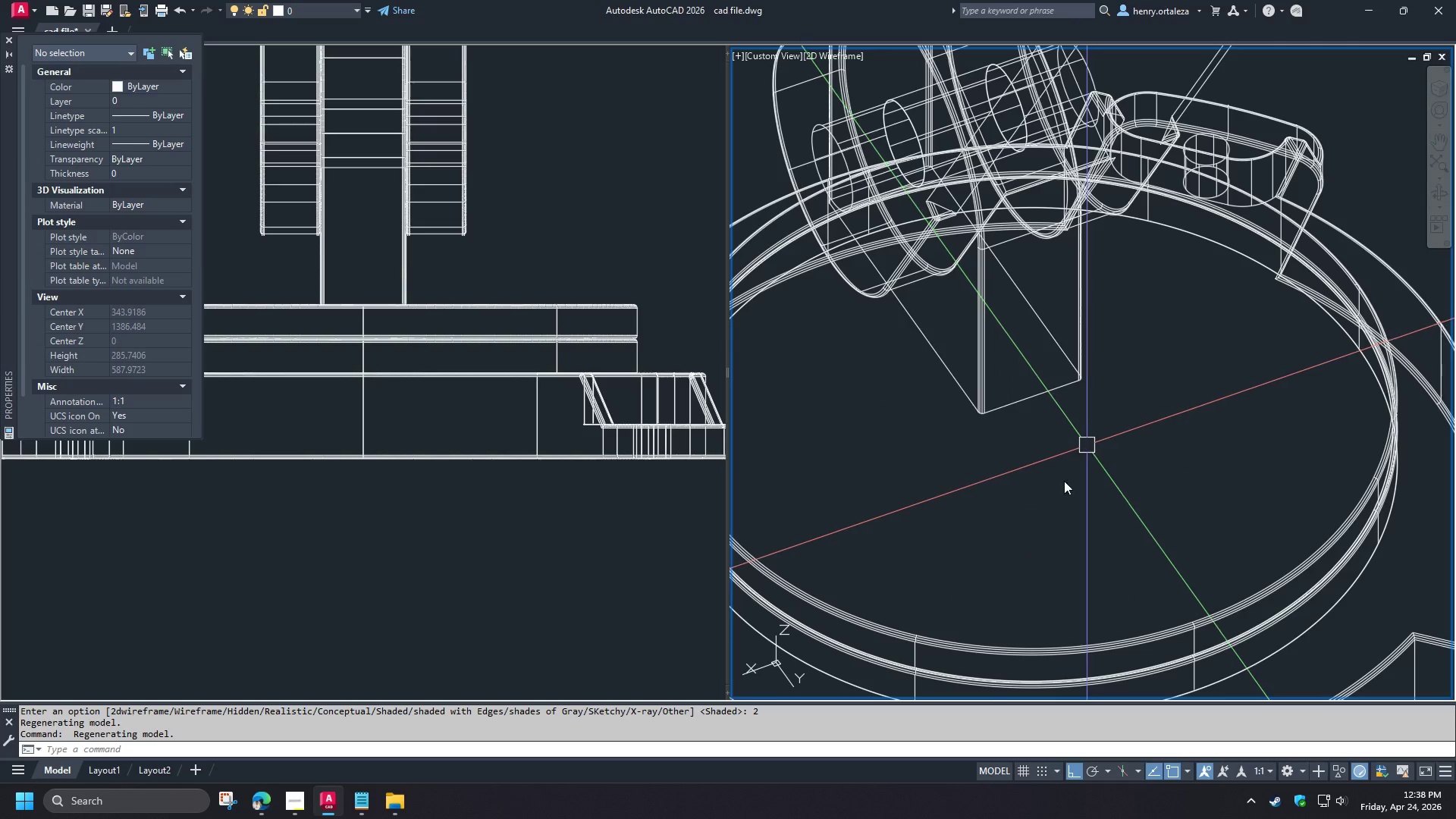 
scroll: coordinate [1046, 530], scroll_direction: down, amount: 5.0
 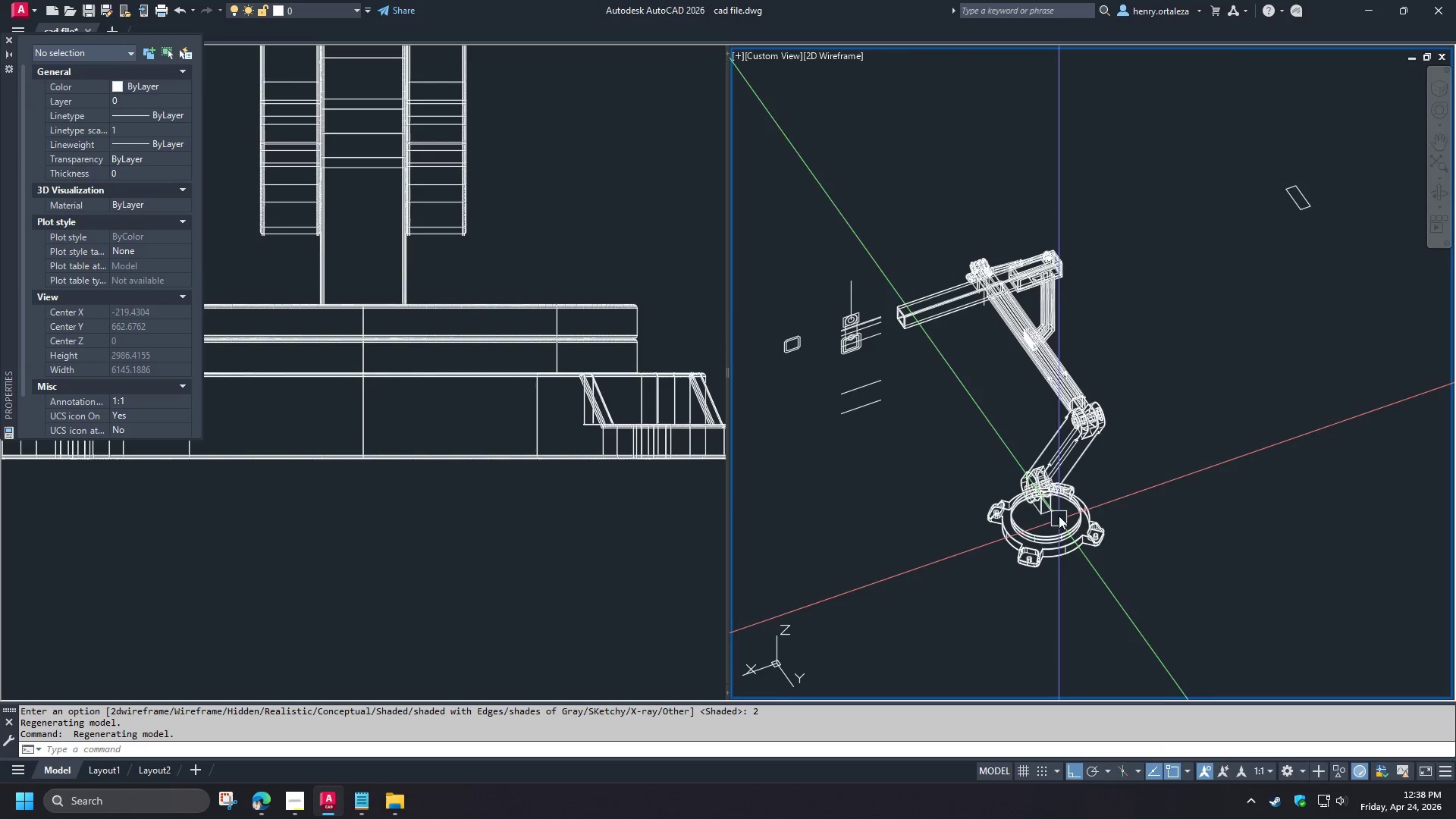 
scroll: coordinate [941, 530], scroll_direction: up, amount: 9.0
 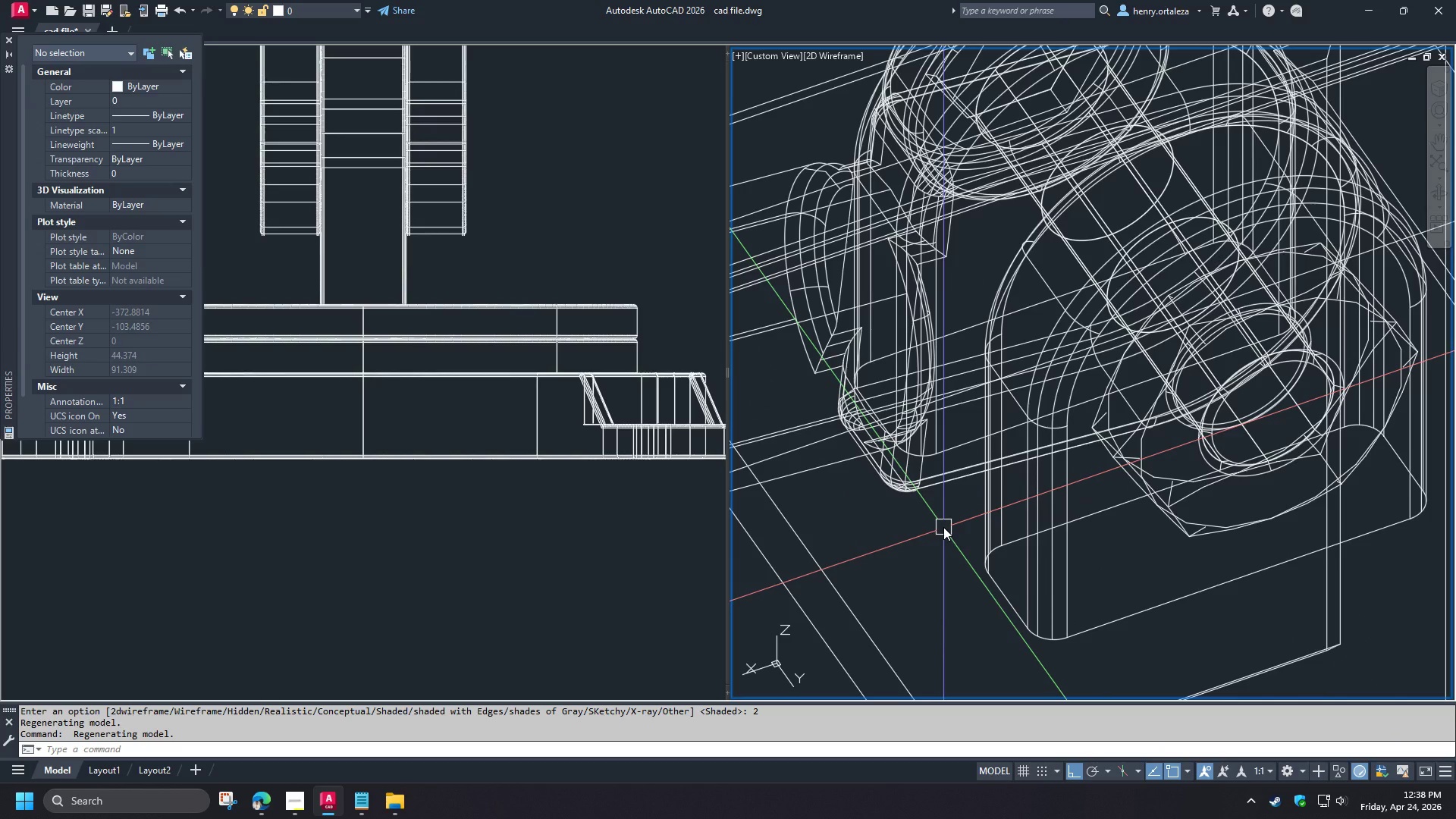 
hold_key(key=ShiftLeft, duration=1.51)
 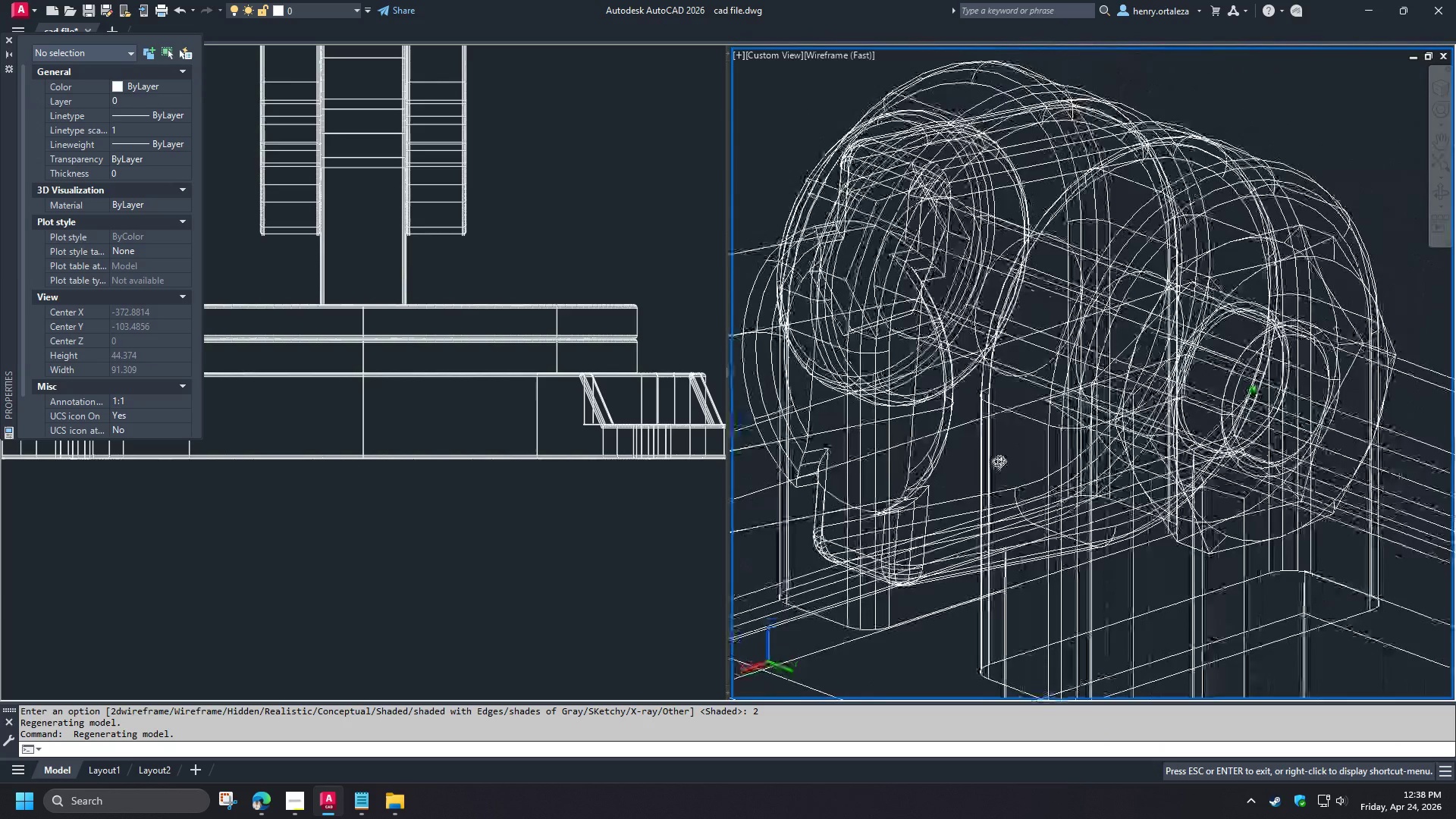 
hold_key(key=ShiftLeft, duration=1.05)
 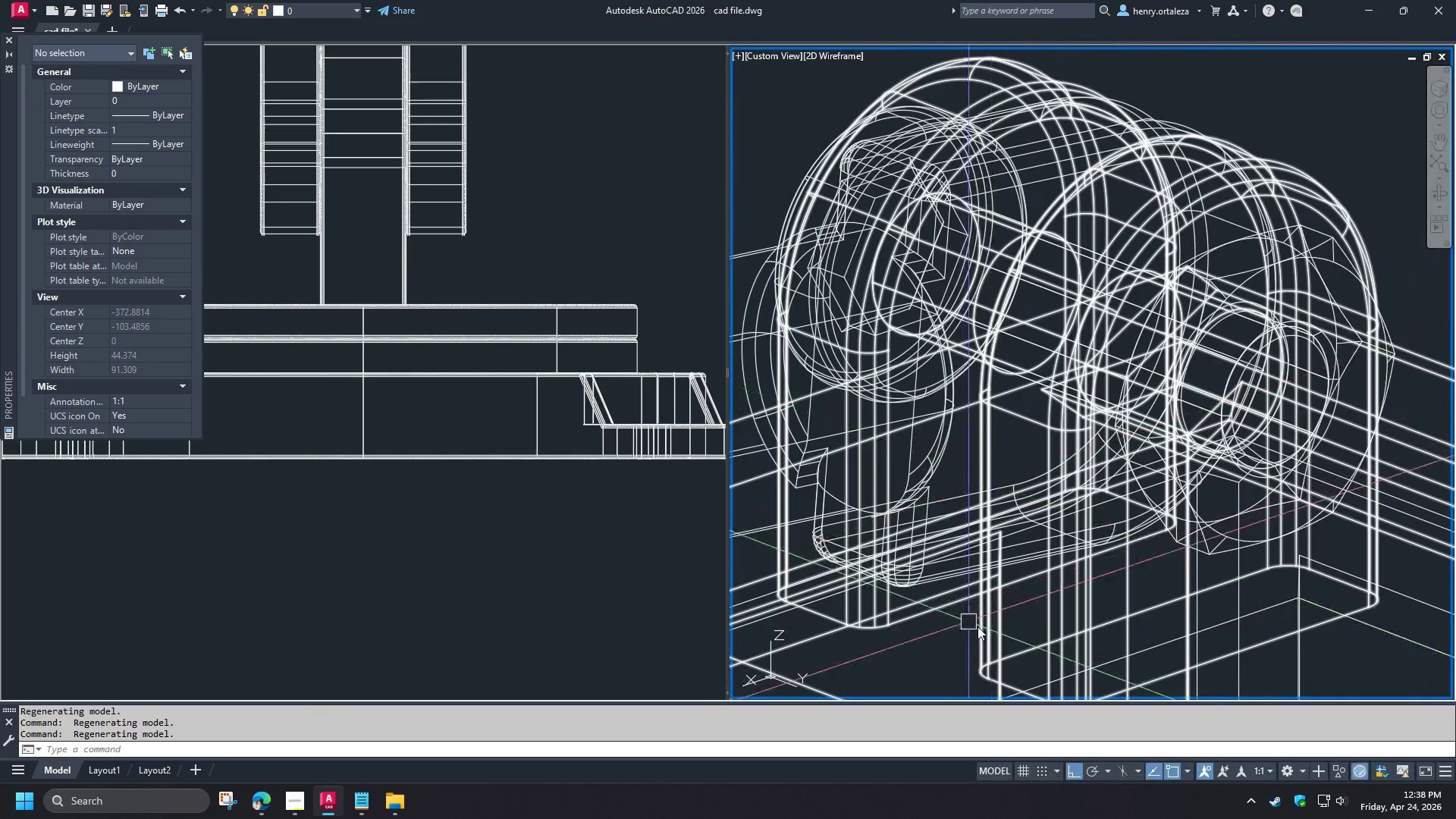 
type(di )
 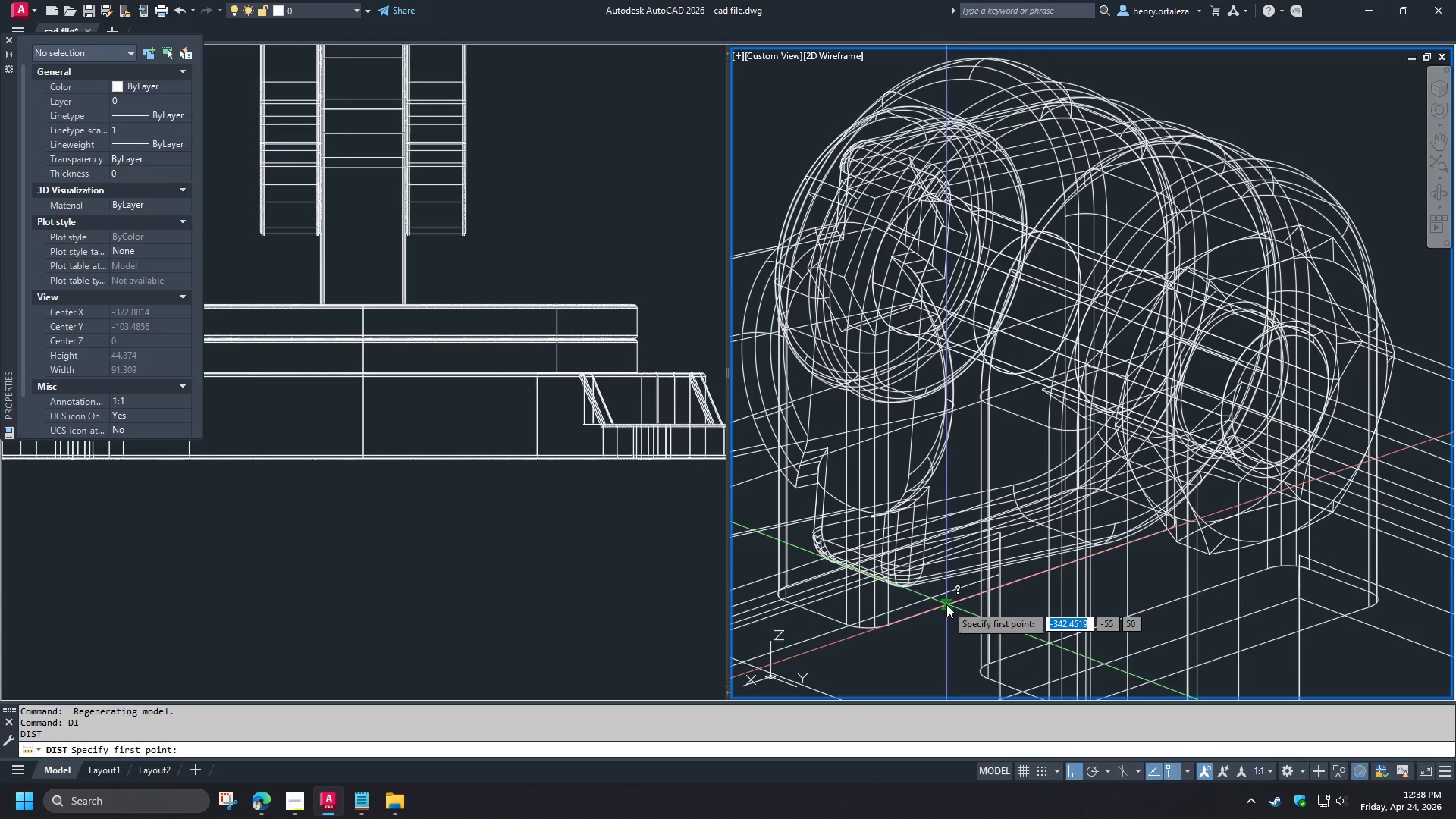 
left_click([946, 604])
 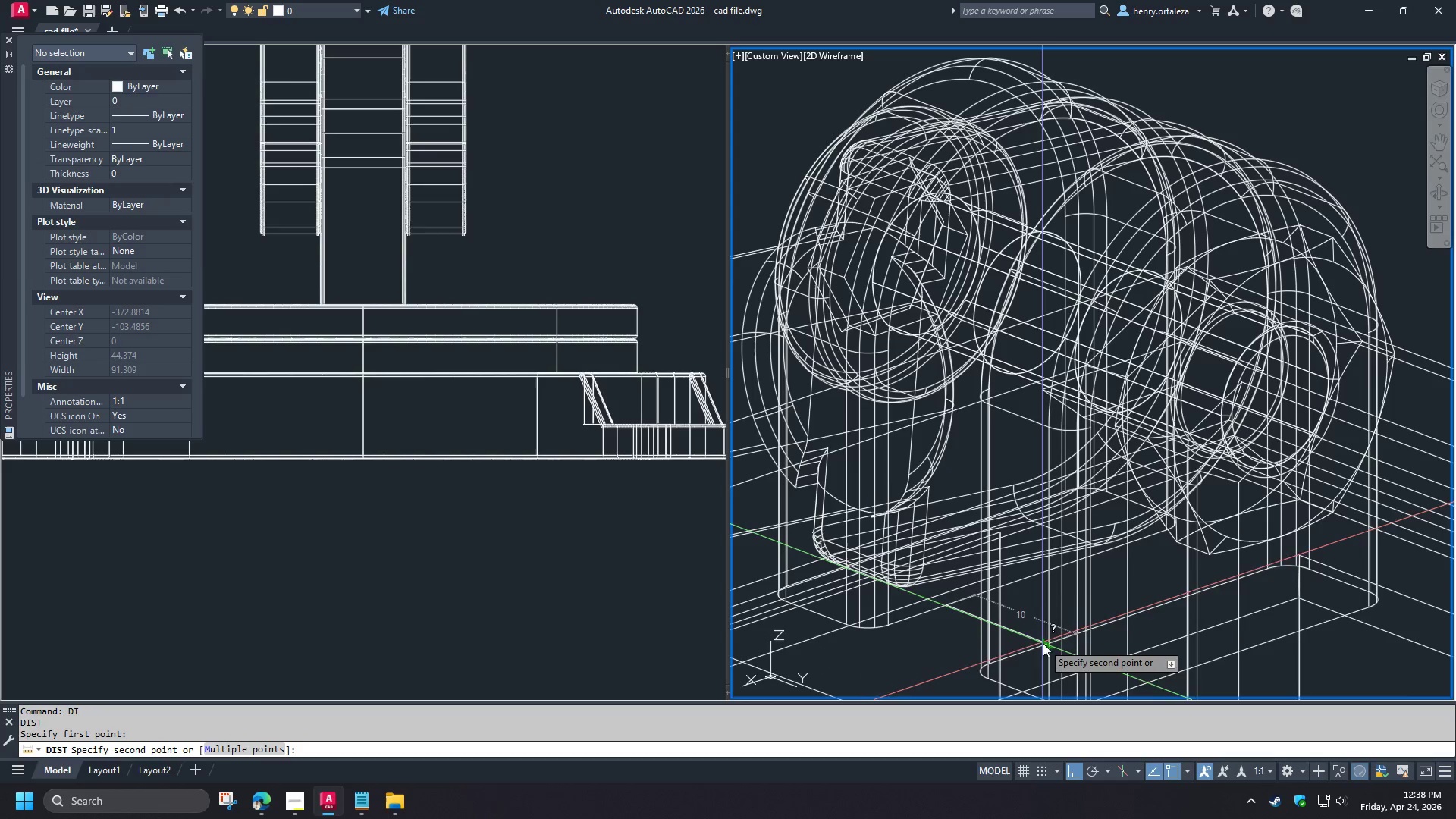 
key(Escape)
 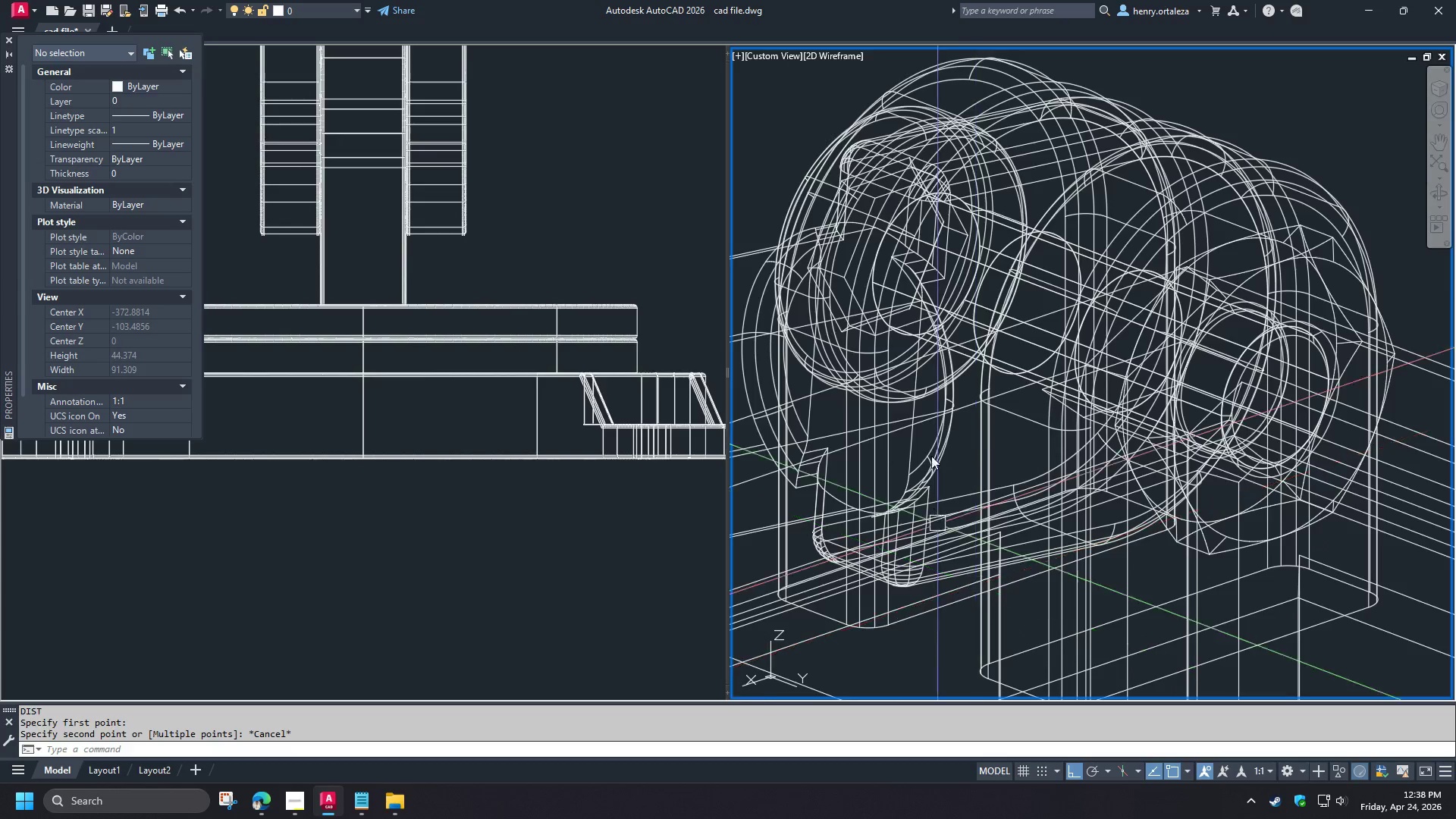 
scroll: coordinate [959, 356], scroll_direction: down, amount: 7.0
 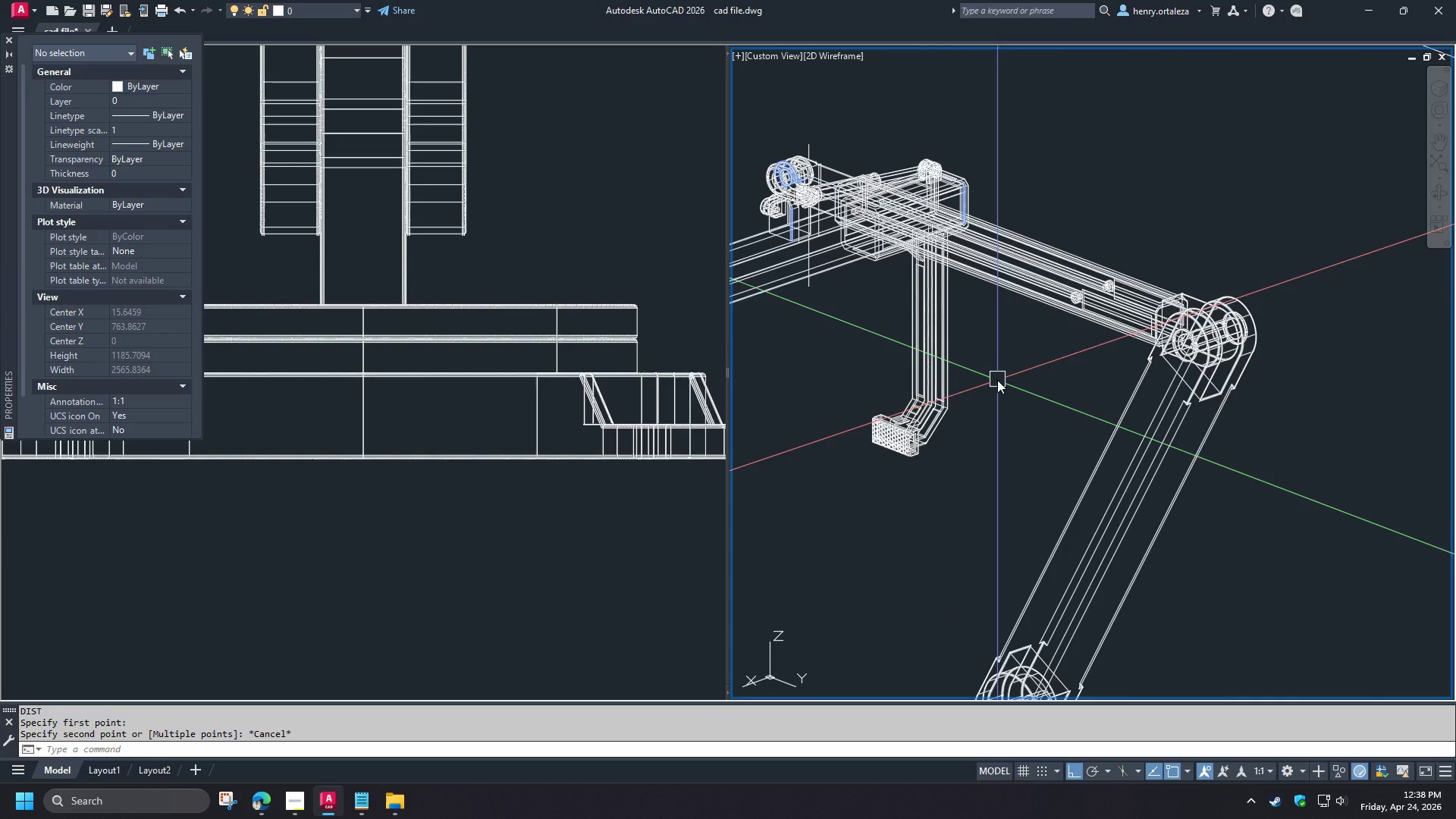 
hold_key(key=ShiftLeft, duration=1.53)
 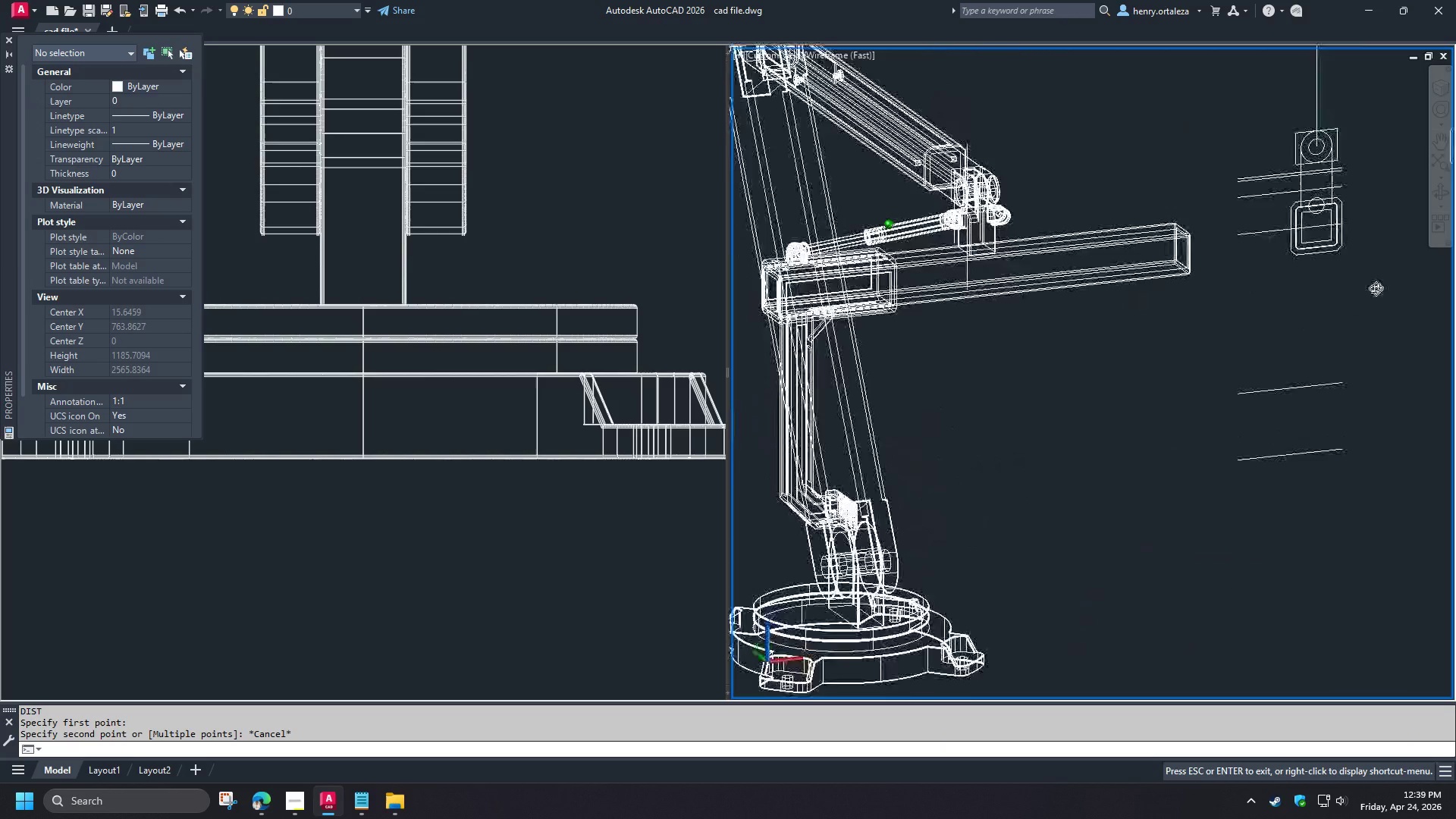 
hold_key(key=ShiftLeft, duration=1.52)
 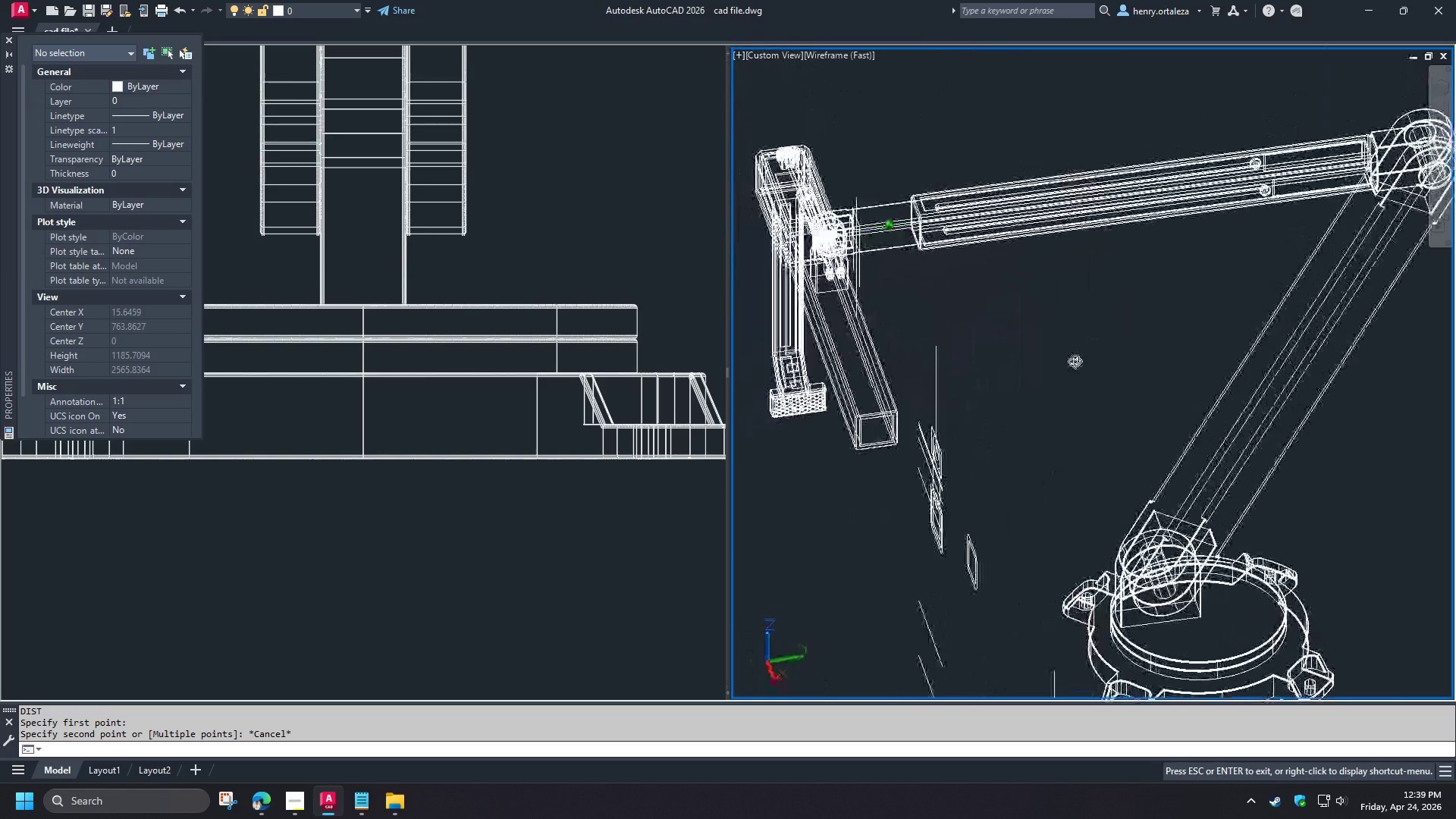 
hold_key(key=ShiftLeft, duration=0.62)
 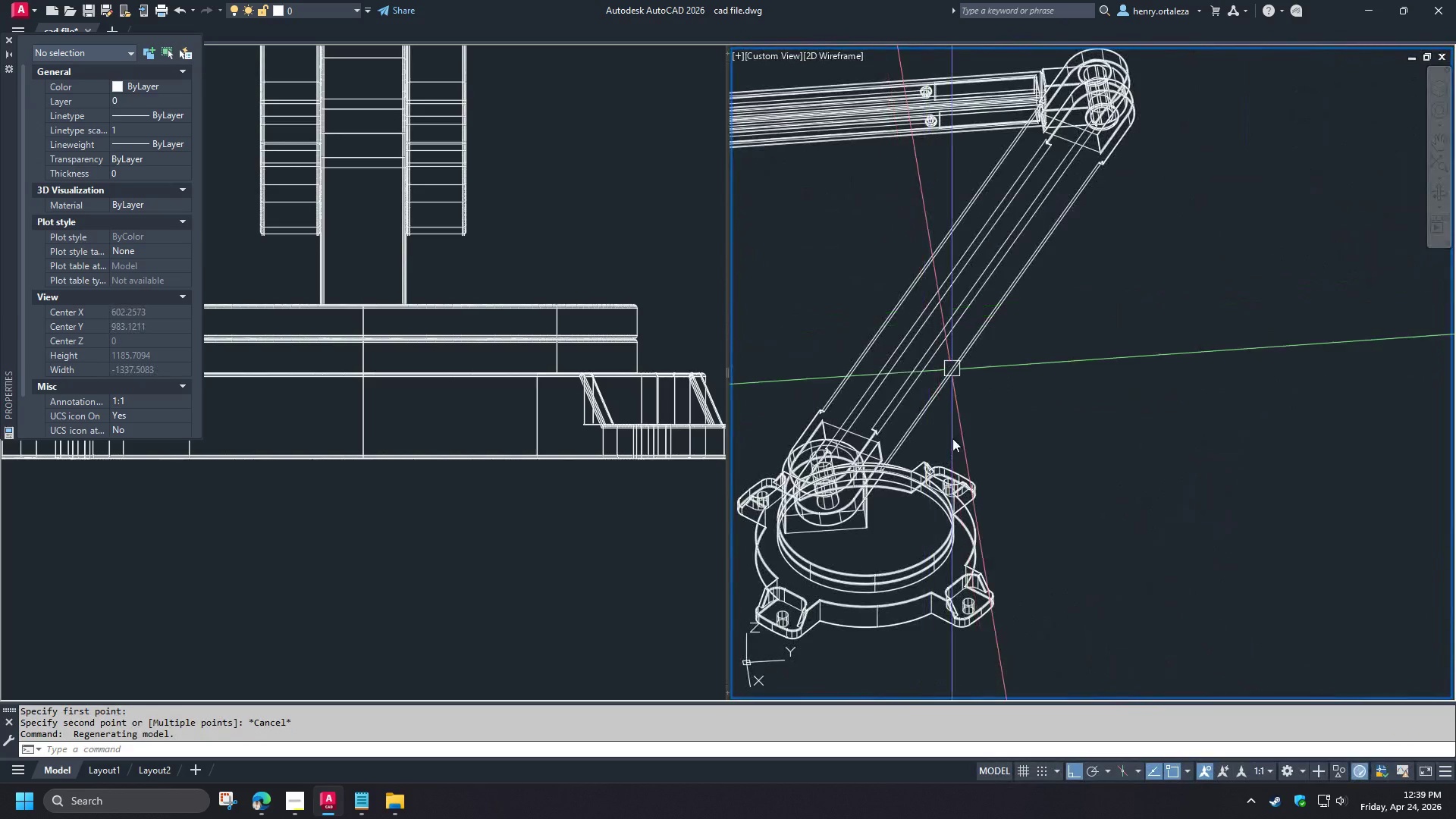 
hold_key(key=ShiftLeft, duration=1.16)
 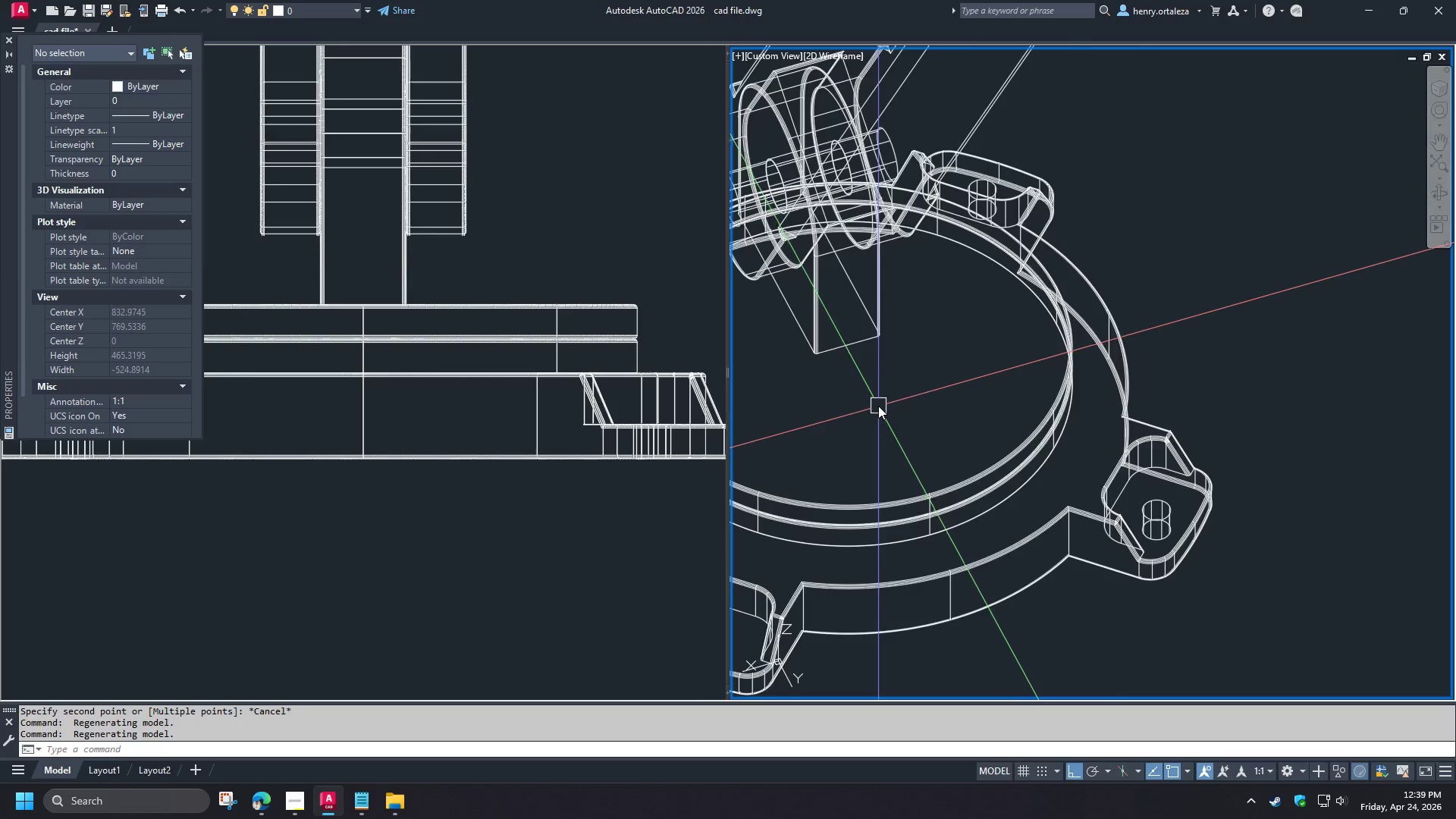 
scroll: coordinate [924, 458], scroll_direction: up, amount: 4.0
 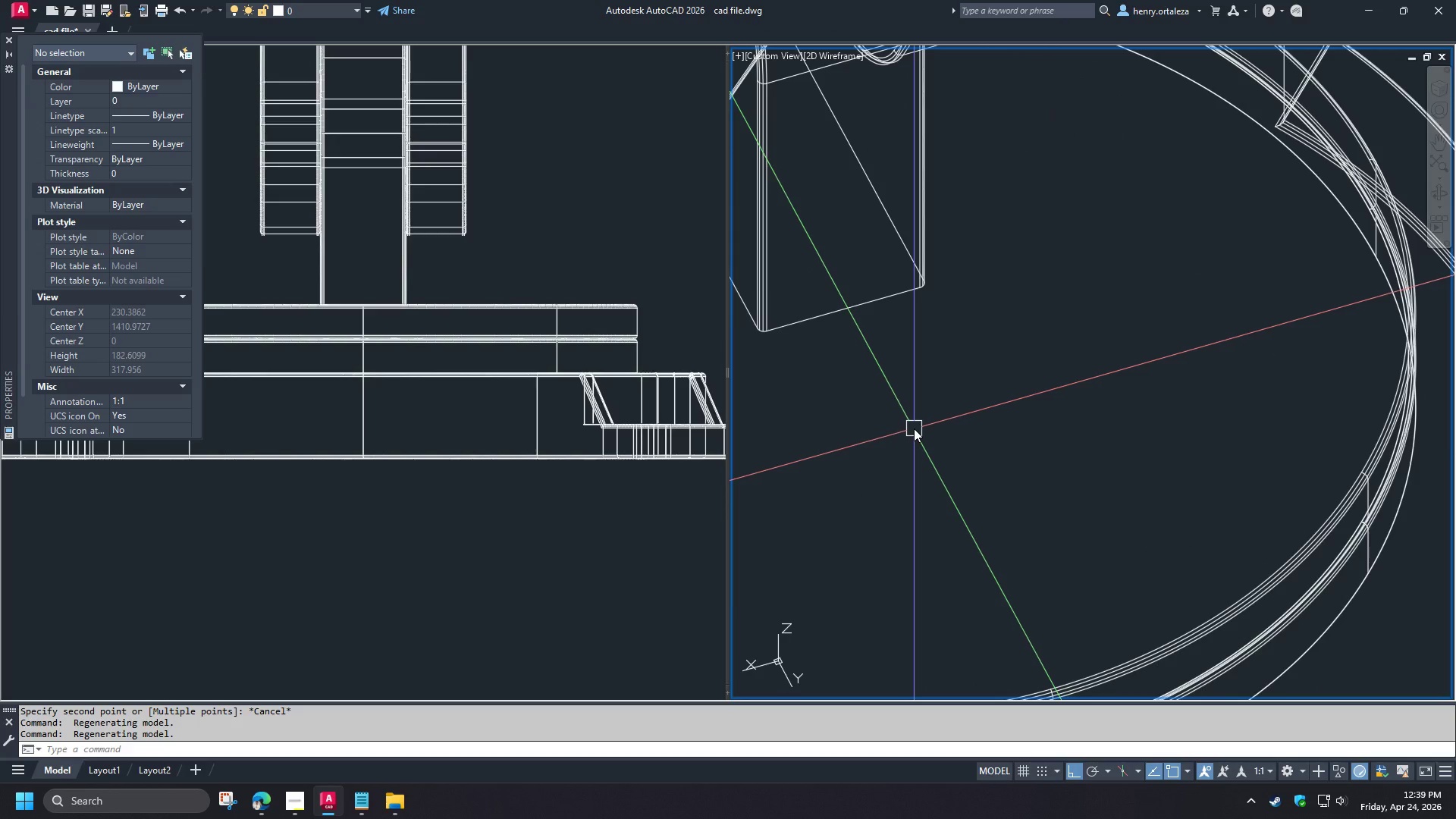 
scroll: coordinate [914, 428], scroll_direction: down, amount: 1.0
 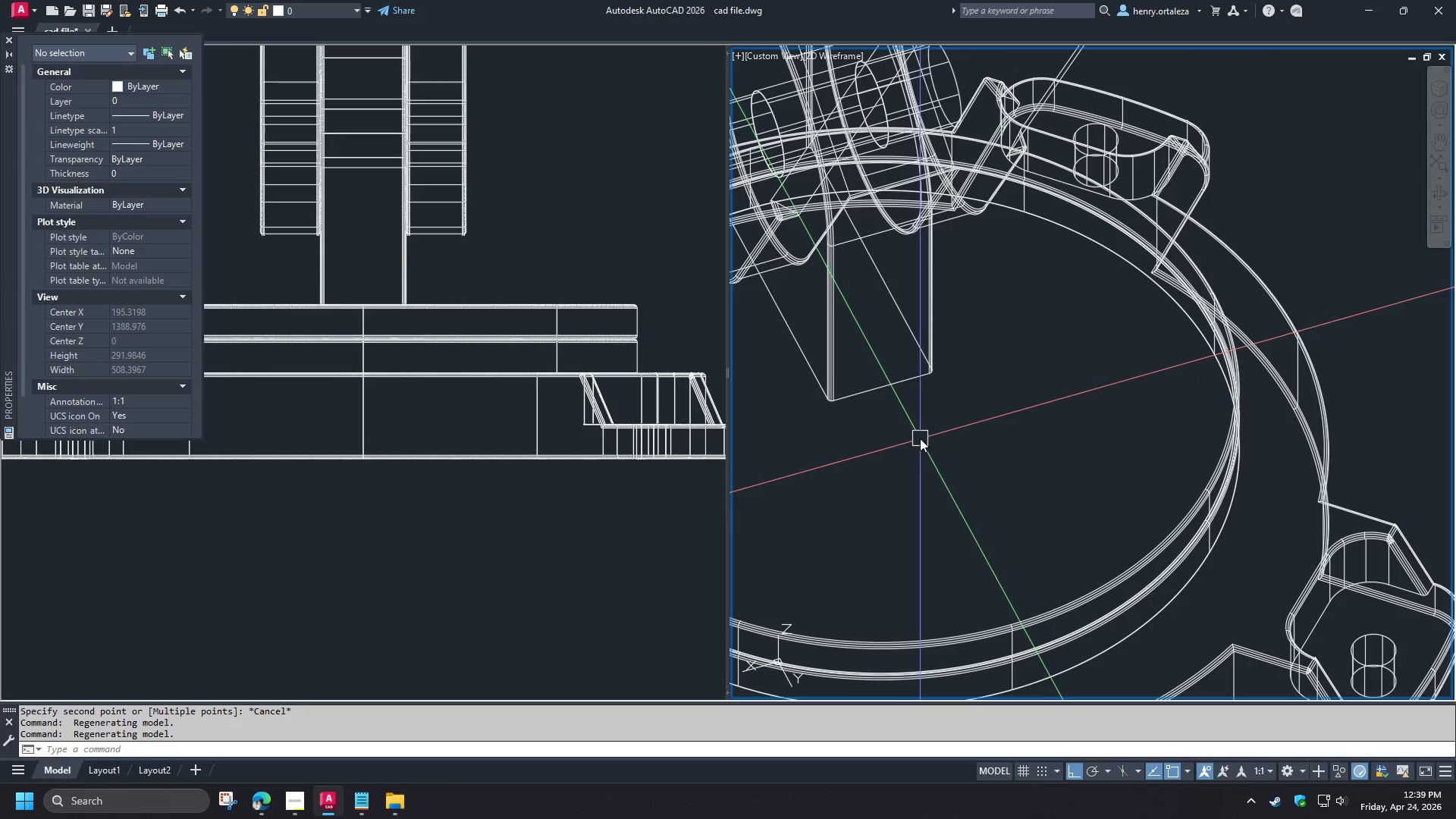 
type(rec )
 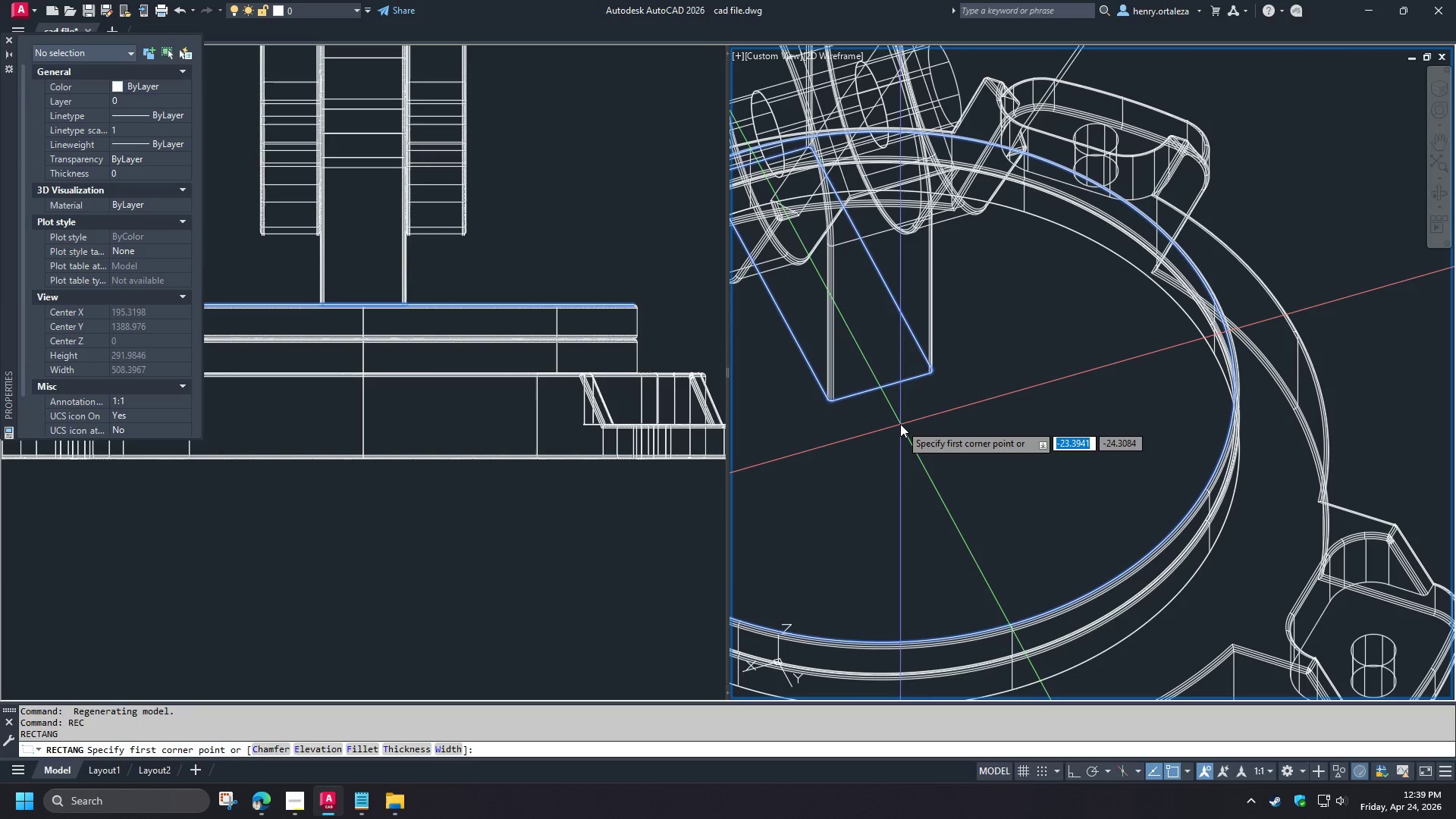 
left_click([900, 424])
 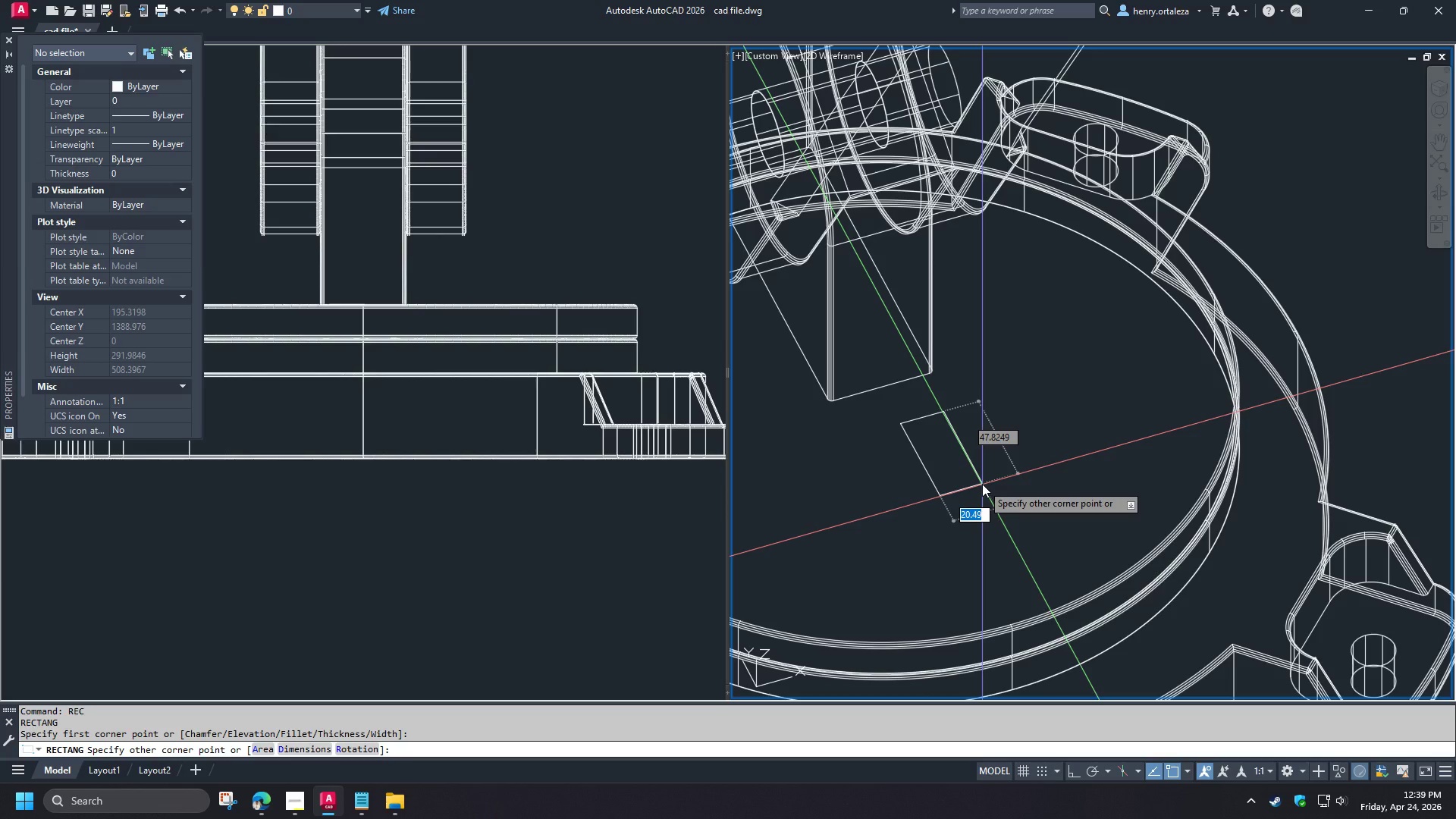 
wait(19.23)
 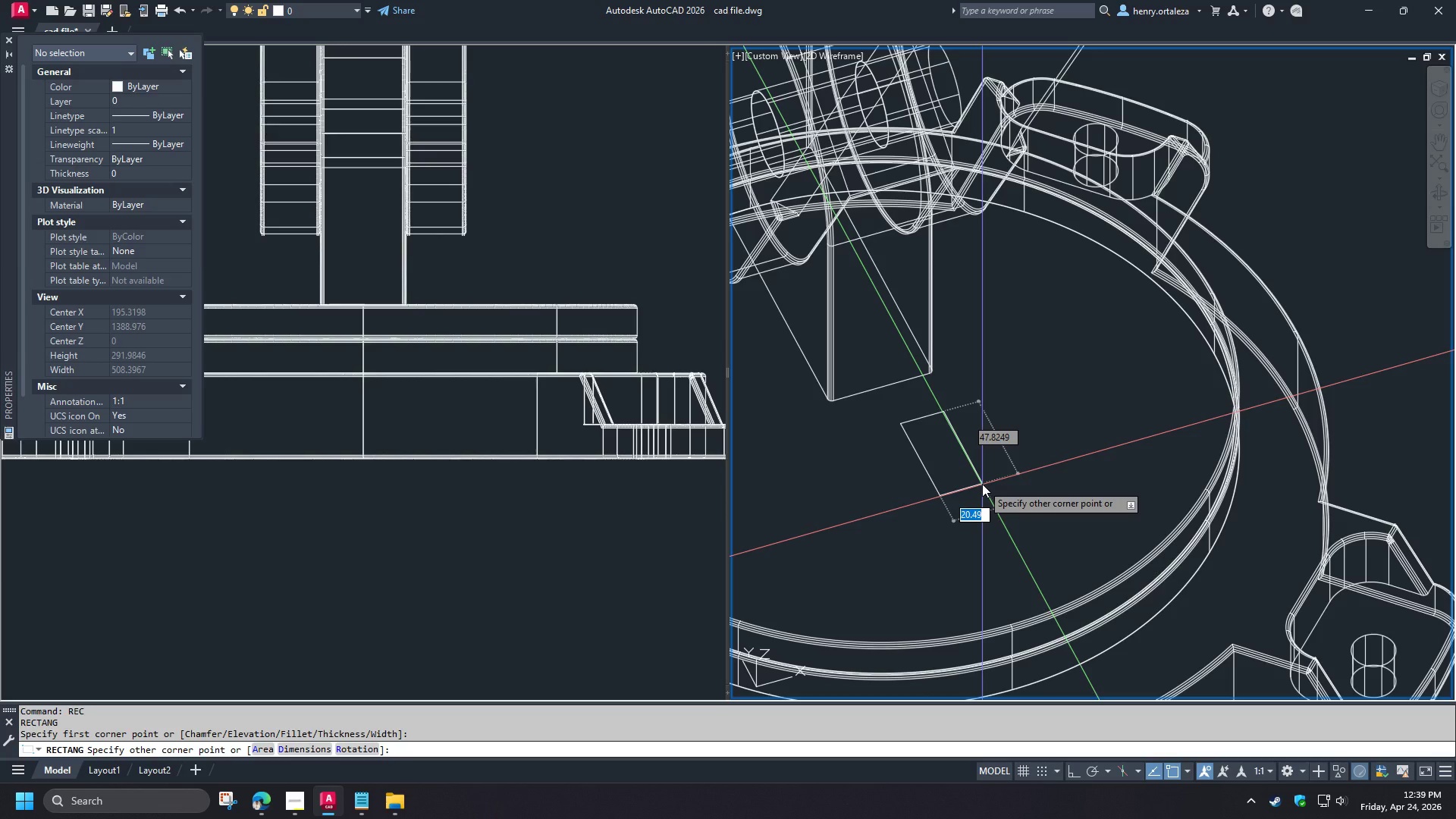 
key(Numpad2)
 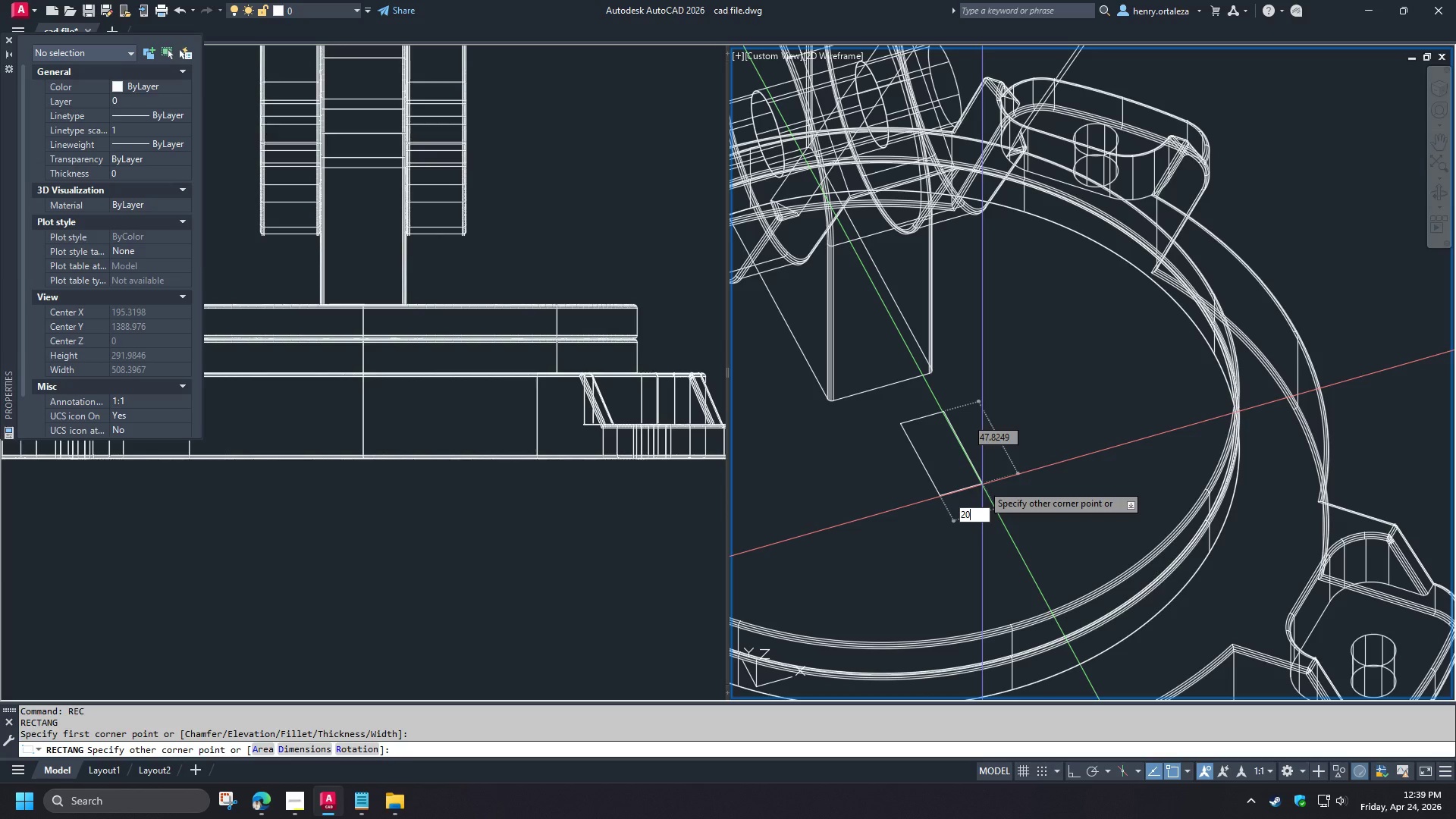 
key(Numpad0)
 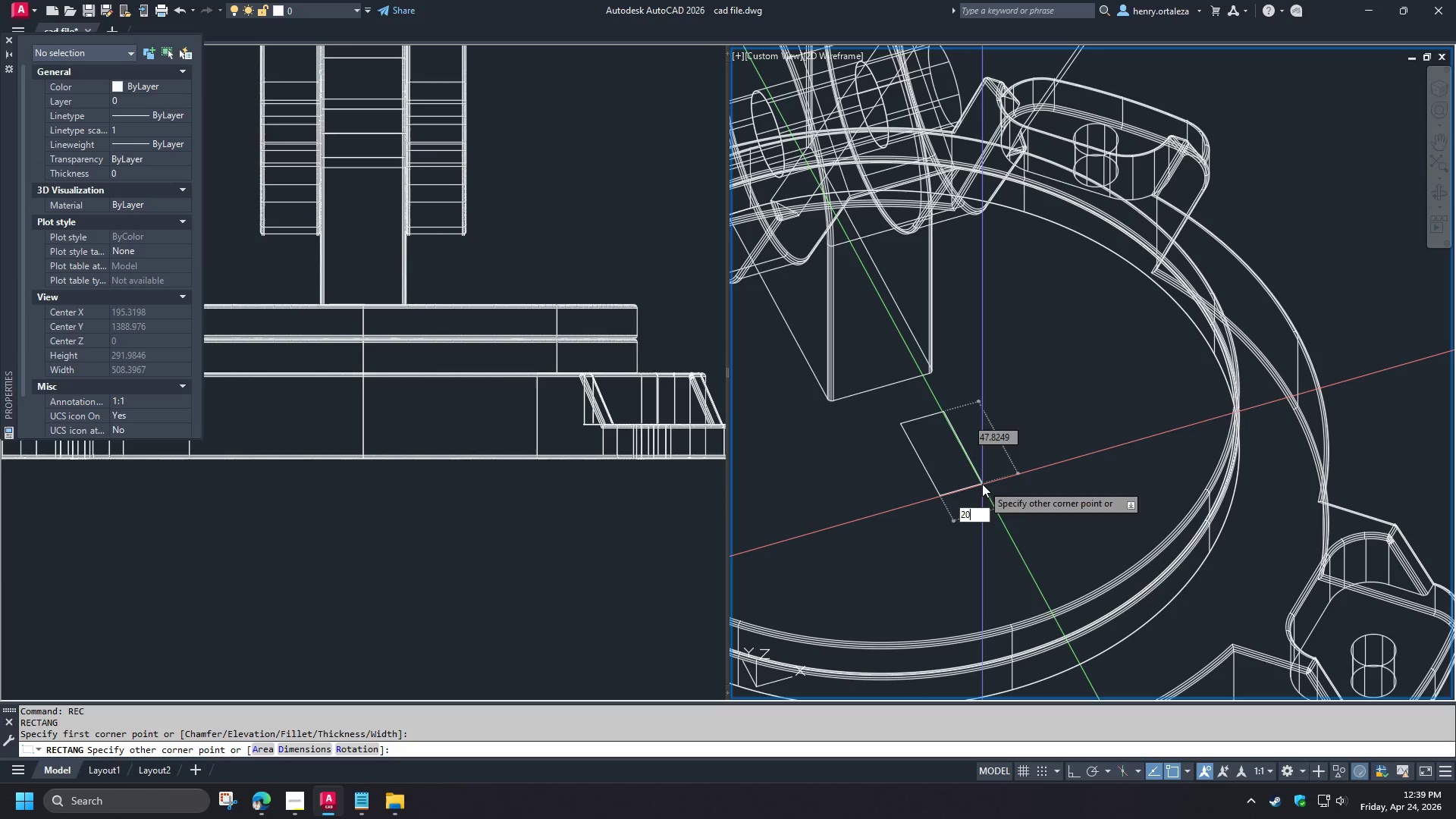 
key(Tab)
 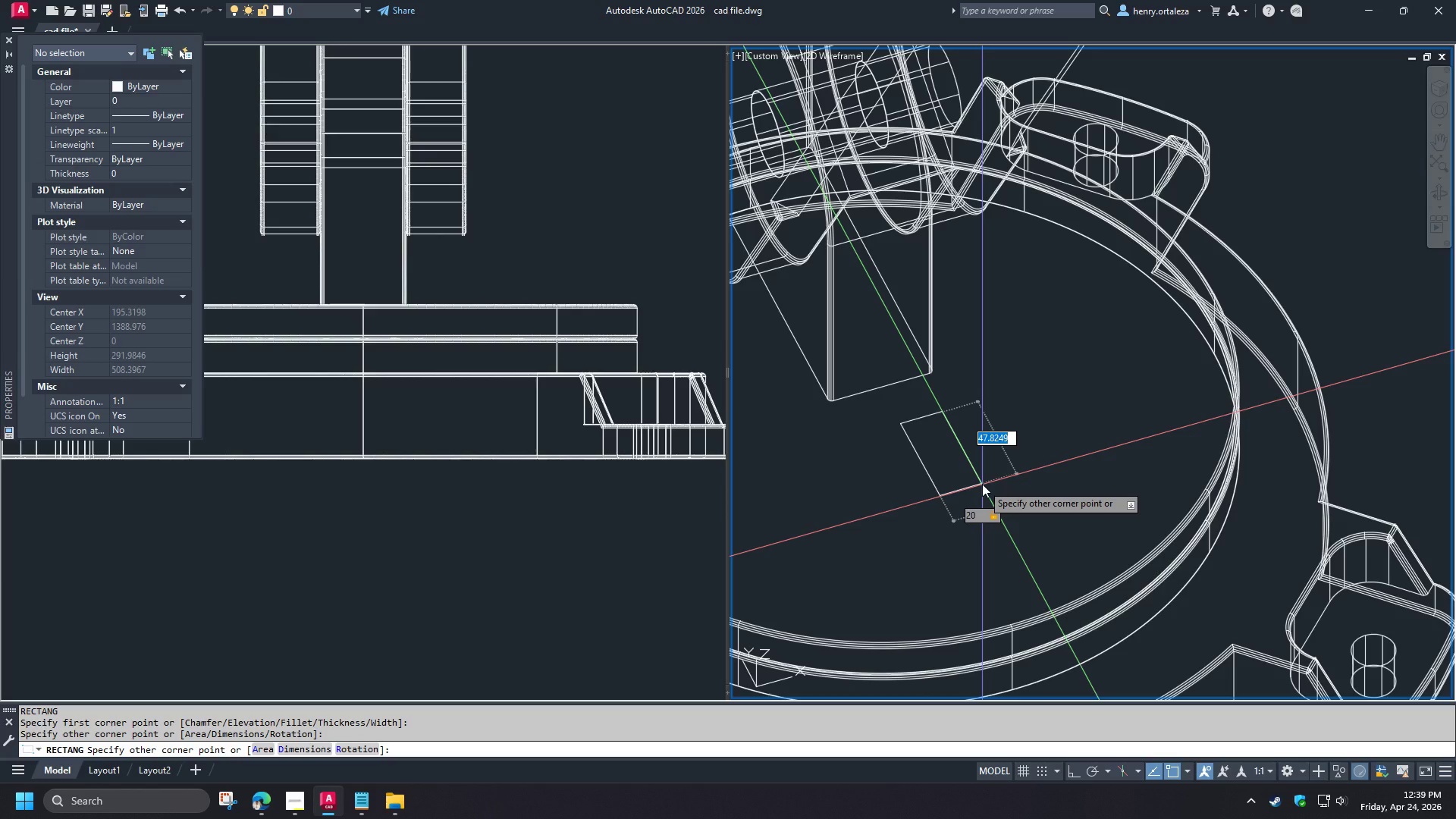 
wait(21.42)
 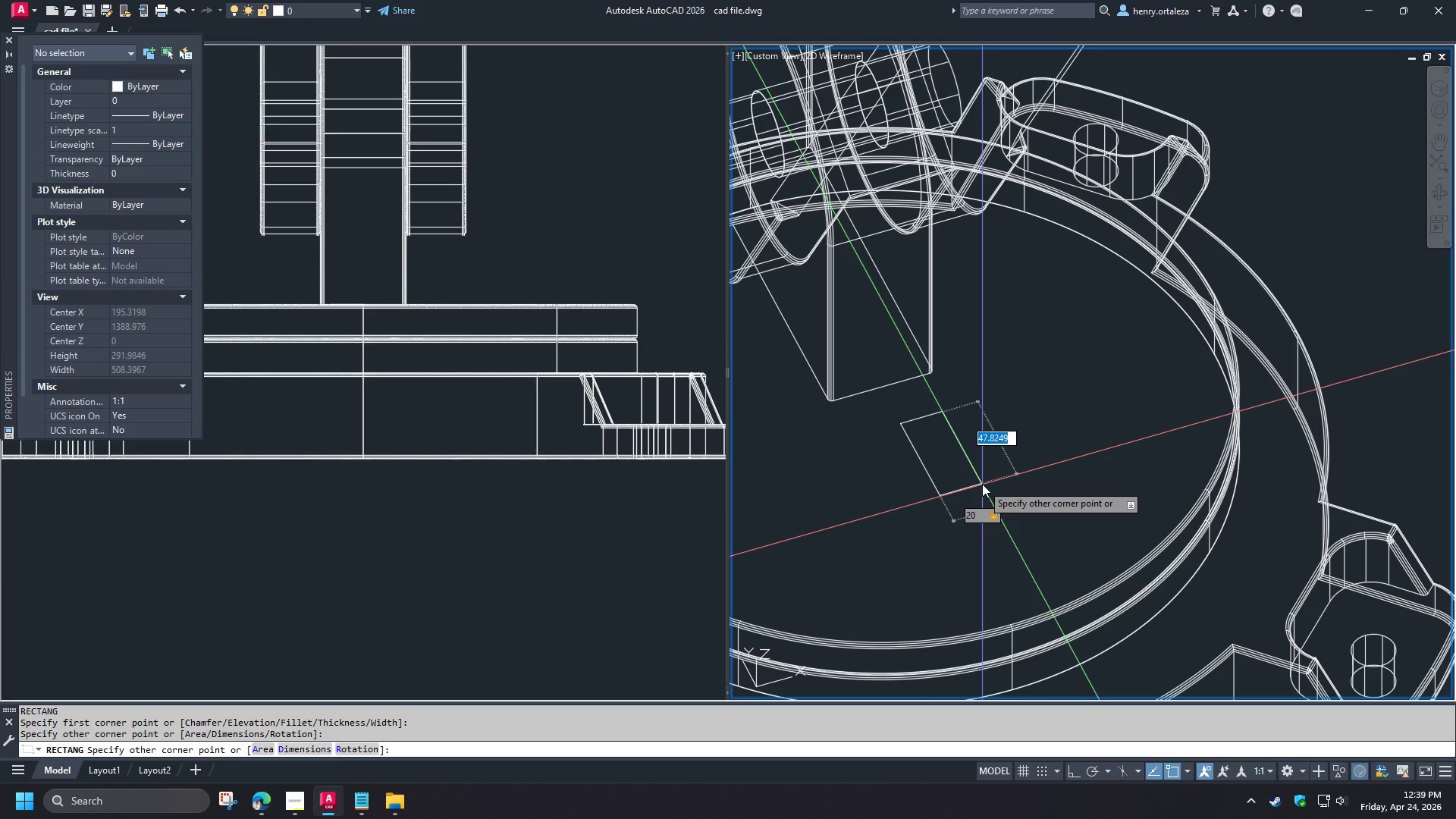 
key(Numpad5)
 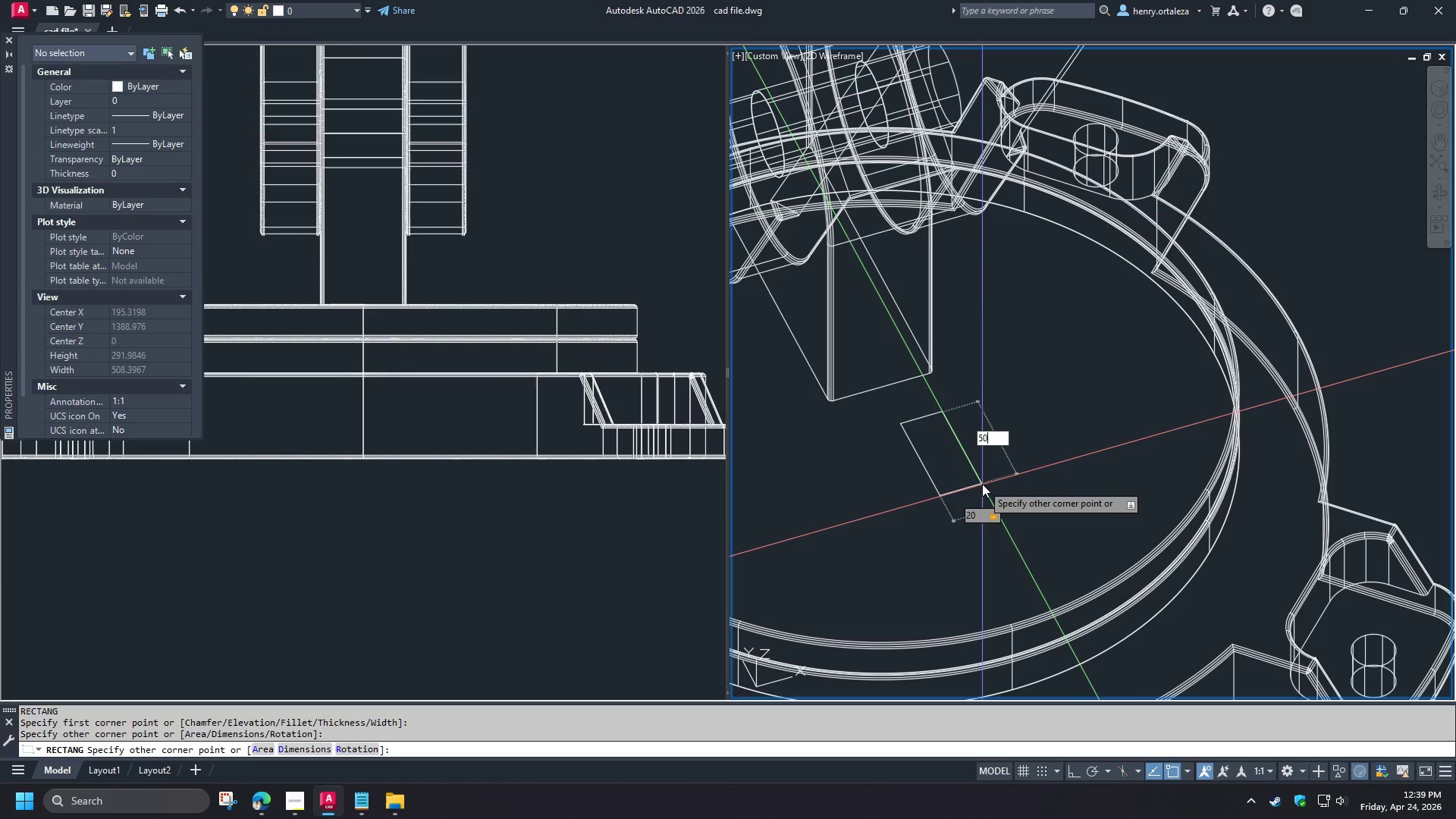 
key(Numpad0)
 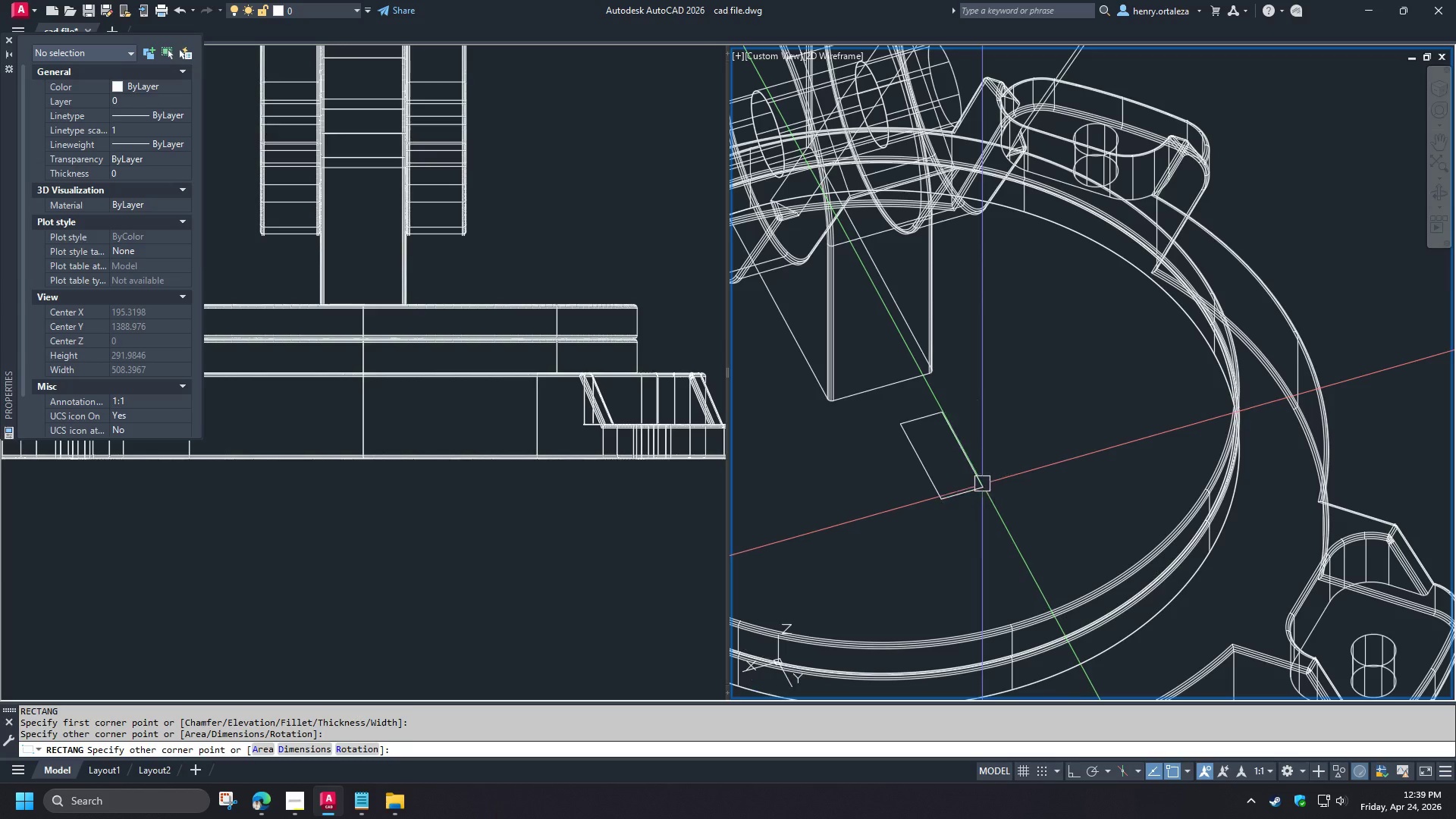 
key(NumpadEnter)
 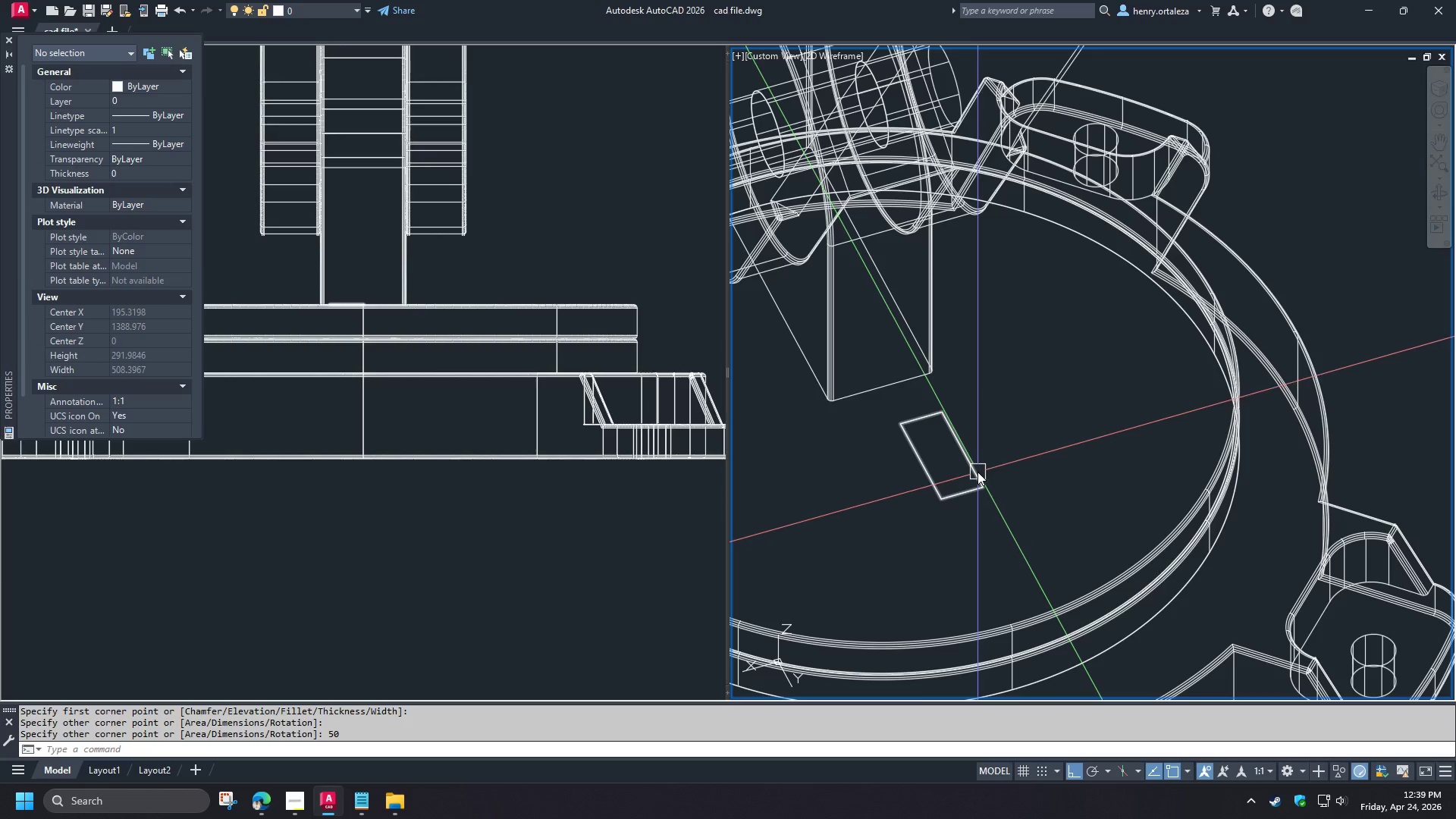 
left_click([977, 472])
 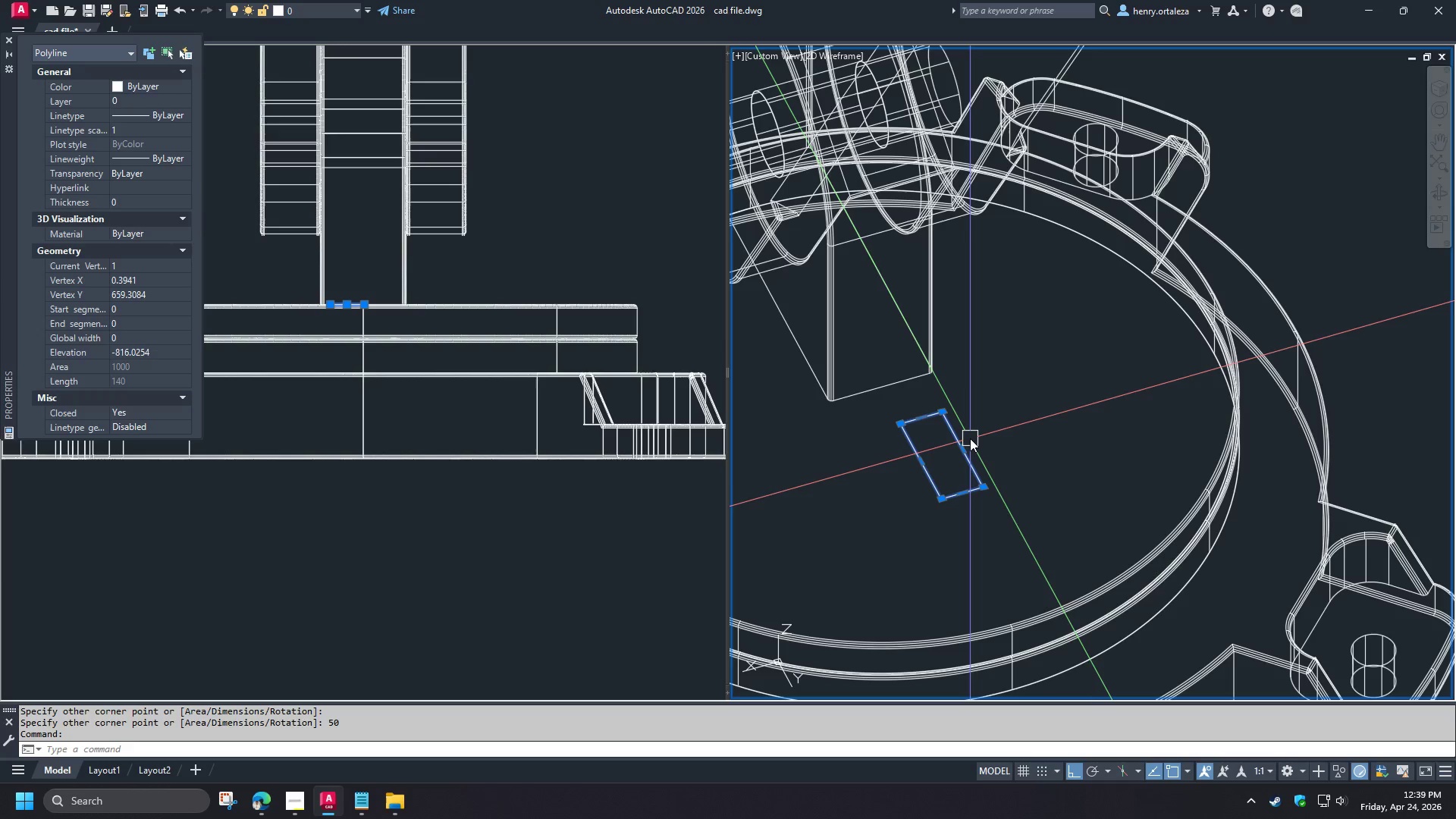 
key(M)
 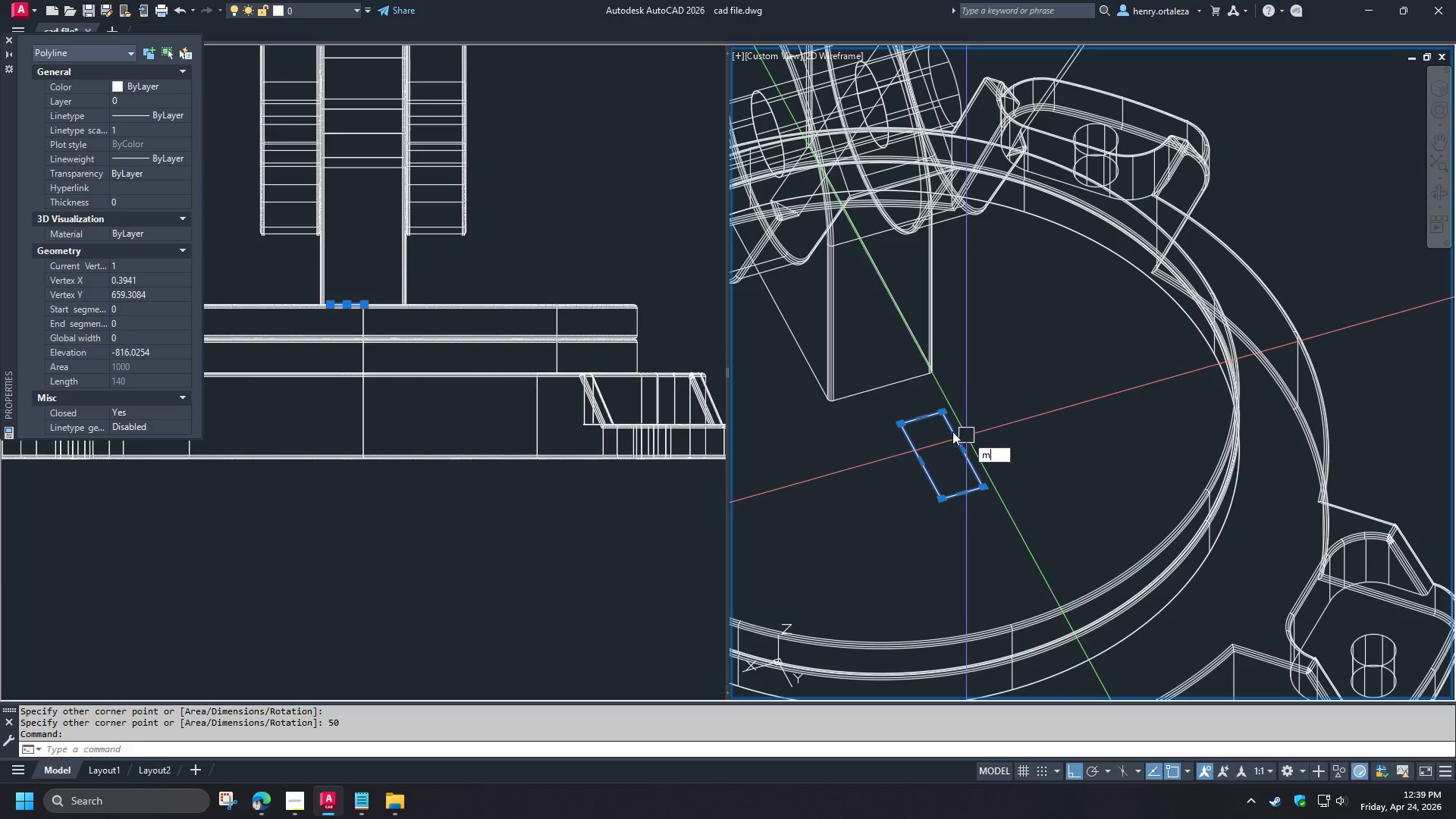 
key(Space)
 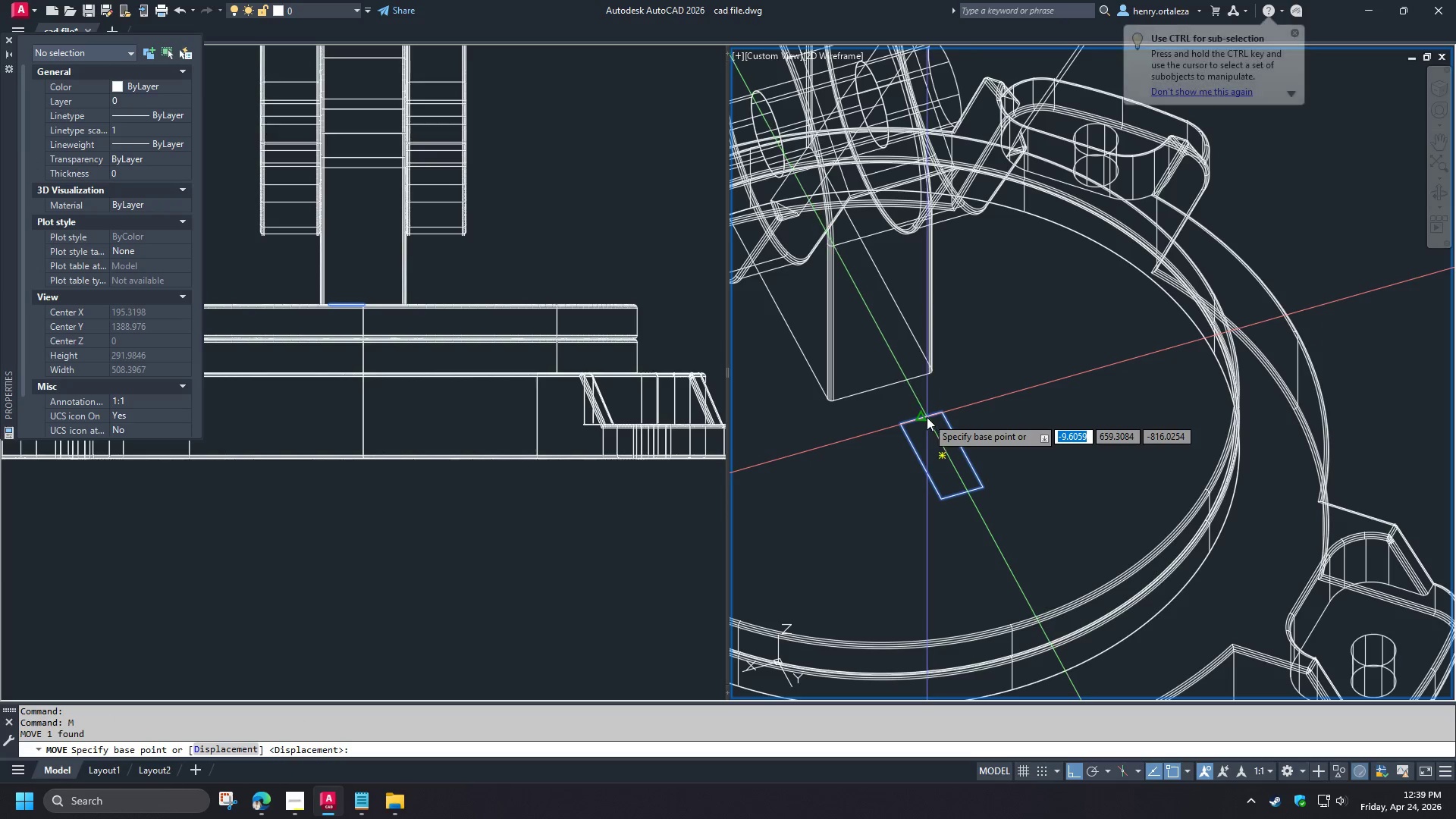 
left_click([926, 418])
 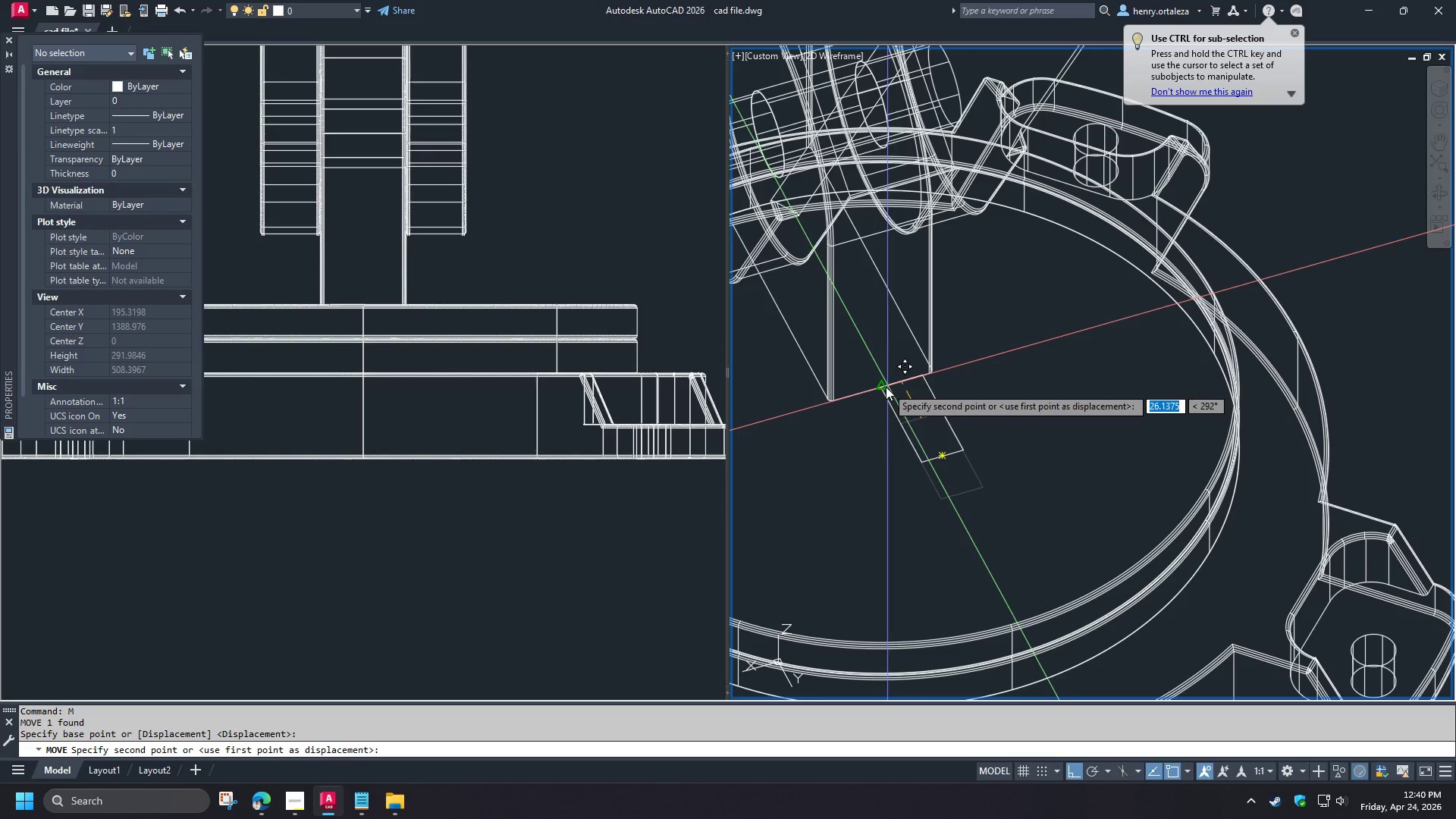 
left_click([886, 387])
 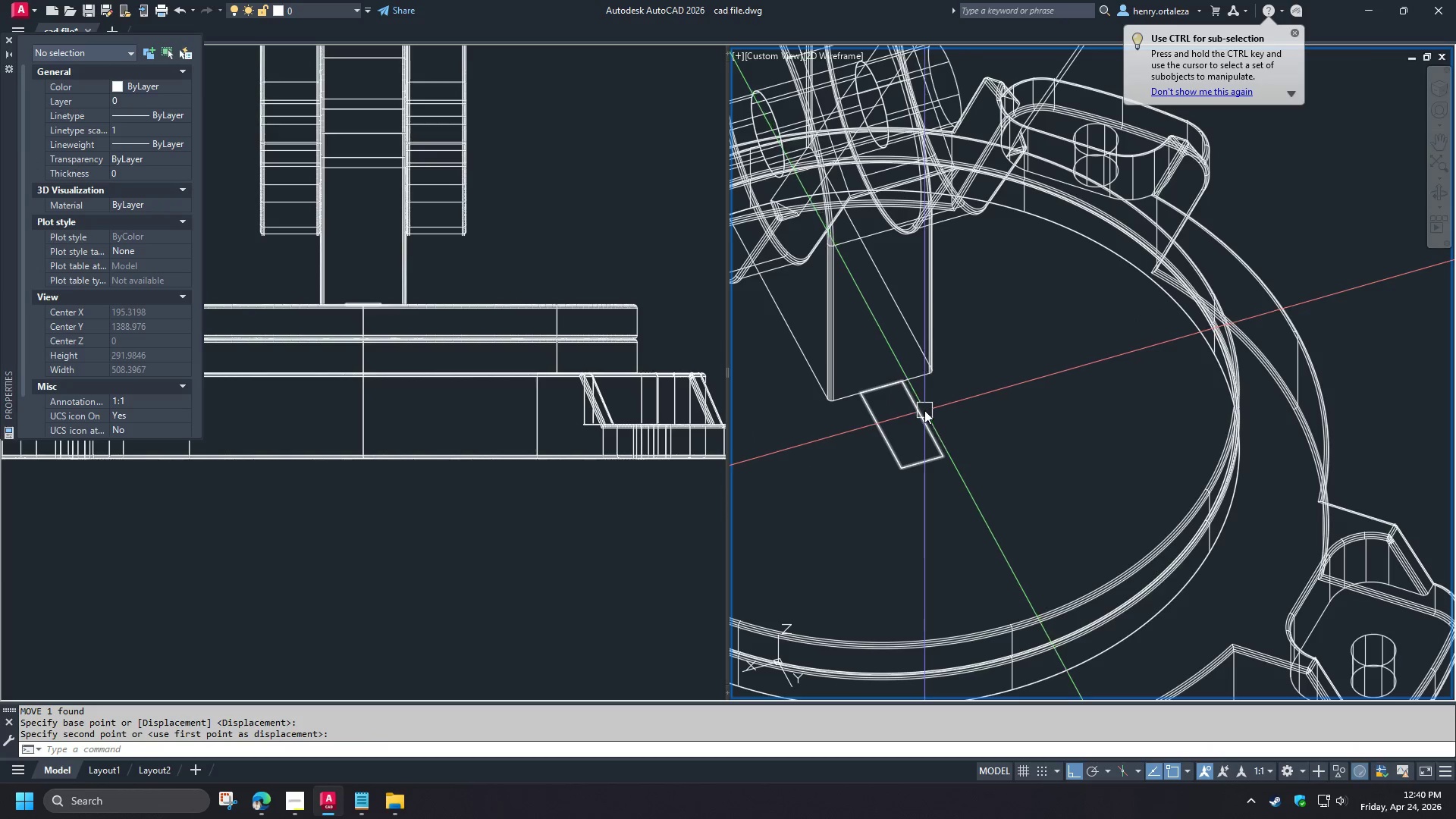 
left_click([921, 412])
 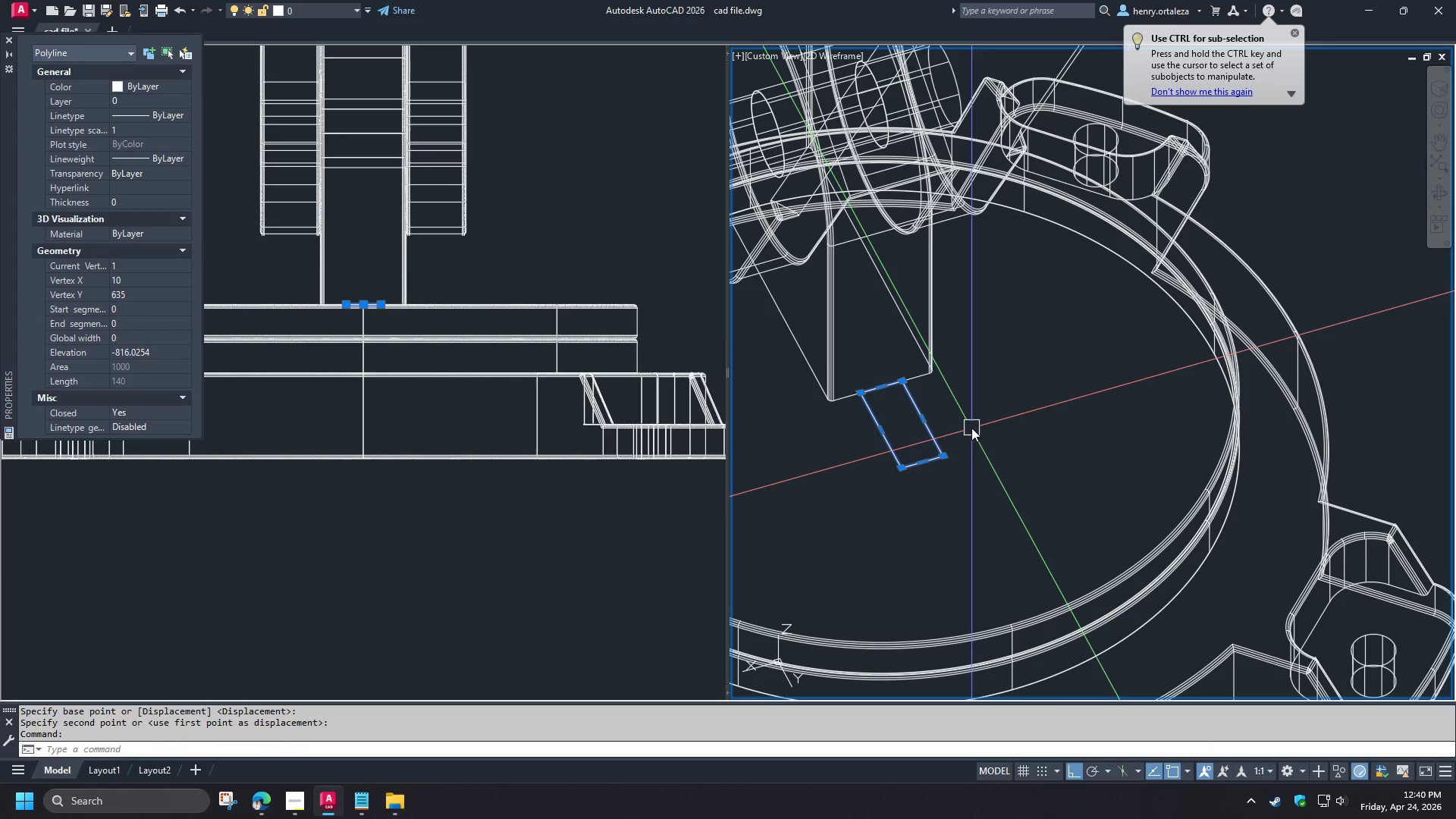 
key(M)
 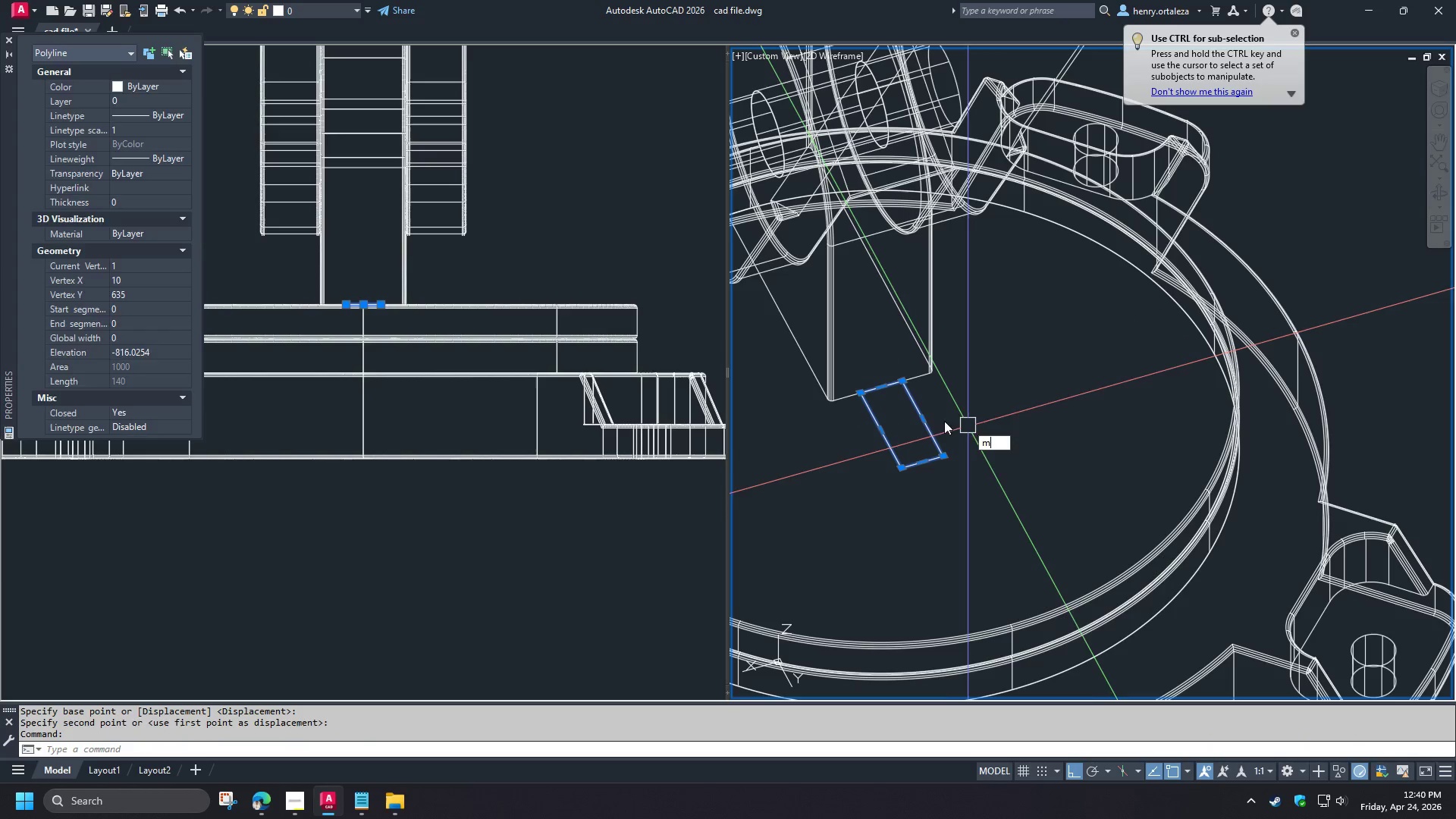 
key(Space)
 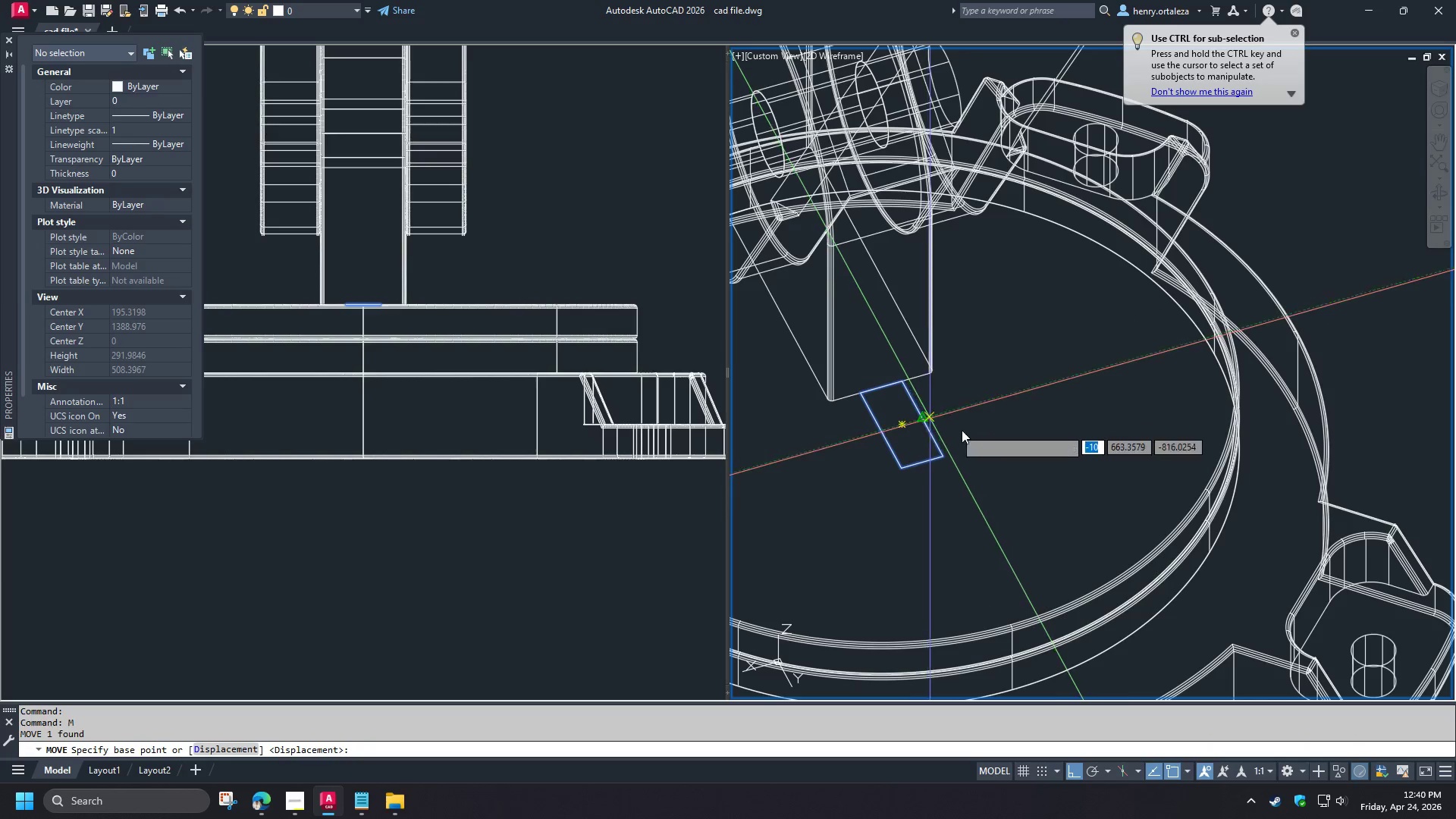 
left_click([984, 421])
 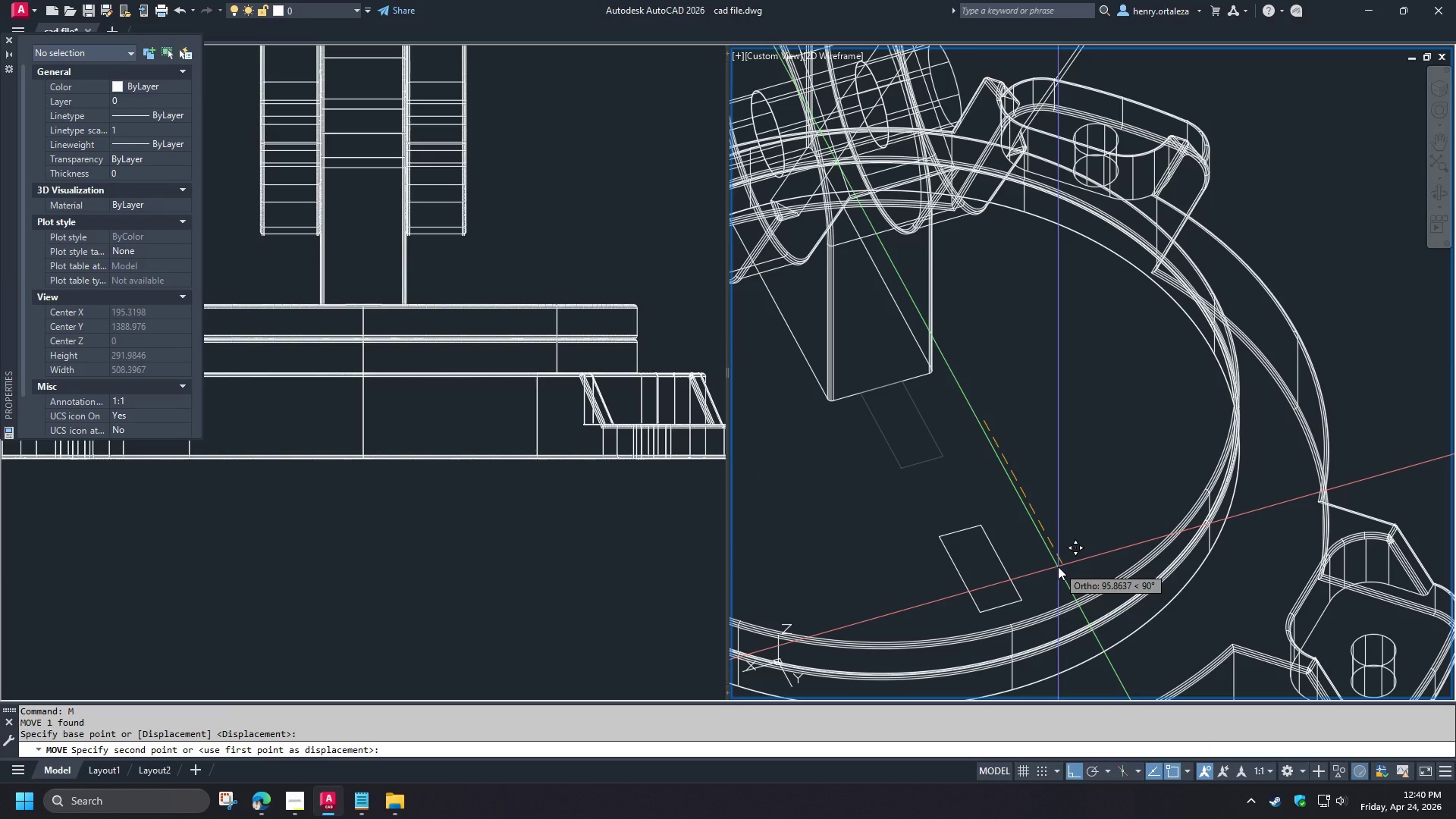 
key(Numpad1)
 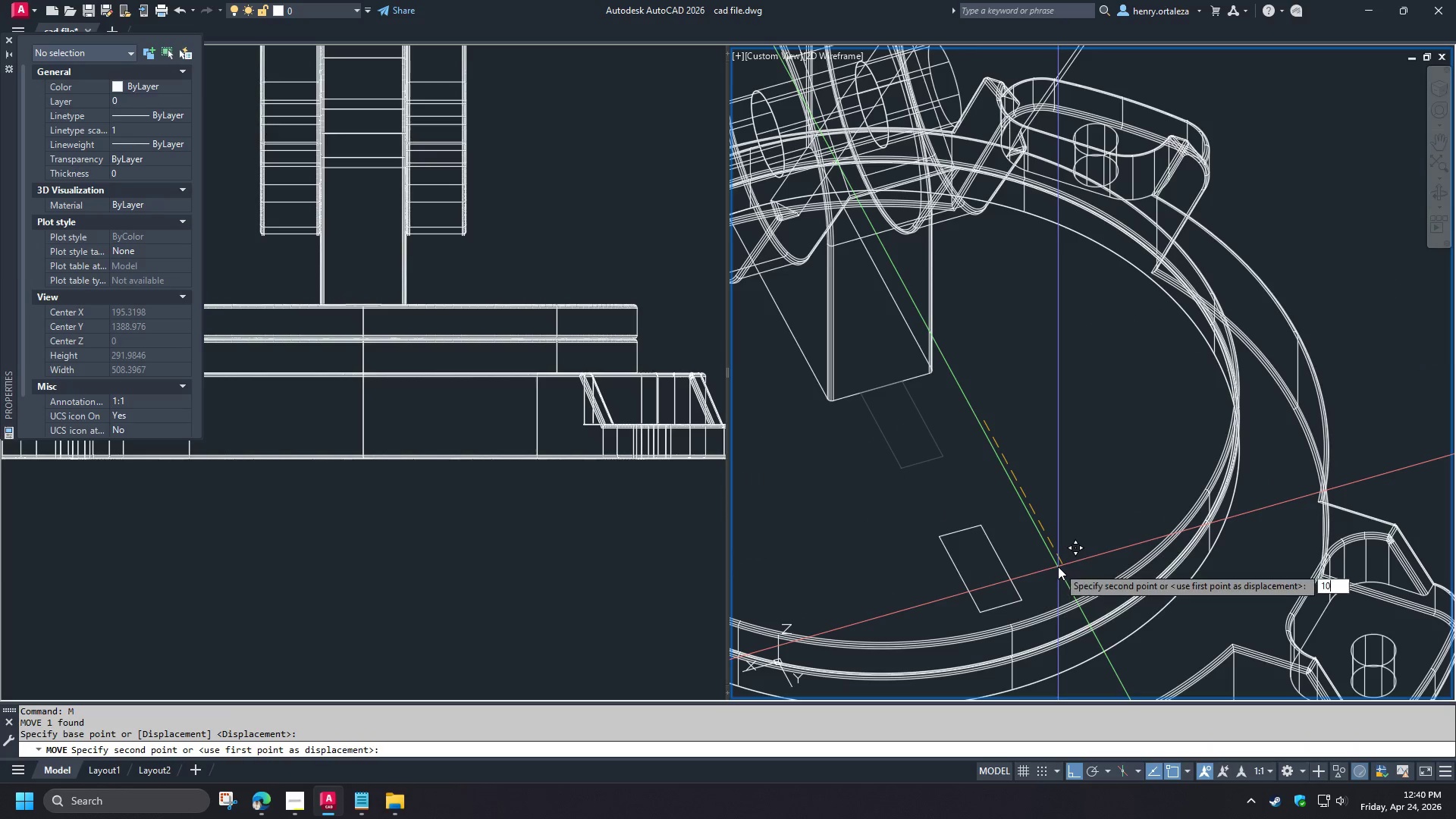 
key(Numpad0)
 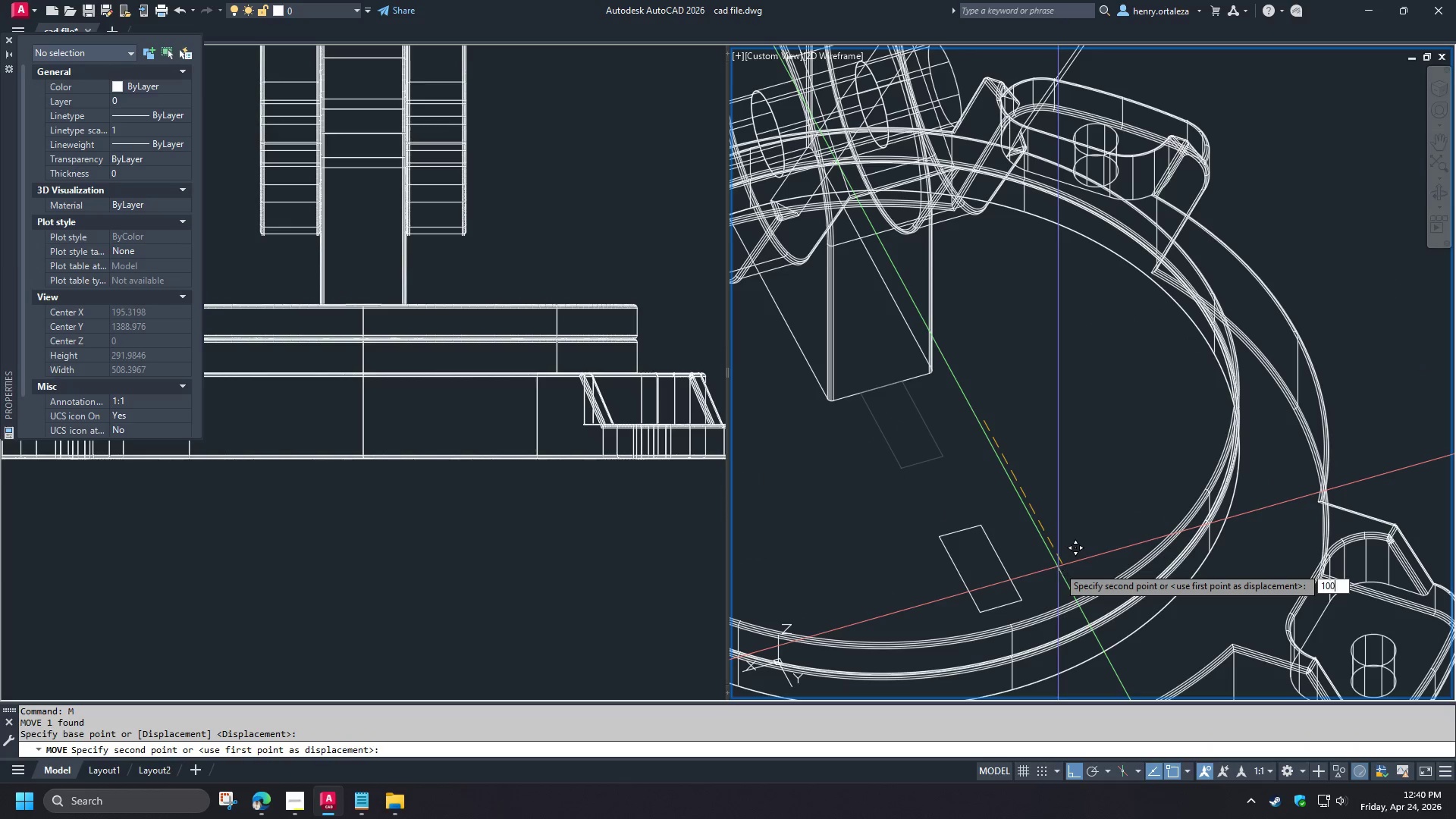 
key(Numpad0)
 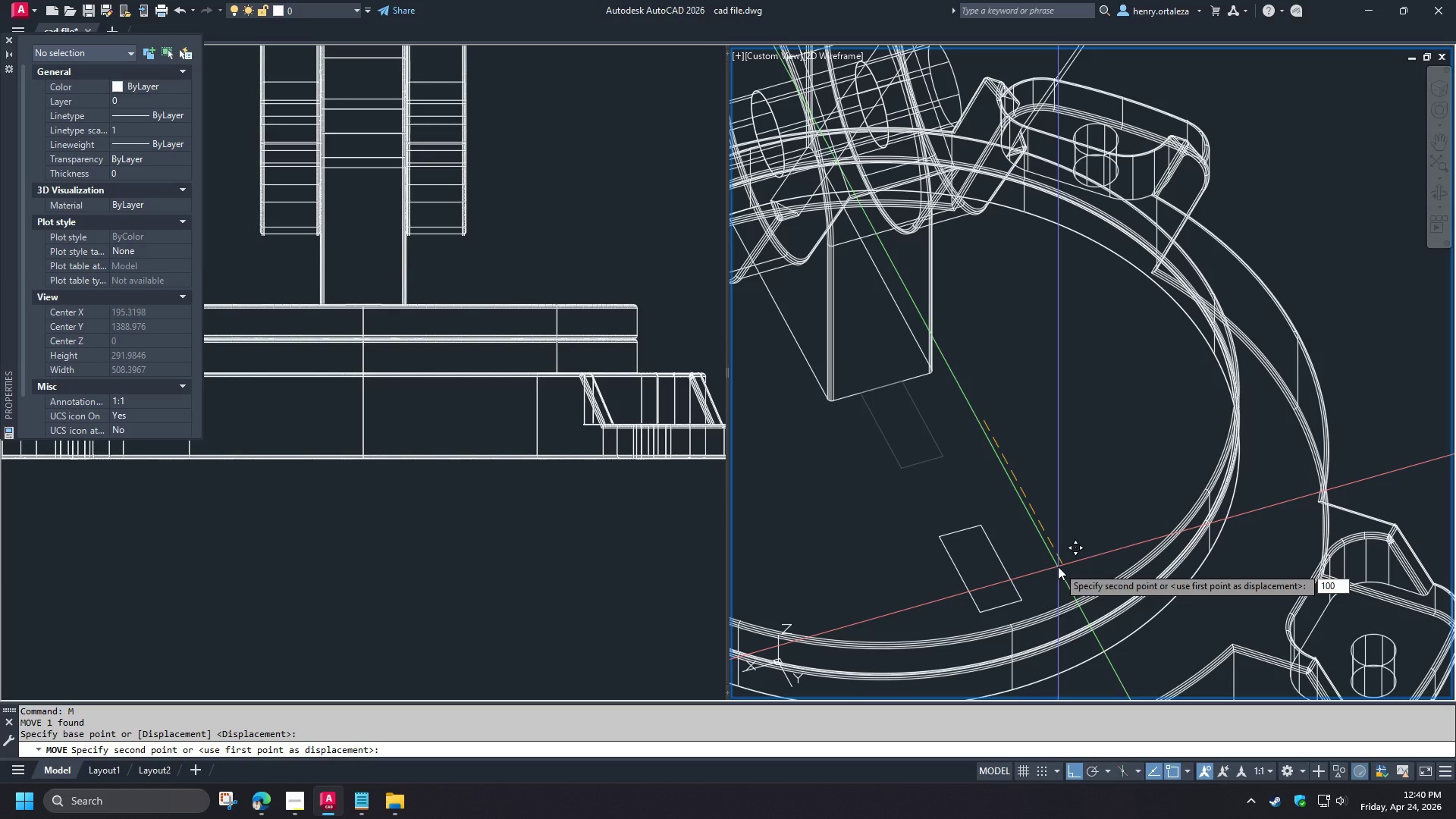 
key(NumpadEnter)
 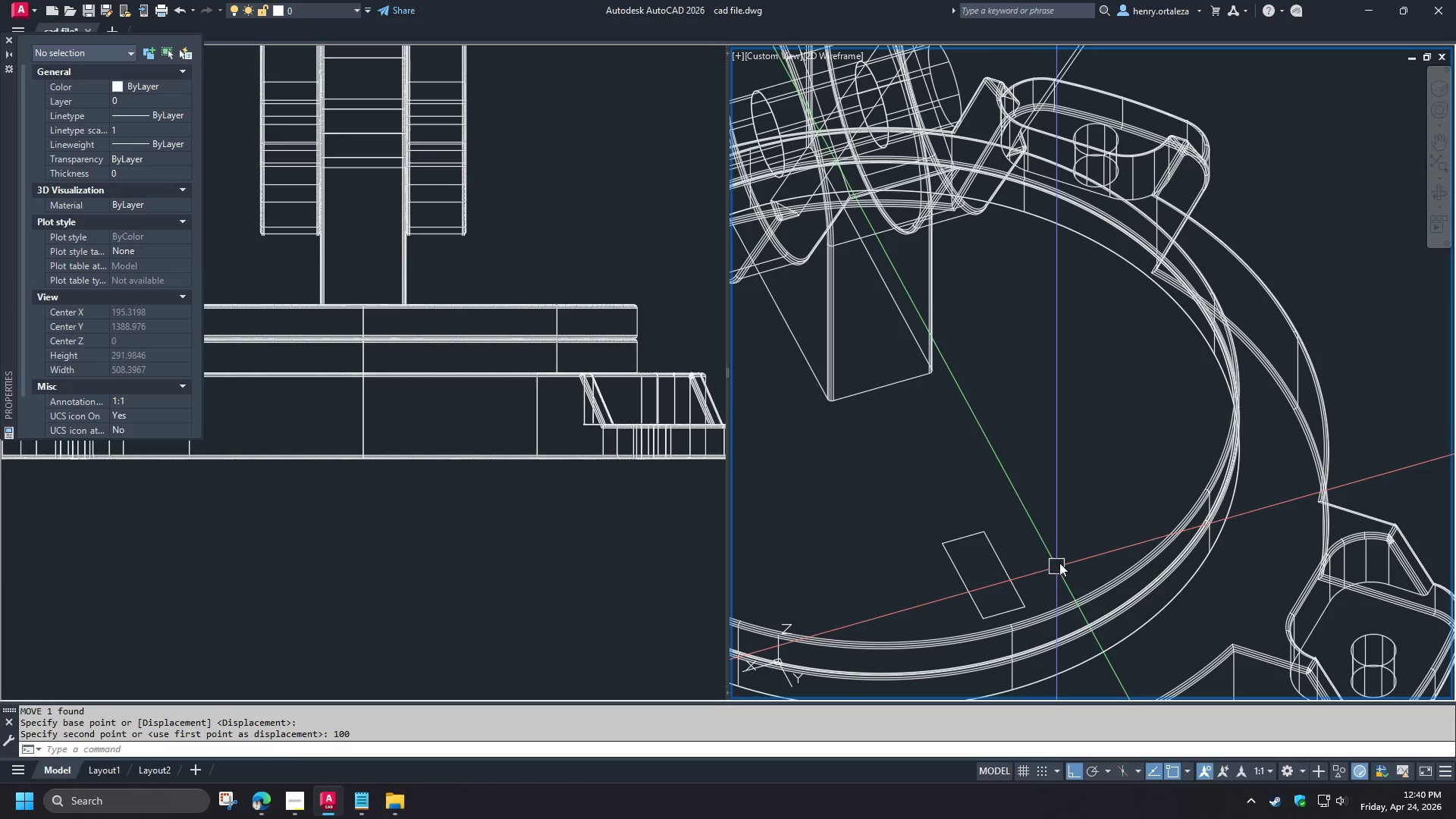 
hold_key(key=ShiftLeft, duration=1.5)
 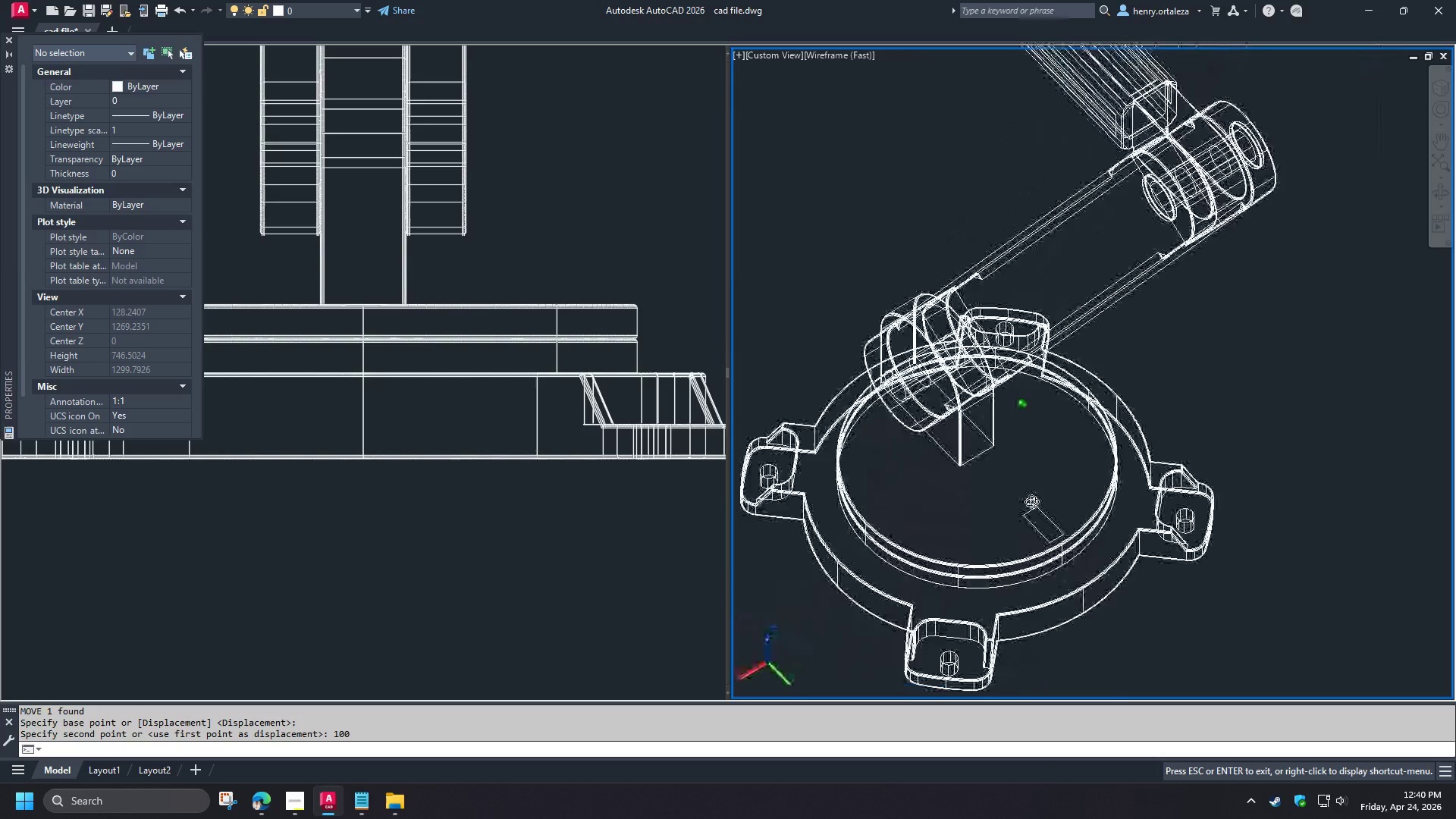 
scroll: coordinate [1059, 507], scroll_direction: down, amount: 2.0
 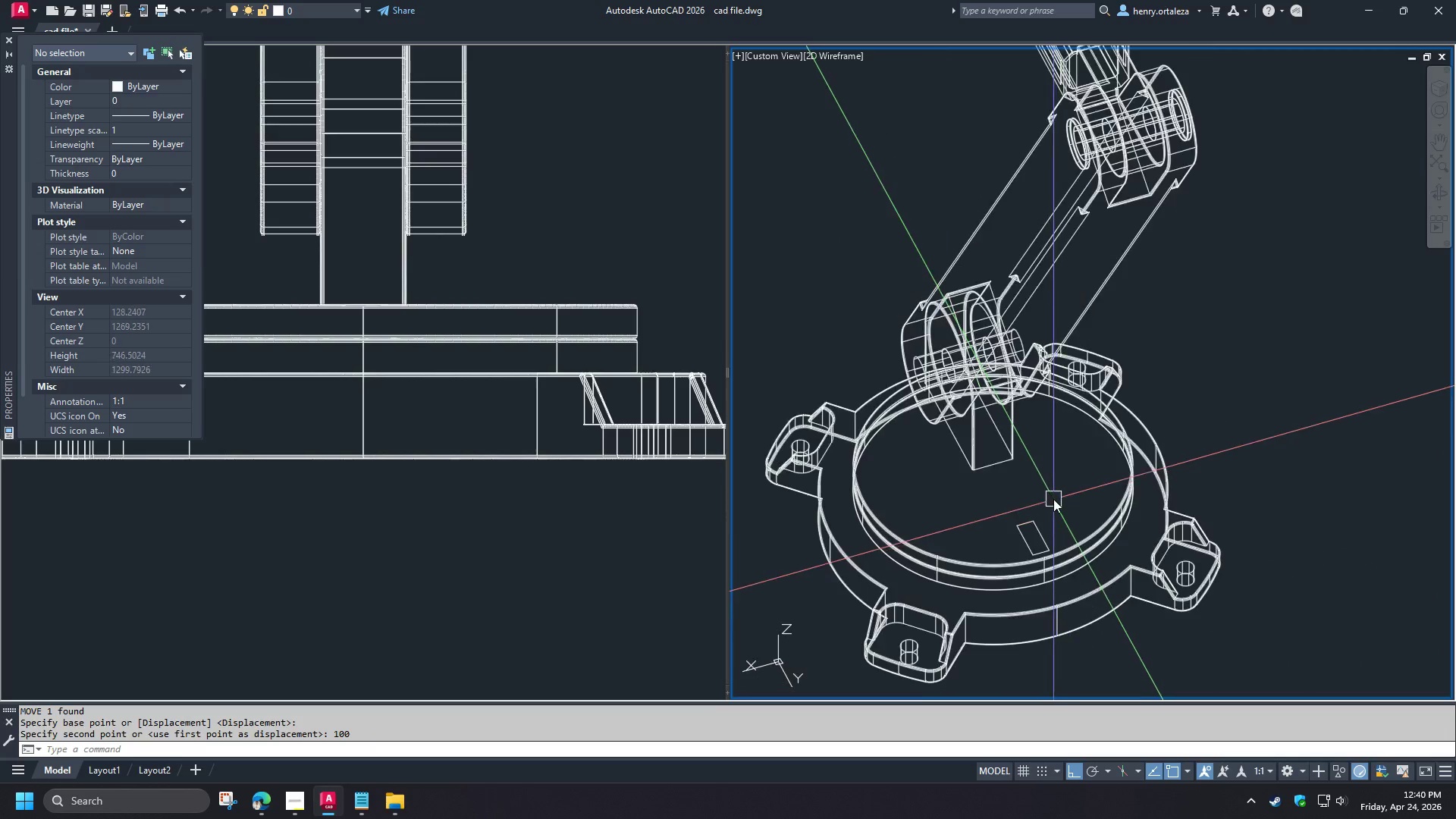 
hold_key(key=ShiftLeft, duration=1.51)
 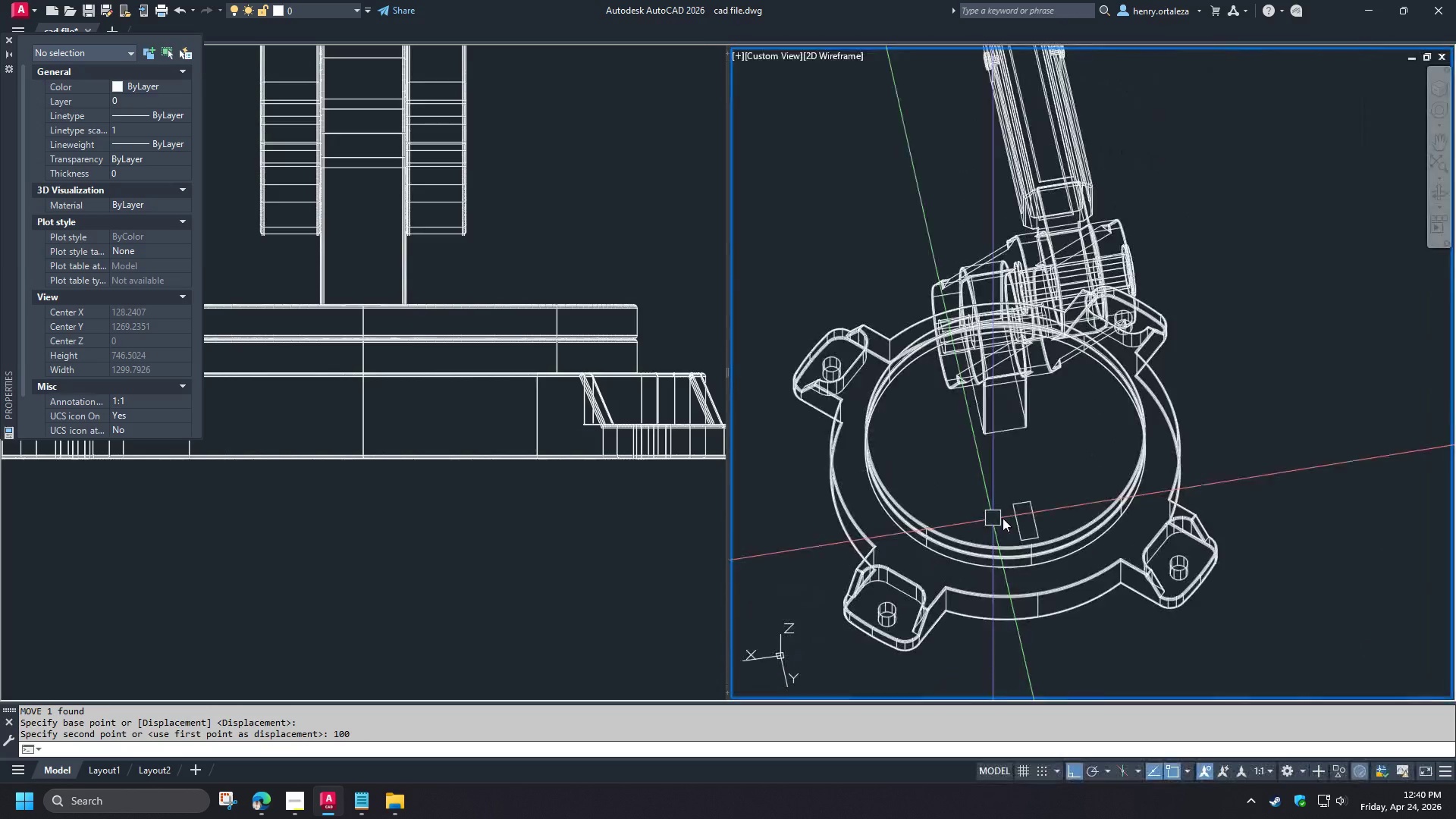 
hold_key(key=ShiftLeft, duration=0.5)
 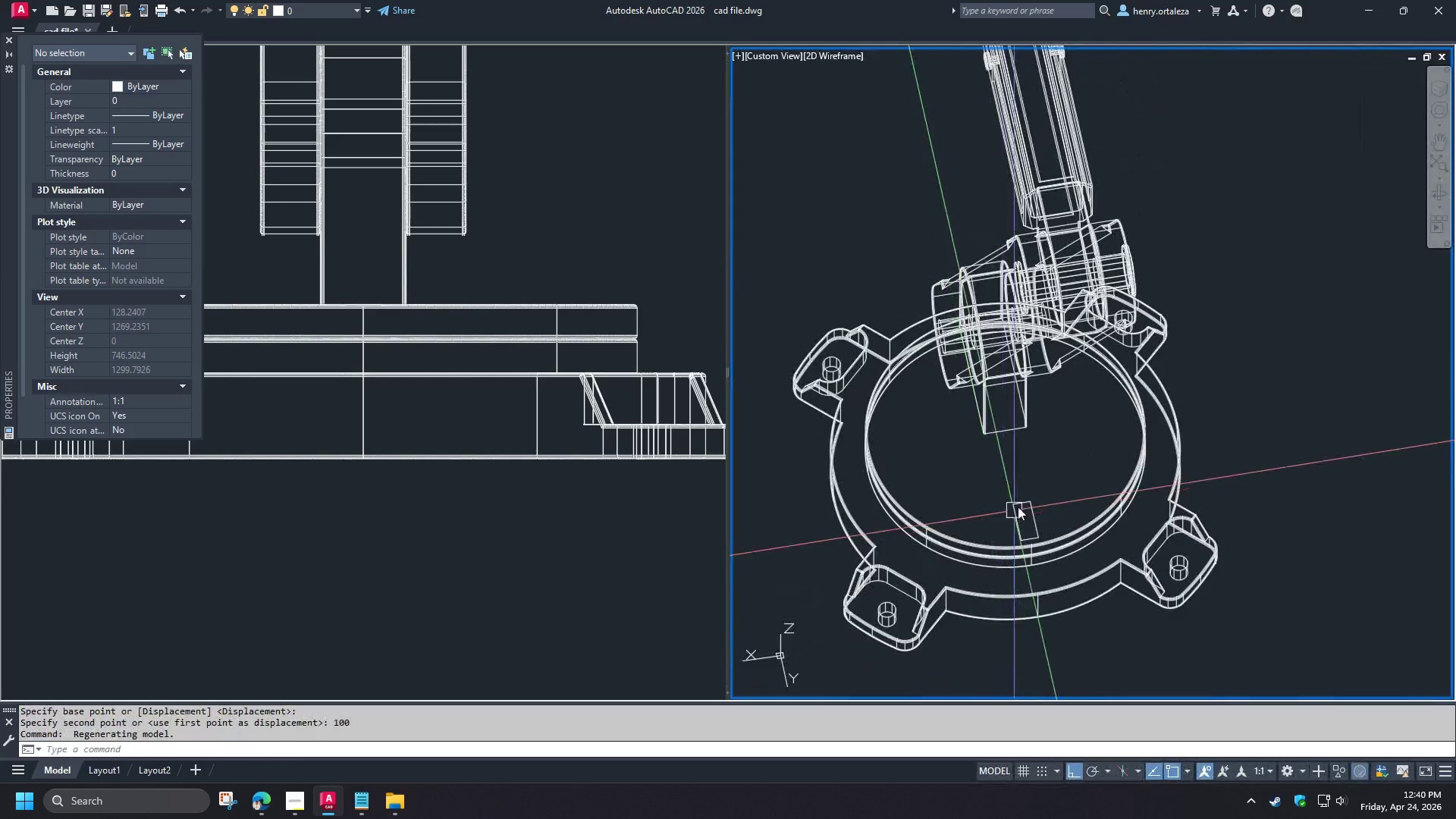 
scroll: coordinate [1018, 504], scroll_direction: up, amount: 2.0
 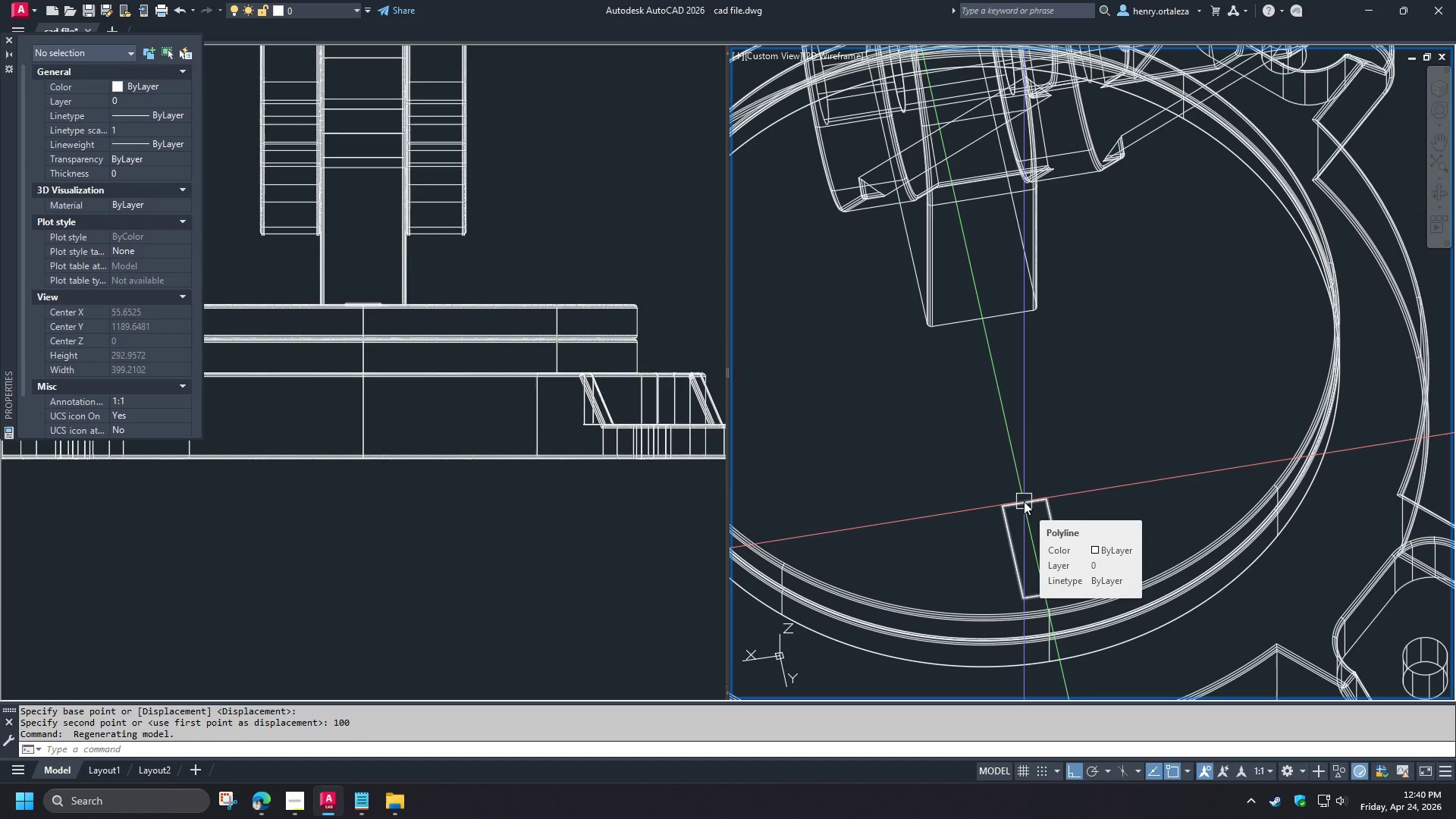 
left_click([1024, 501])
 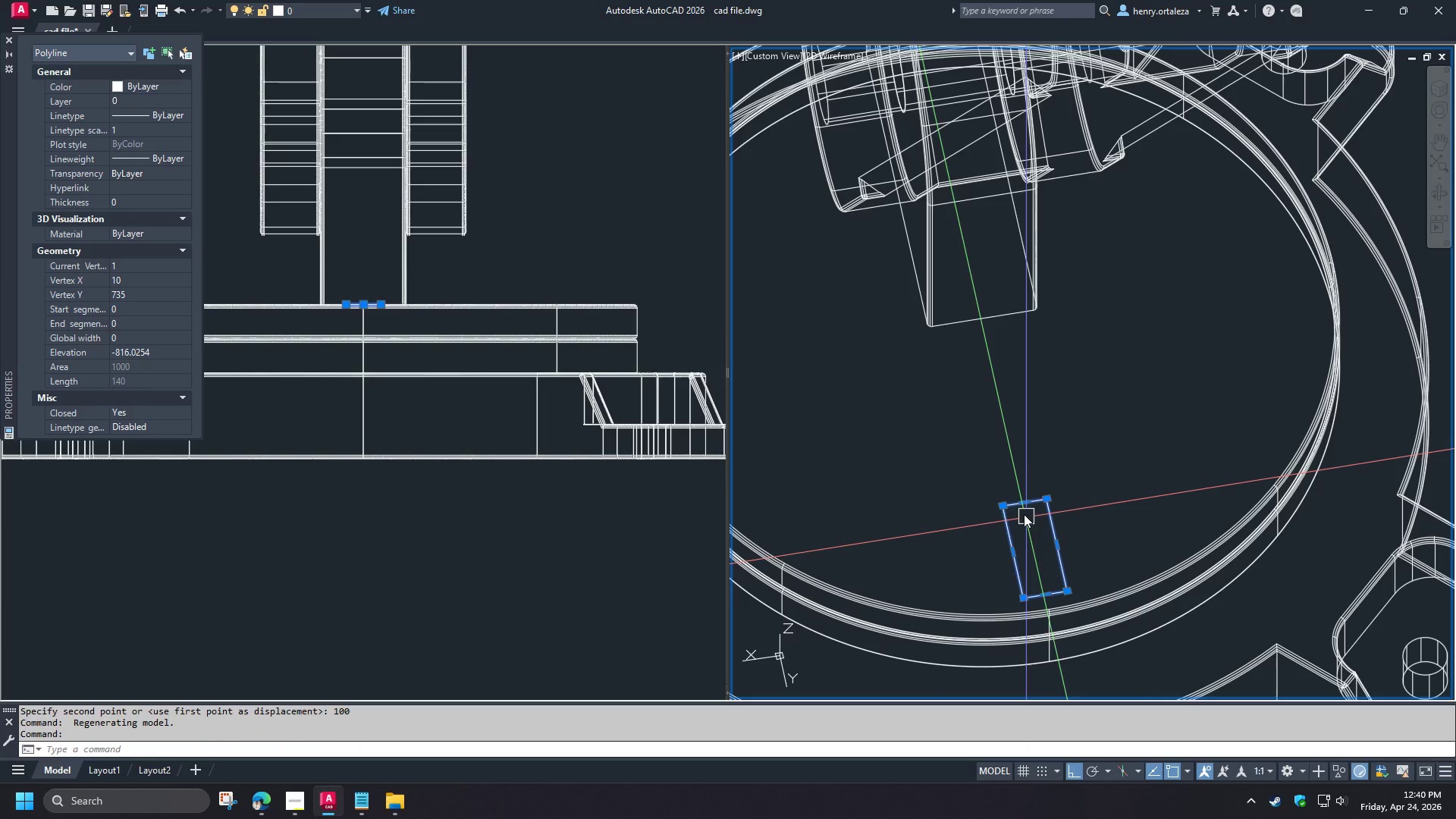 
key(M)
 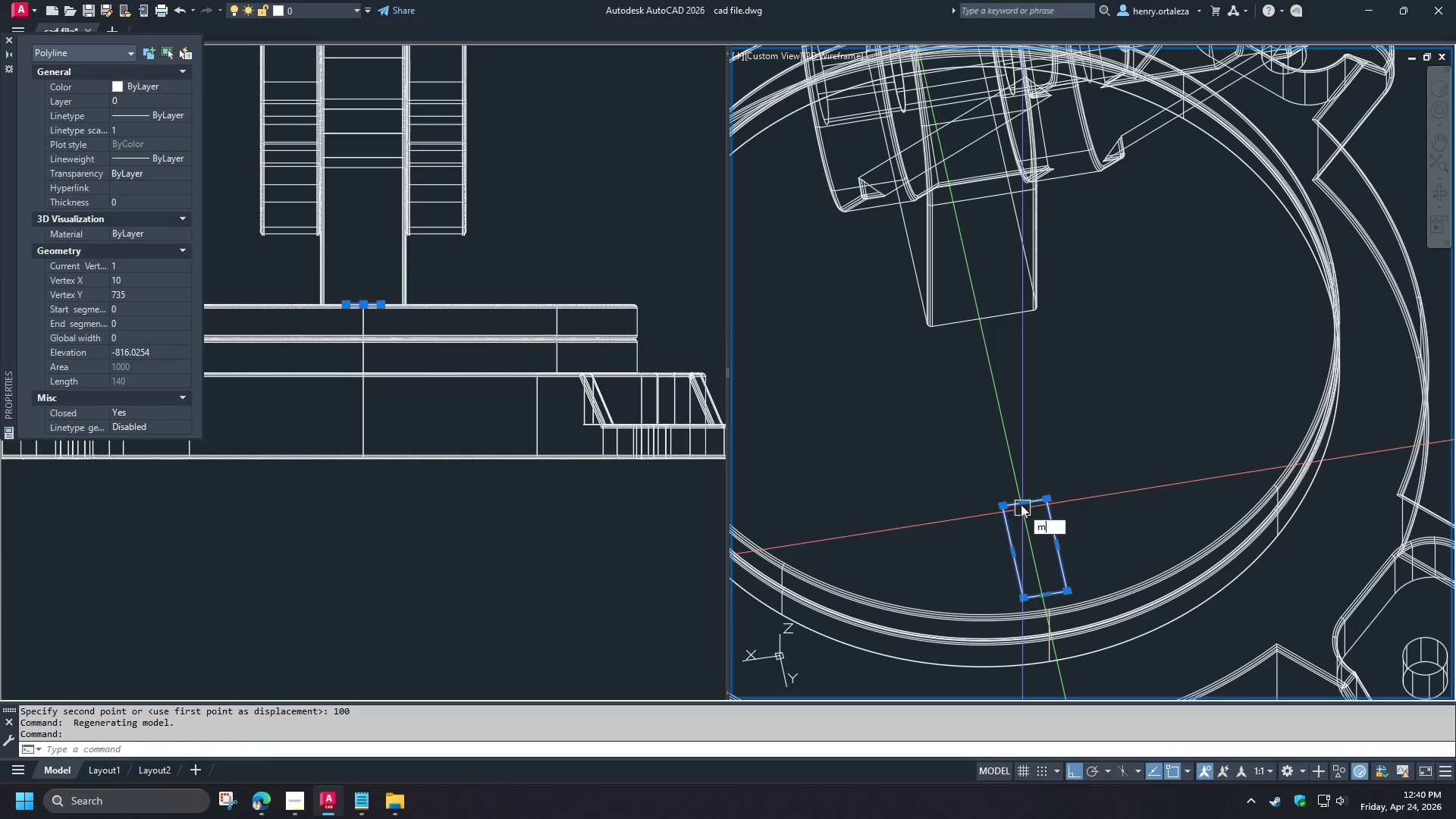 
key(Space)
 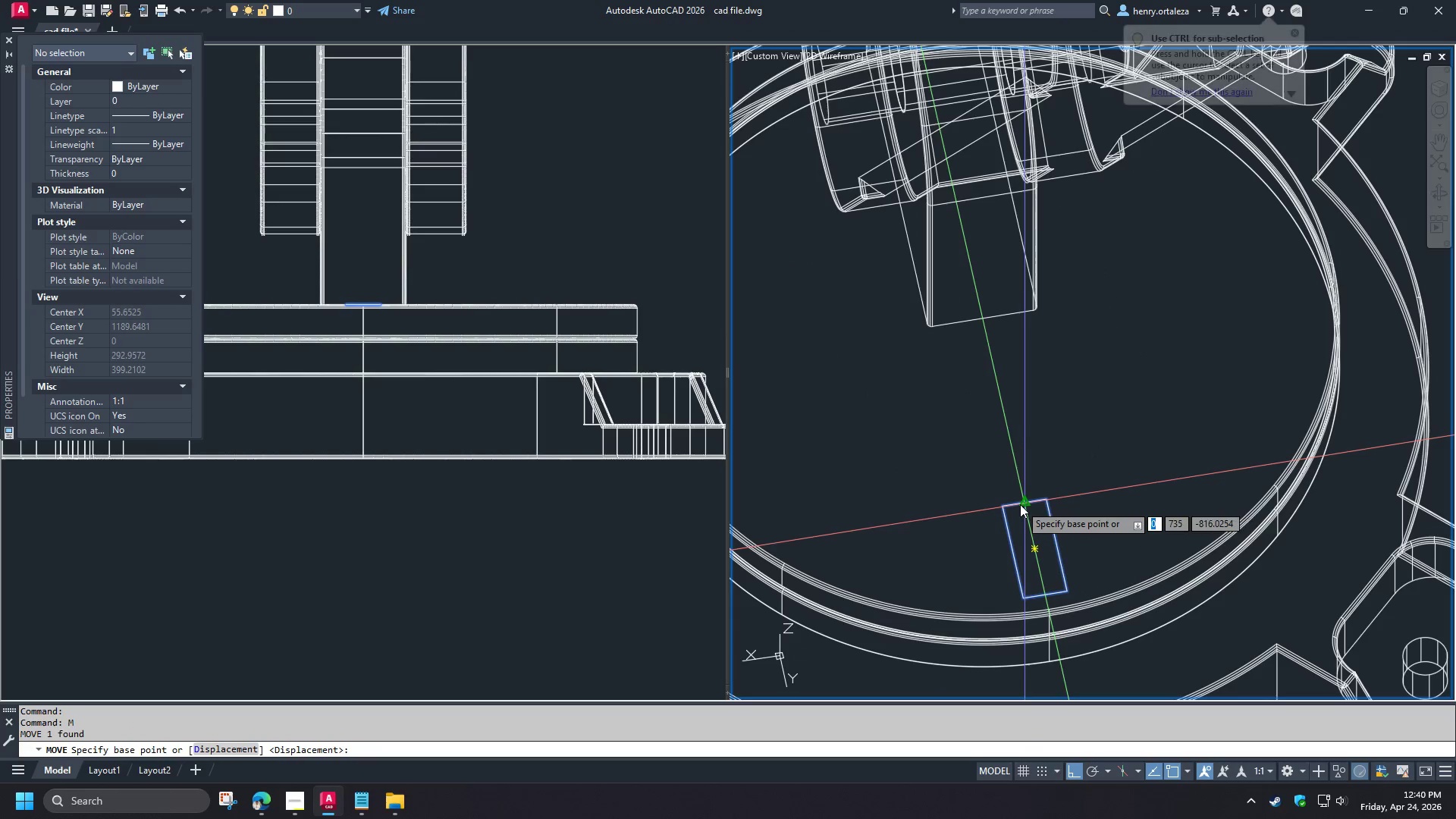 
left_click([1020, 504])
 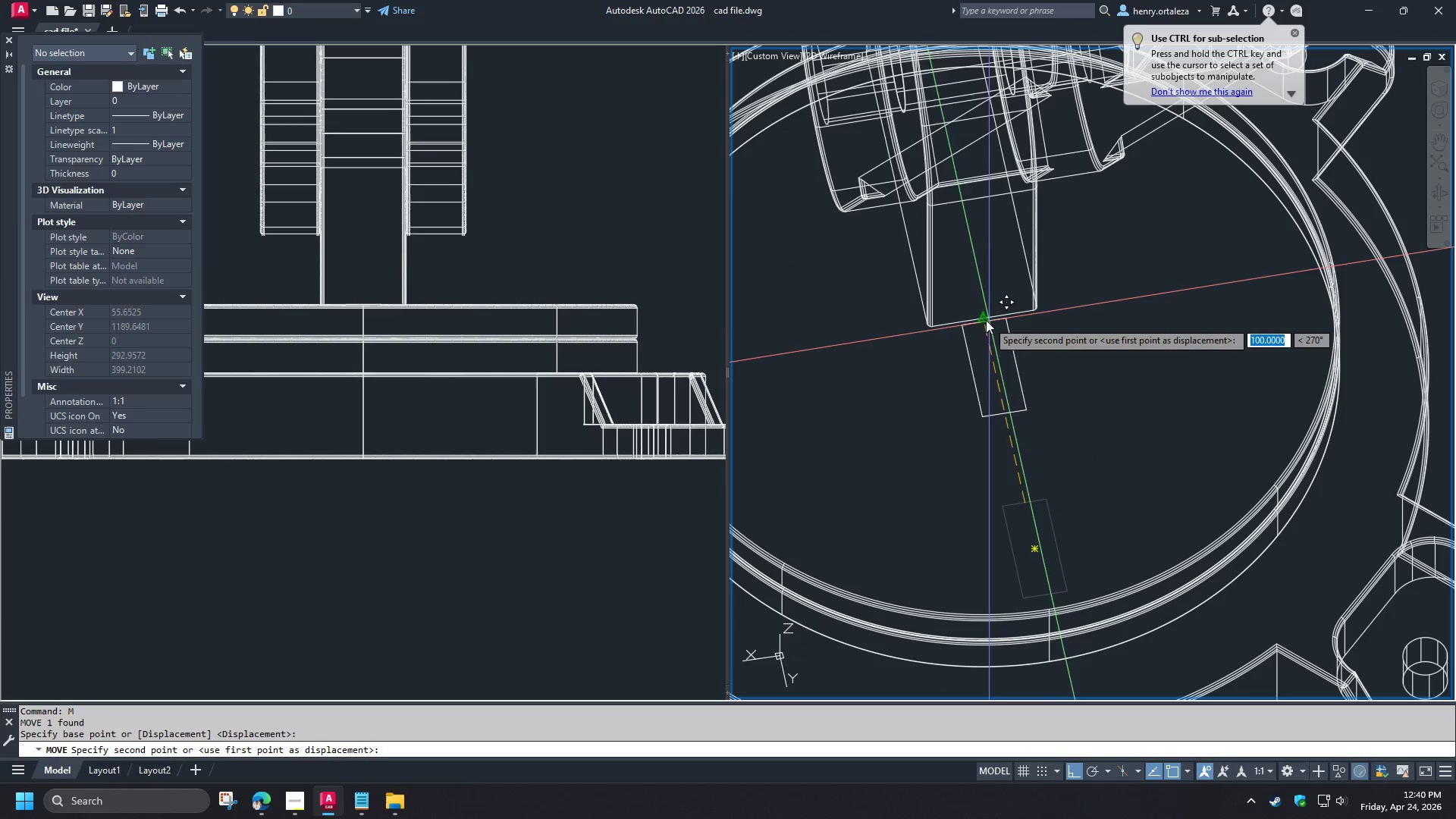 
left_click([983, 319])
 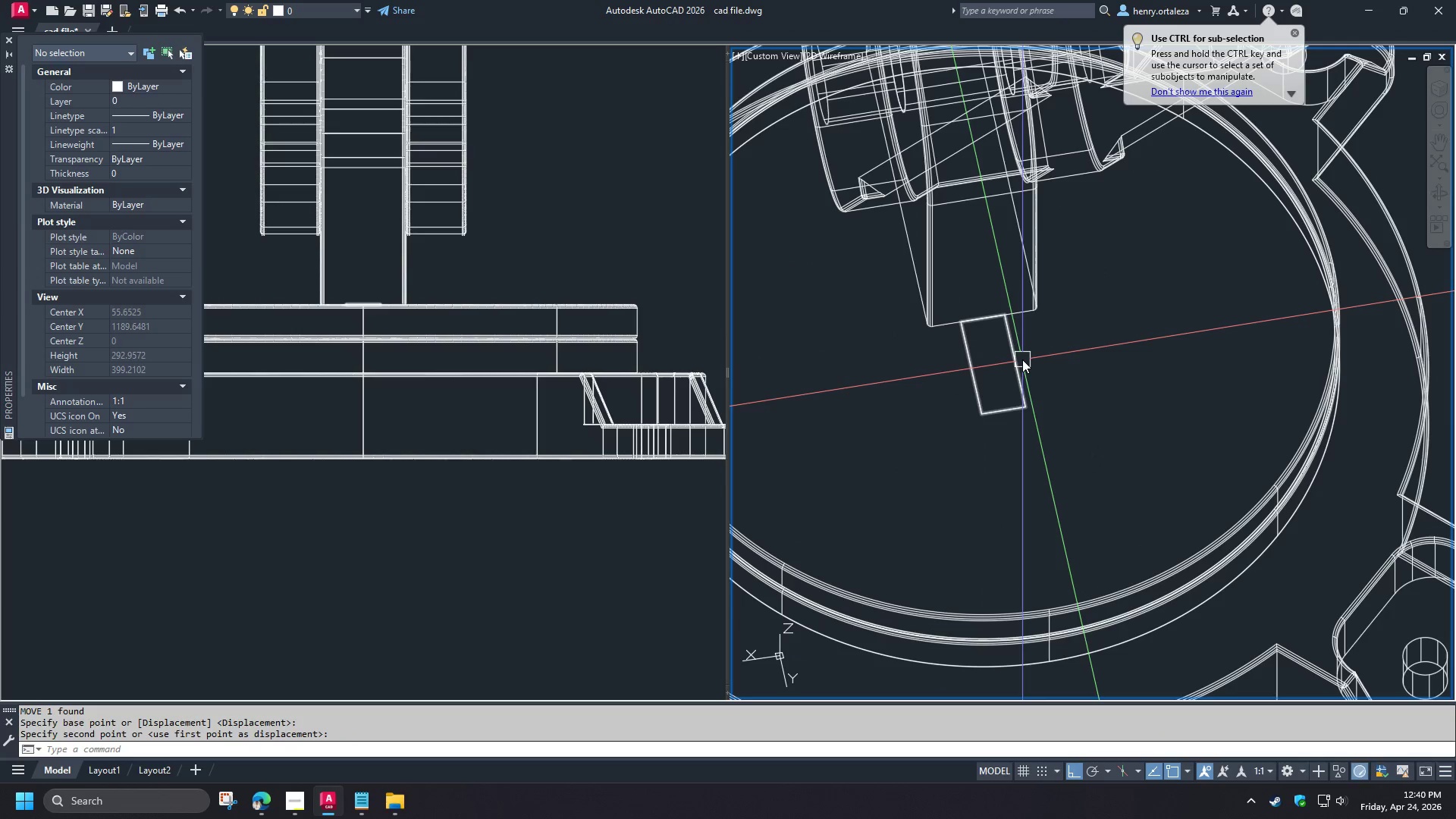 
left_click([1022, 359])
 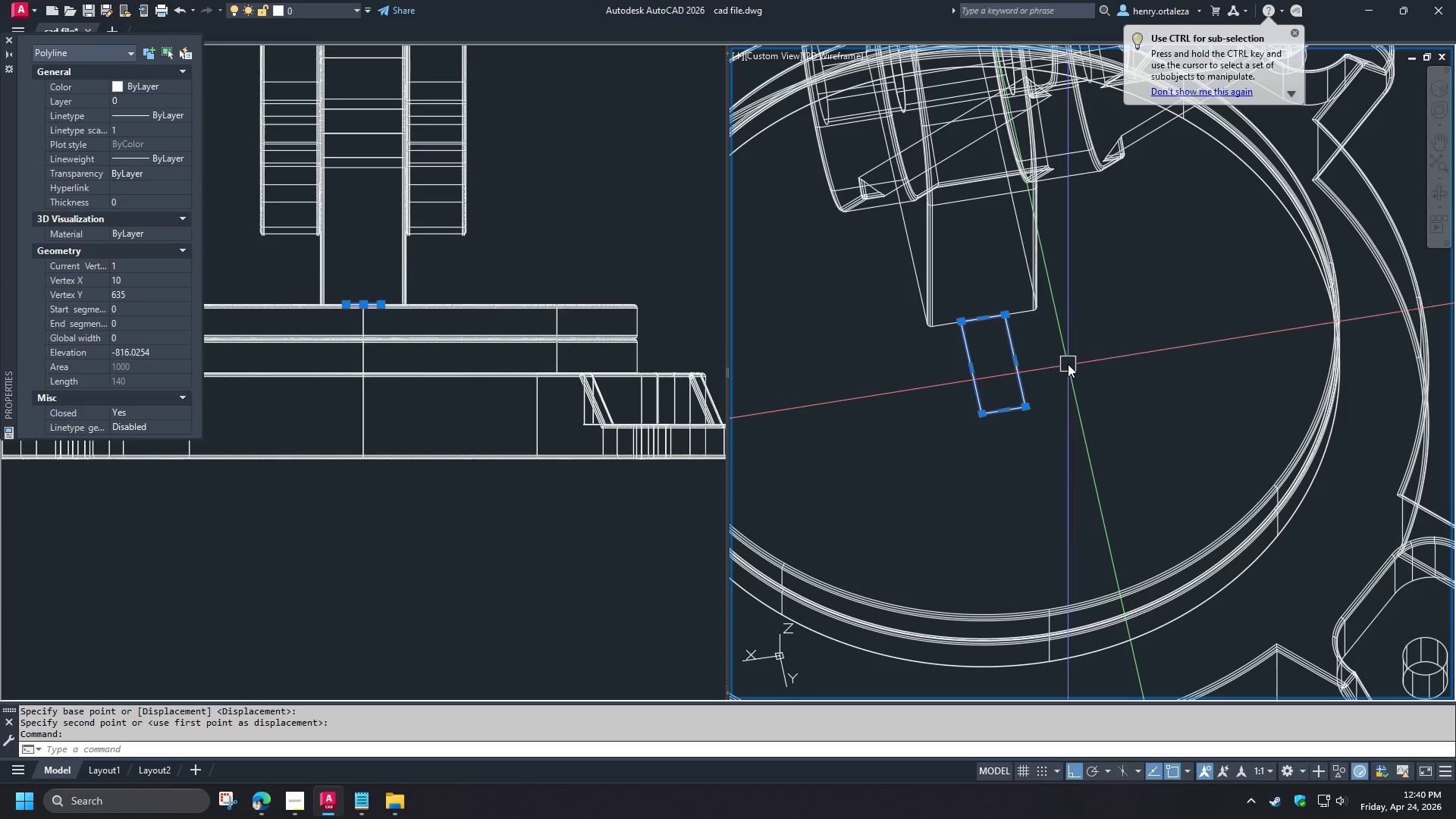 
key(M)
 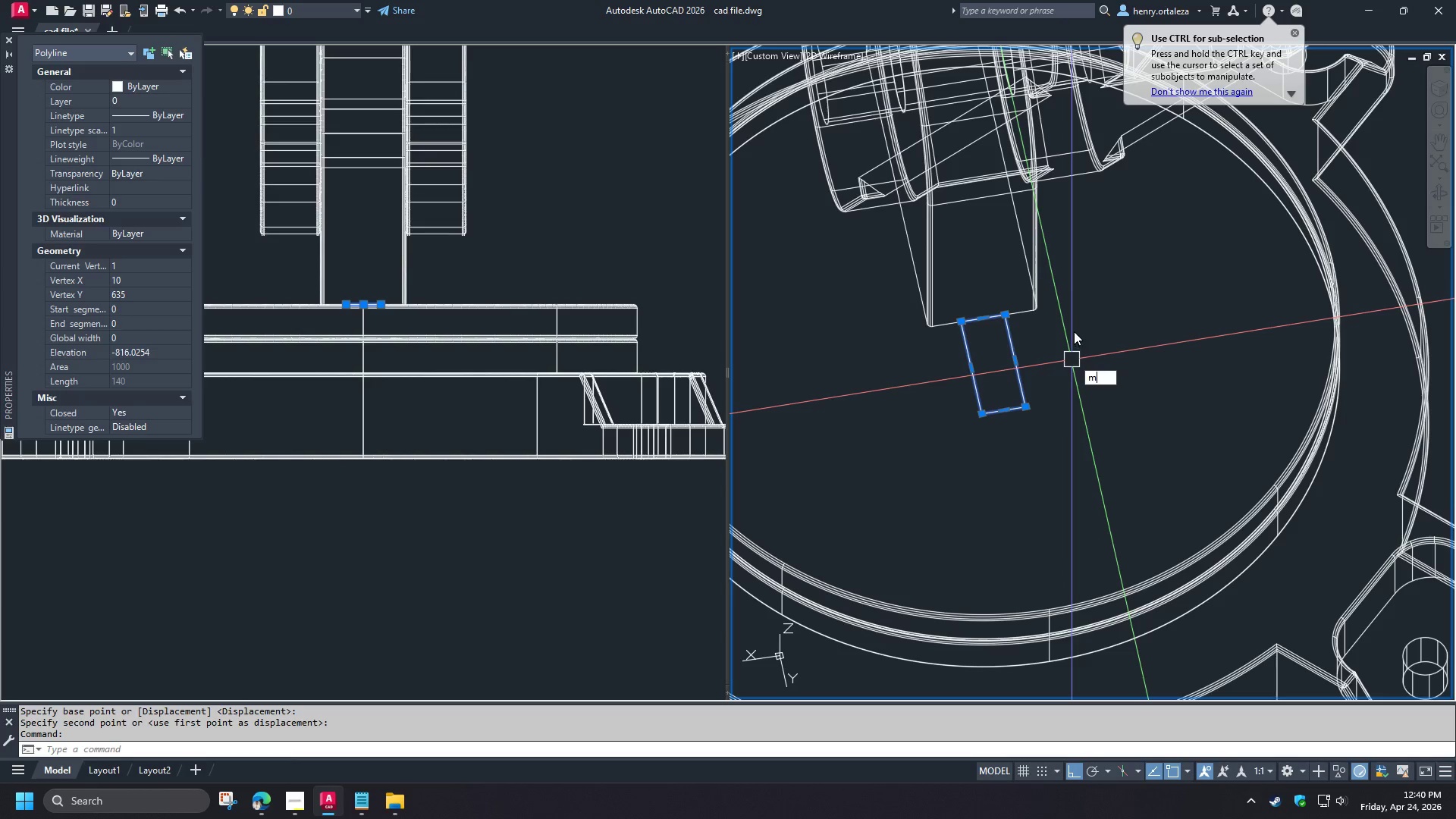 
key(Space)
 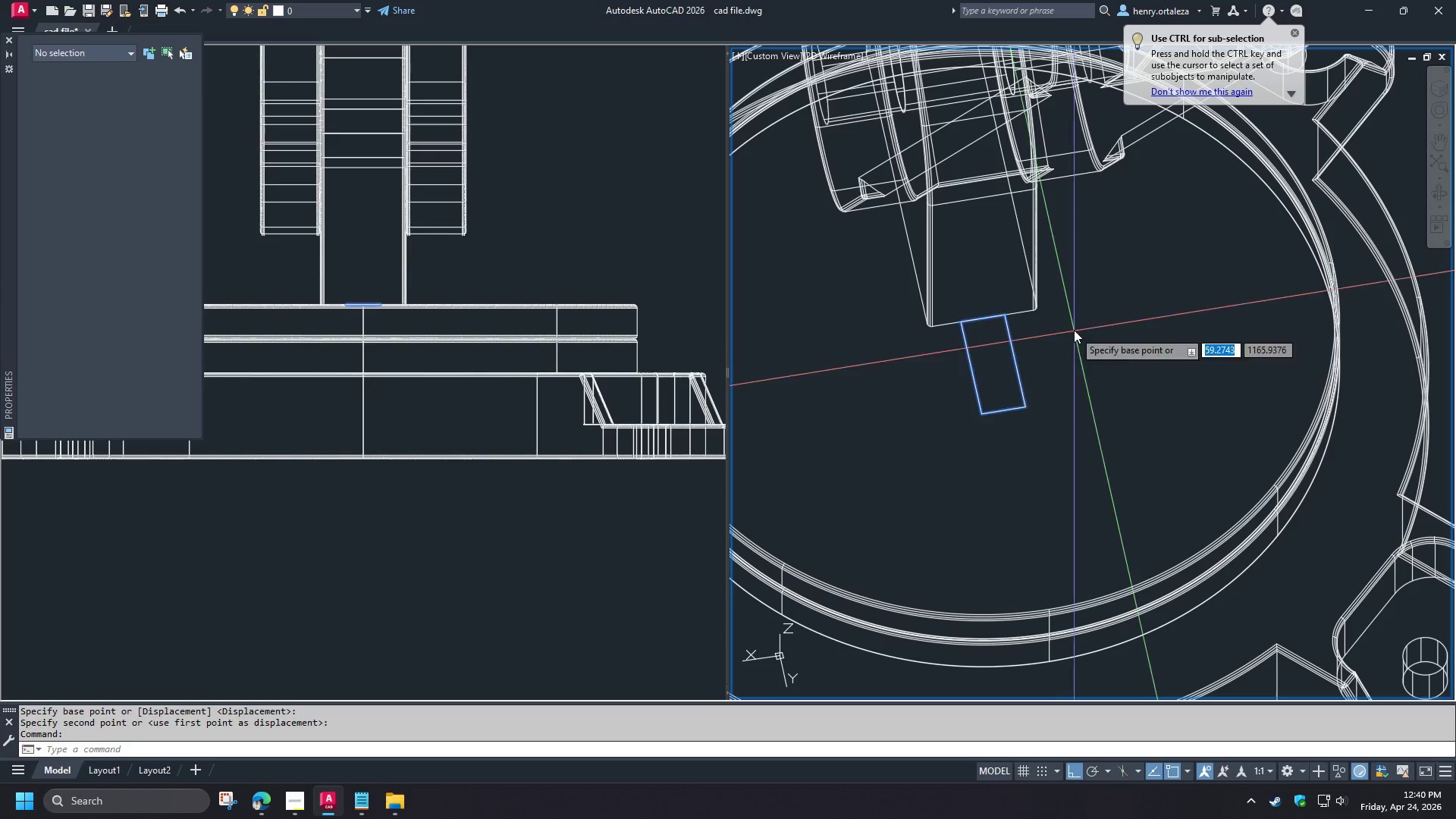 
left_click_drag(start_coordinate=[1074, 330], to_coordinate=[1083, 351])
 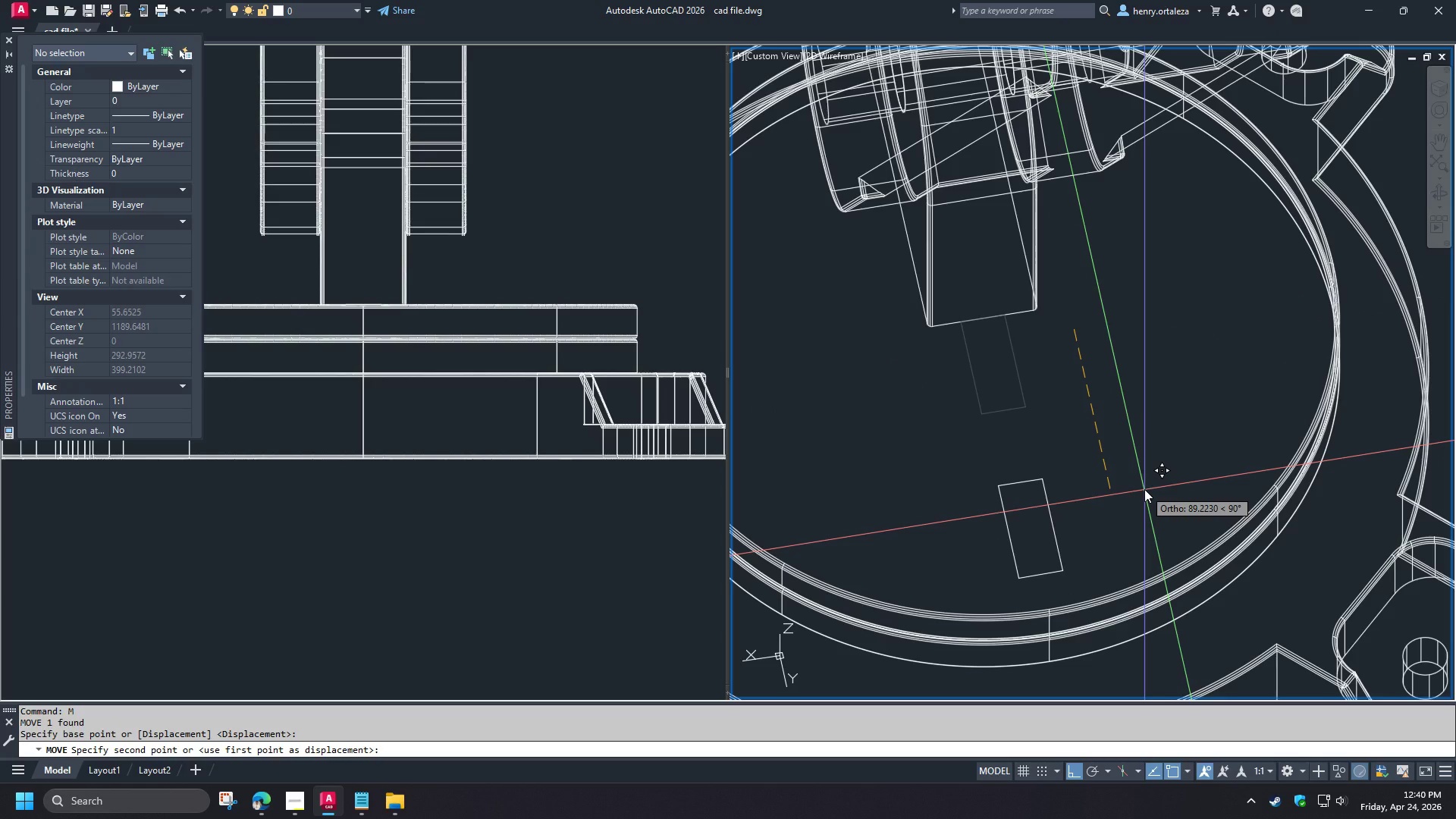 
key(Numpad9)
 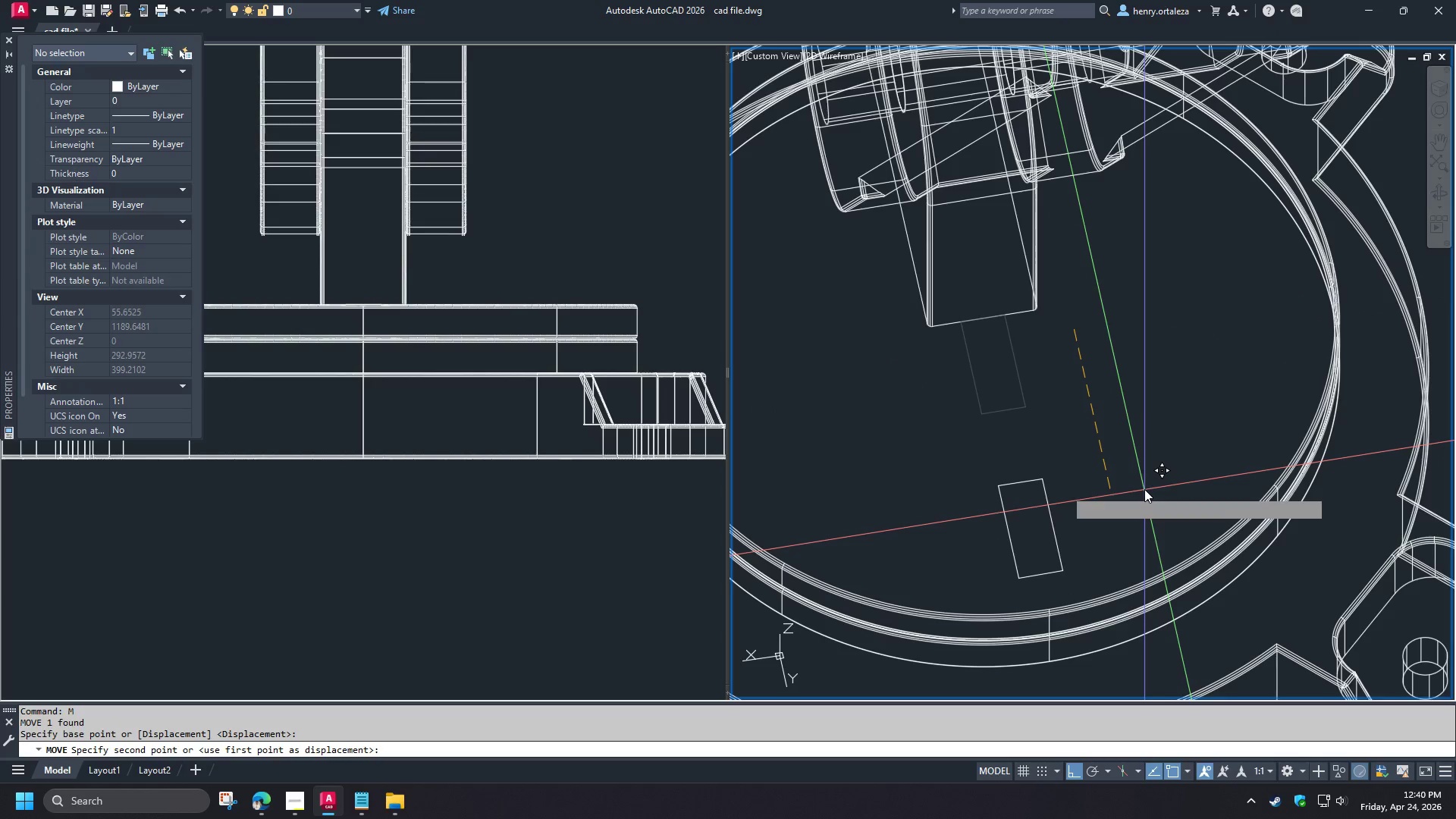 
key(Numpad0)
 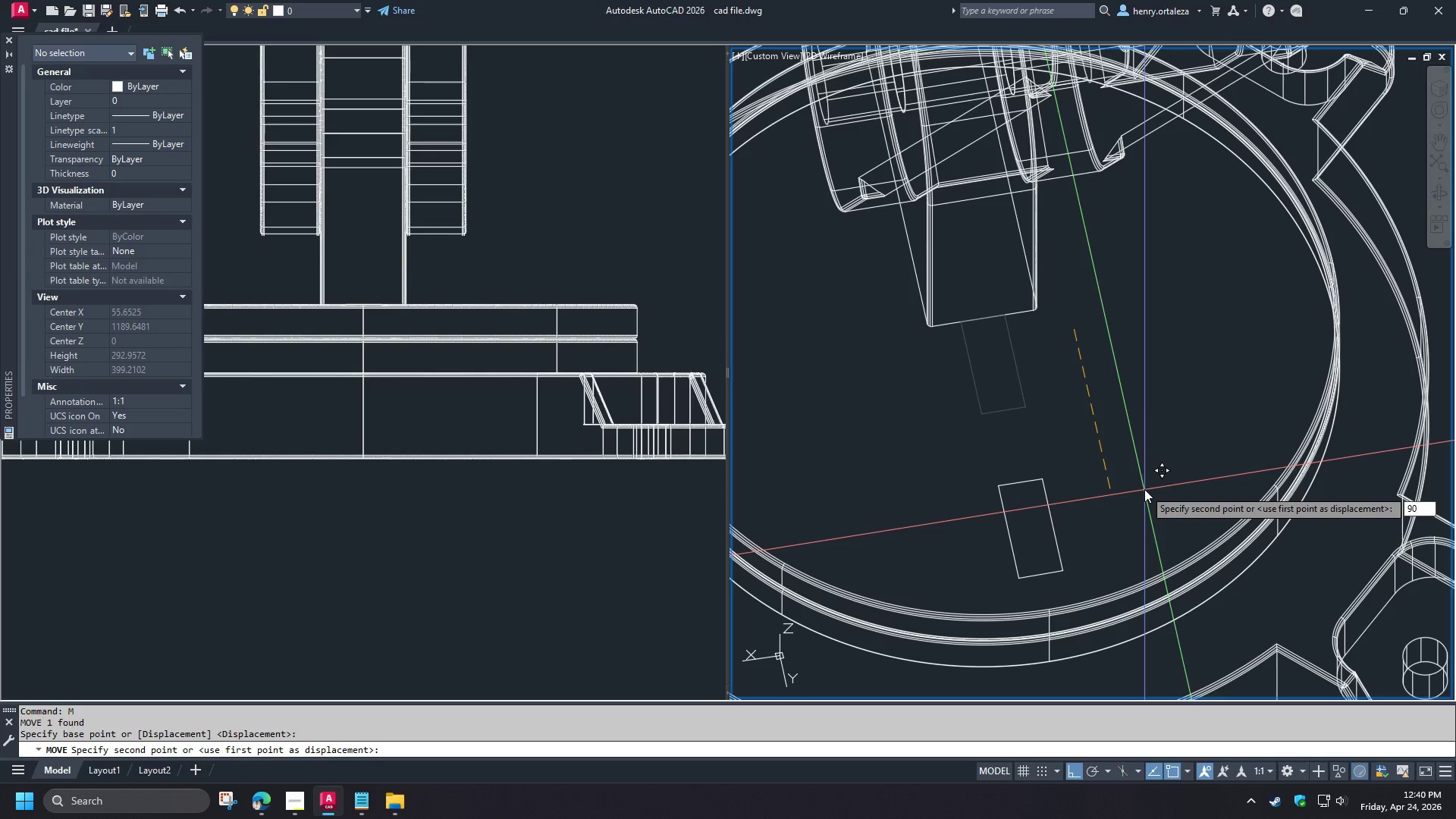 
key(NumpadEnter)
 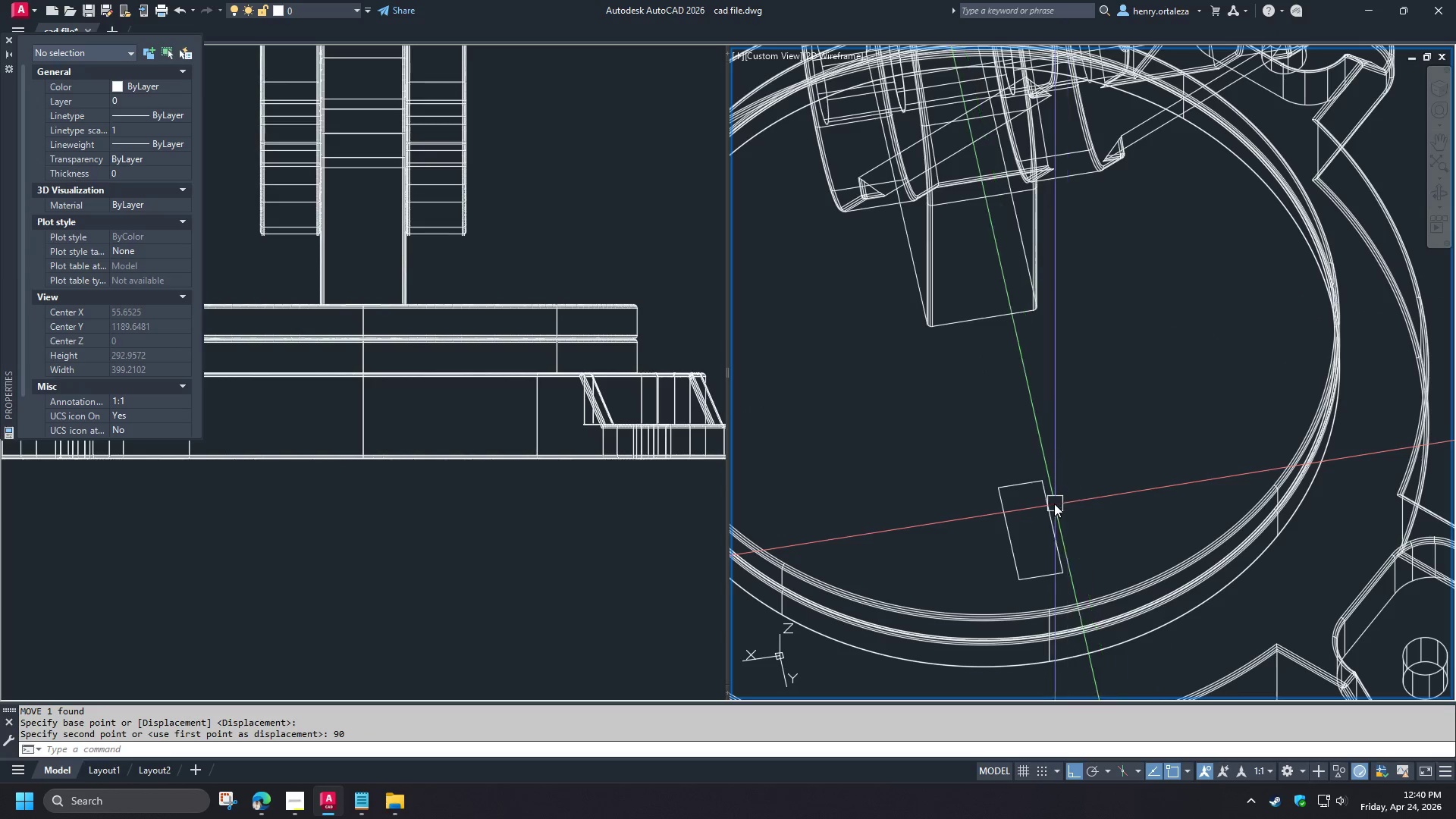 
left_click([1053, 516])
 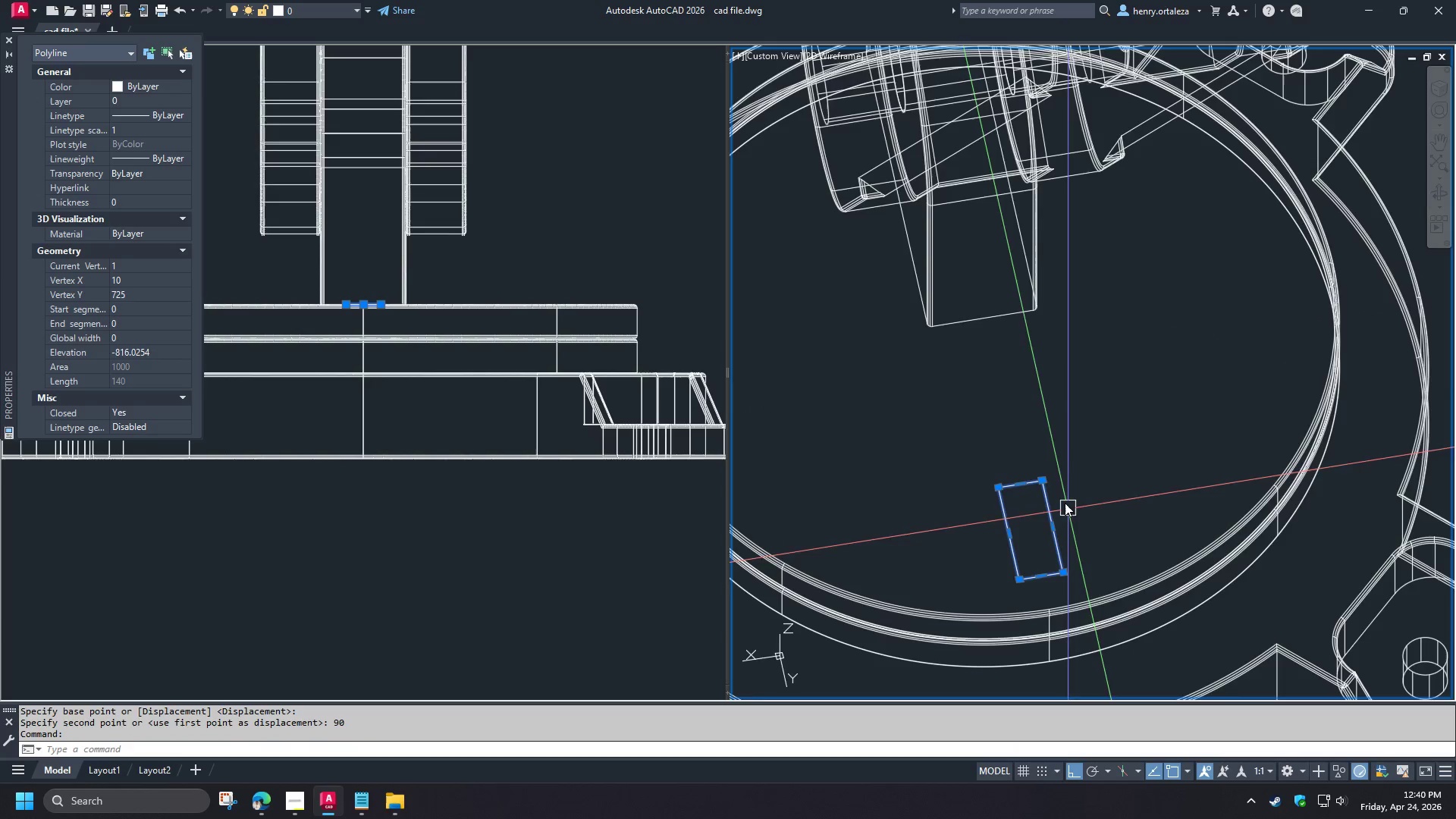 
scroll: coordinate [1062, 499], scroll_direction: up, amount: 1.0
 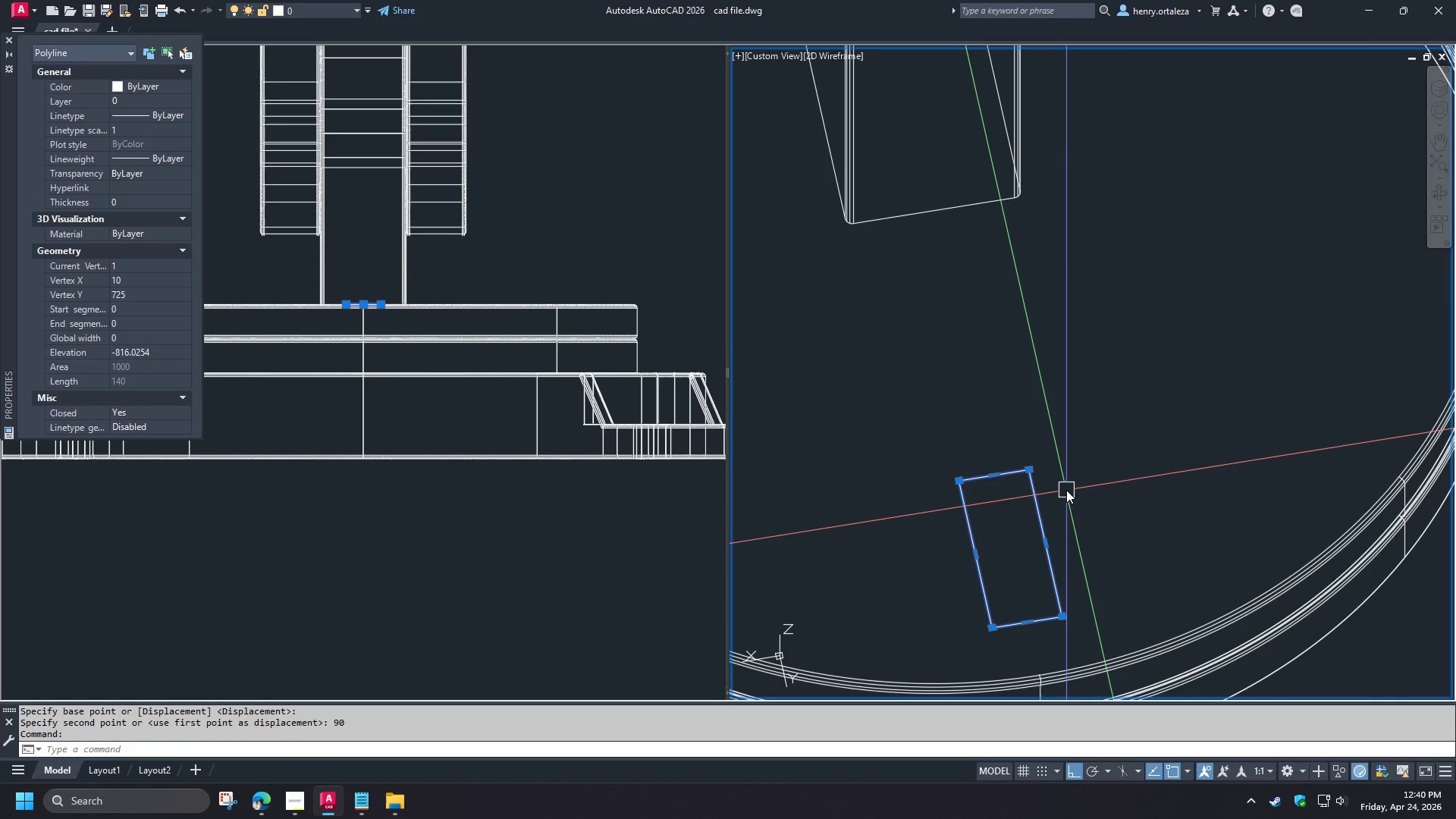 
wait(5.71)
 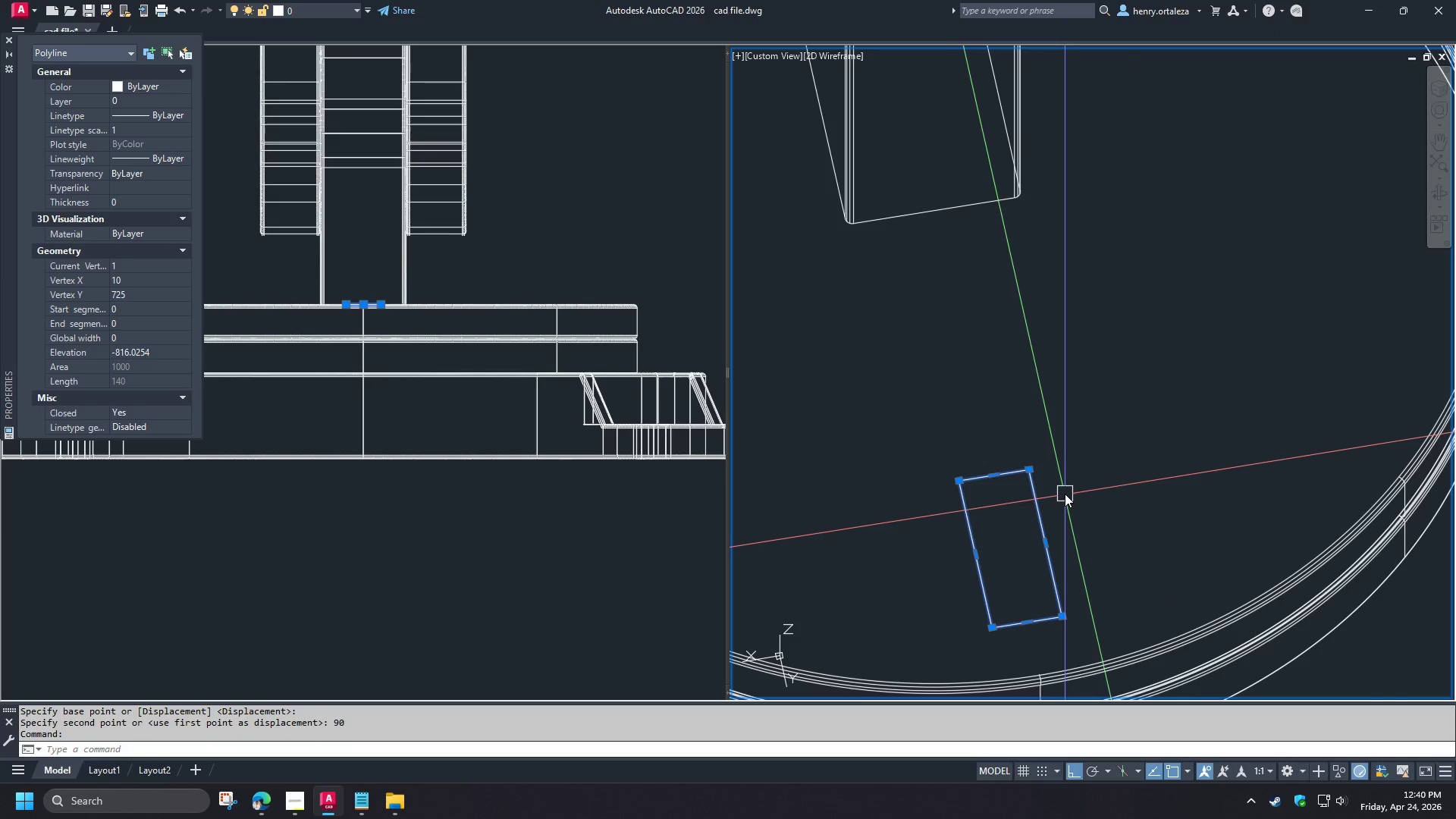 
scroll: coordinate [1065, 488], scroll_direction: down, amount: 2.0
 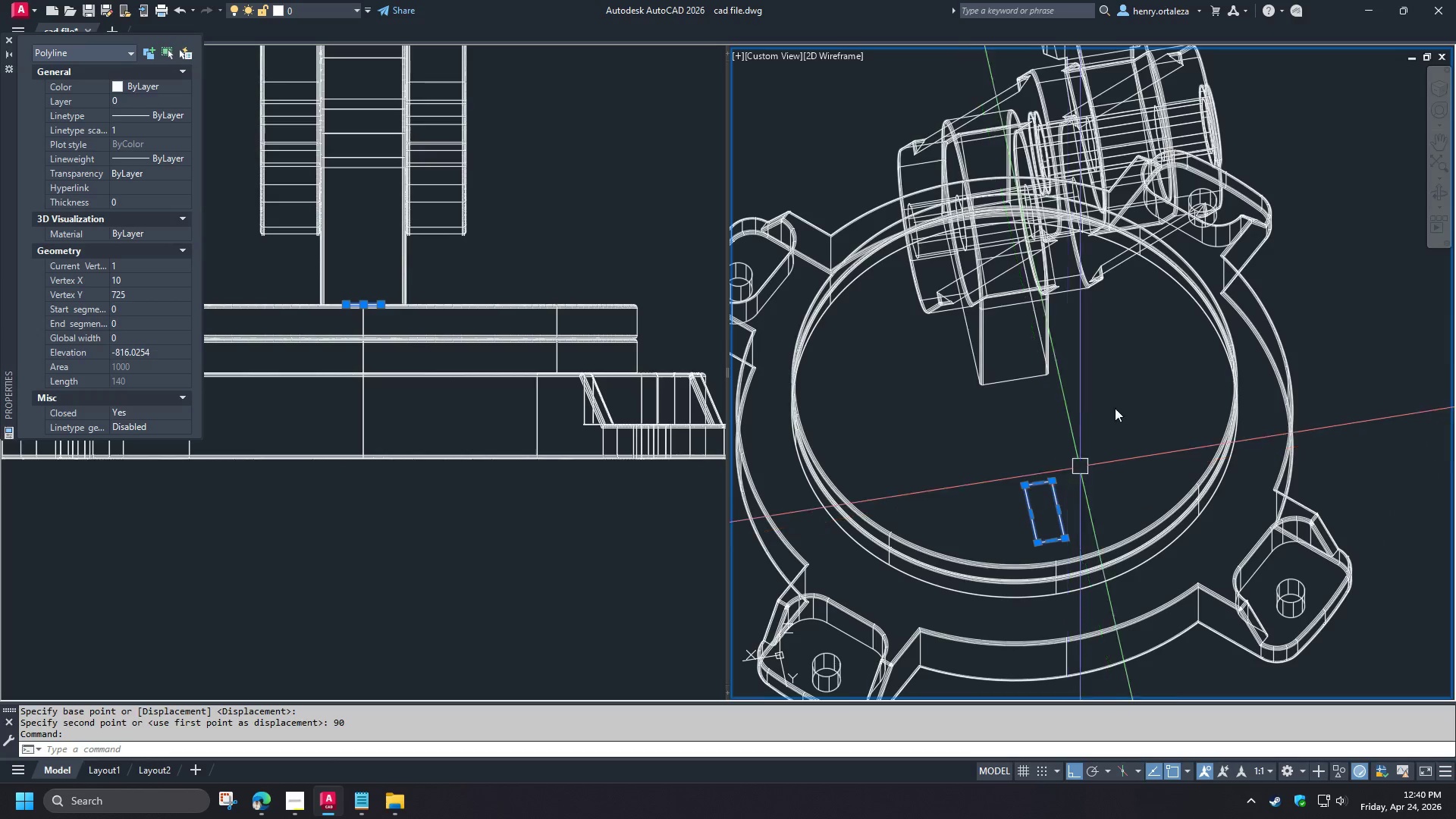 
key(Escape)
 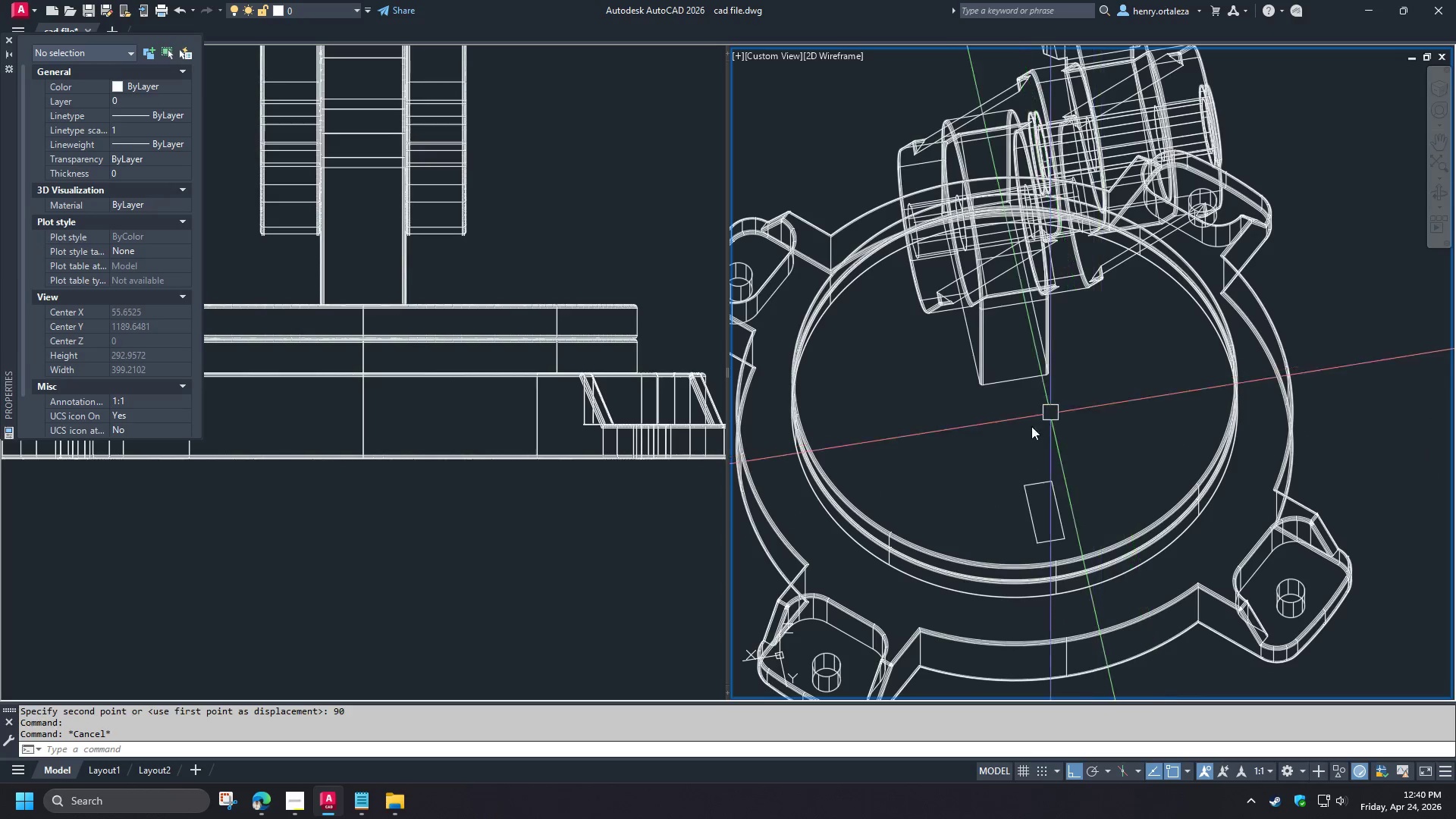 
hold_key(key=ShiftLeft, duration=1.5)
 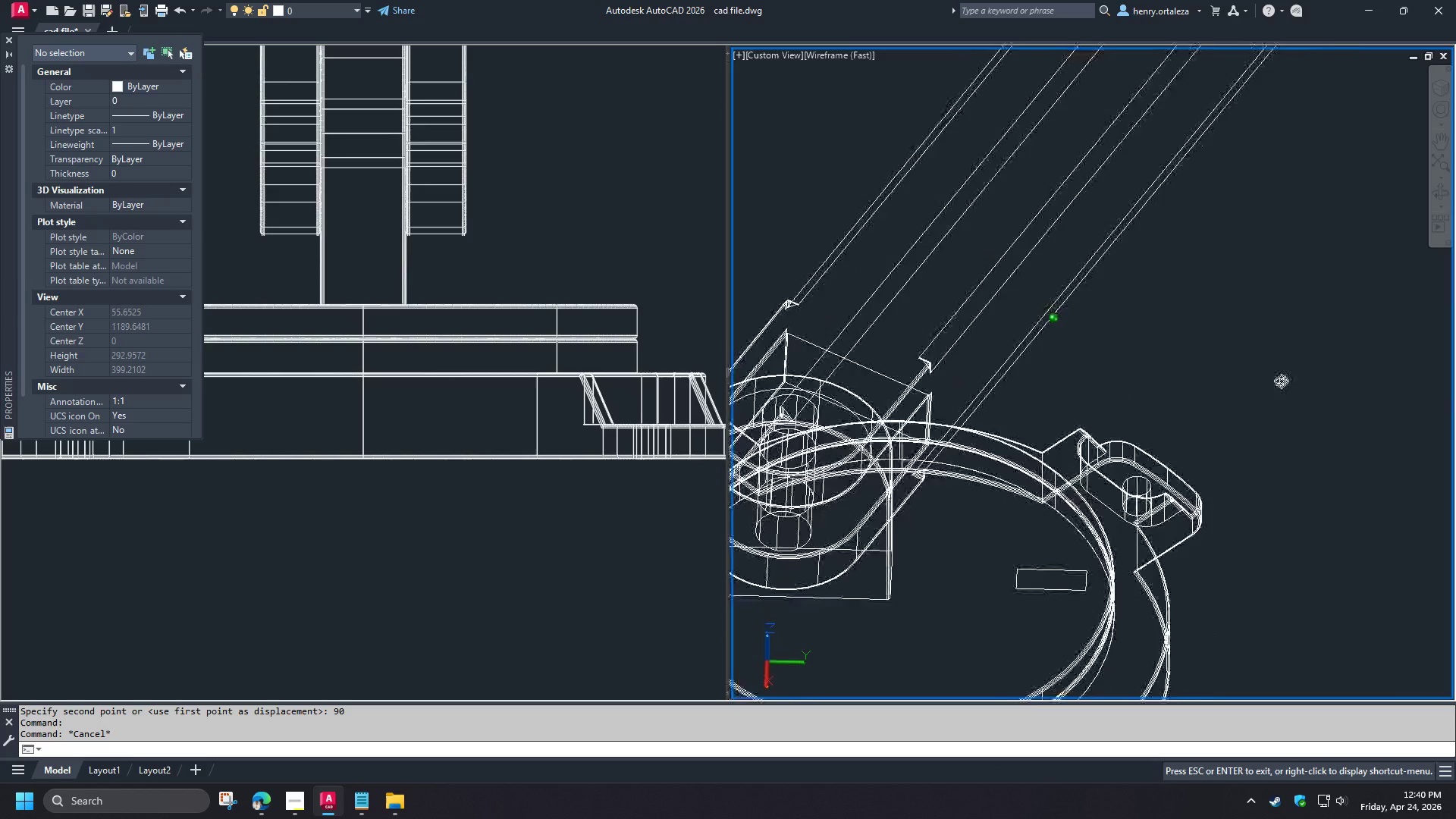 
hold_key(key=ShiftLeft, duration=1.14)
 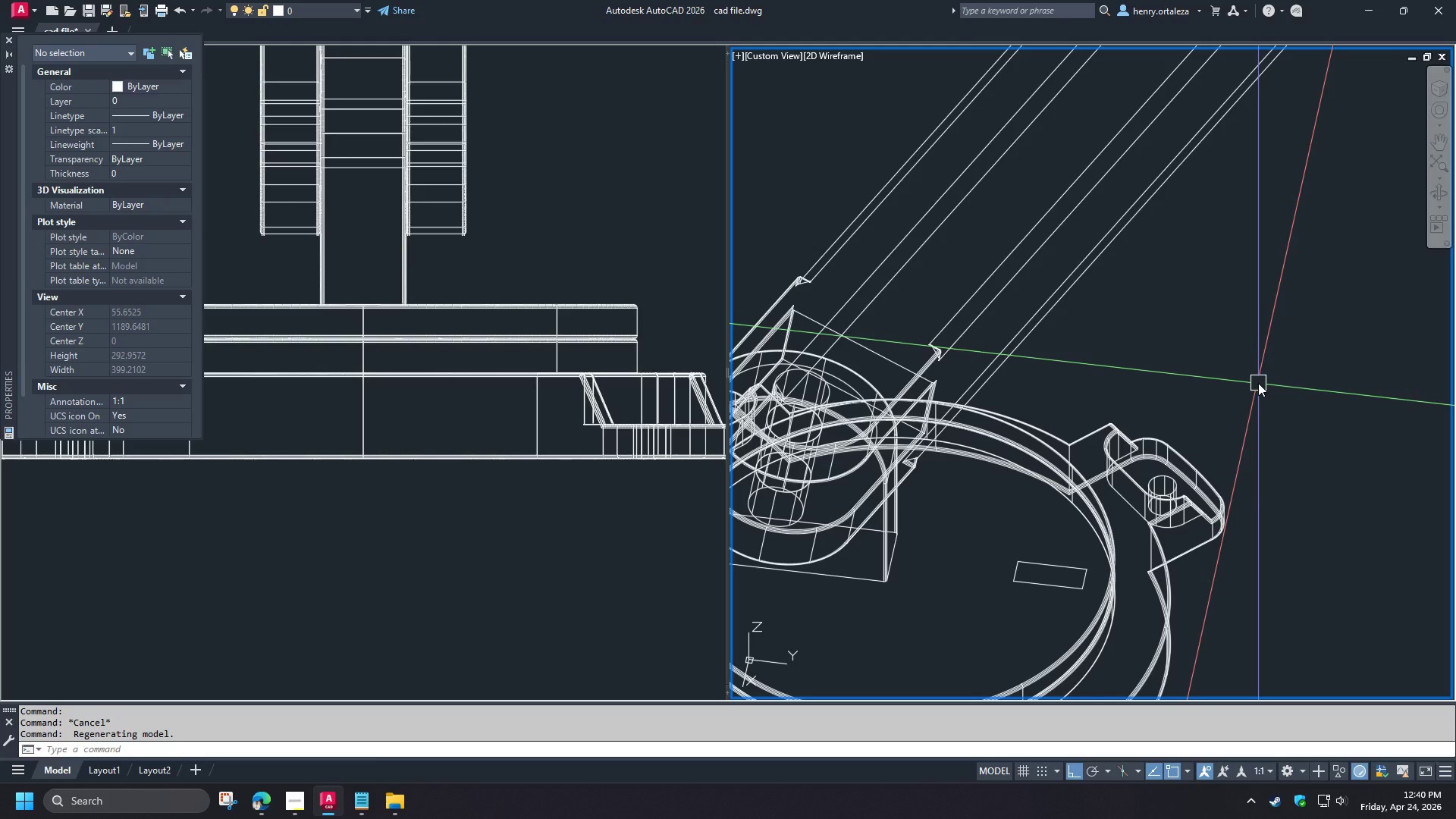 
scroll: coordinate [1219, 373], scroll_direction: down, amount: 2.0
 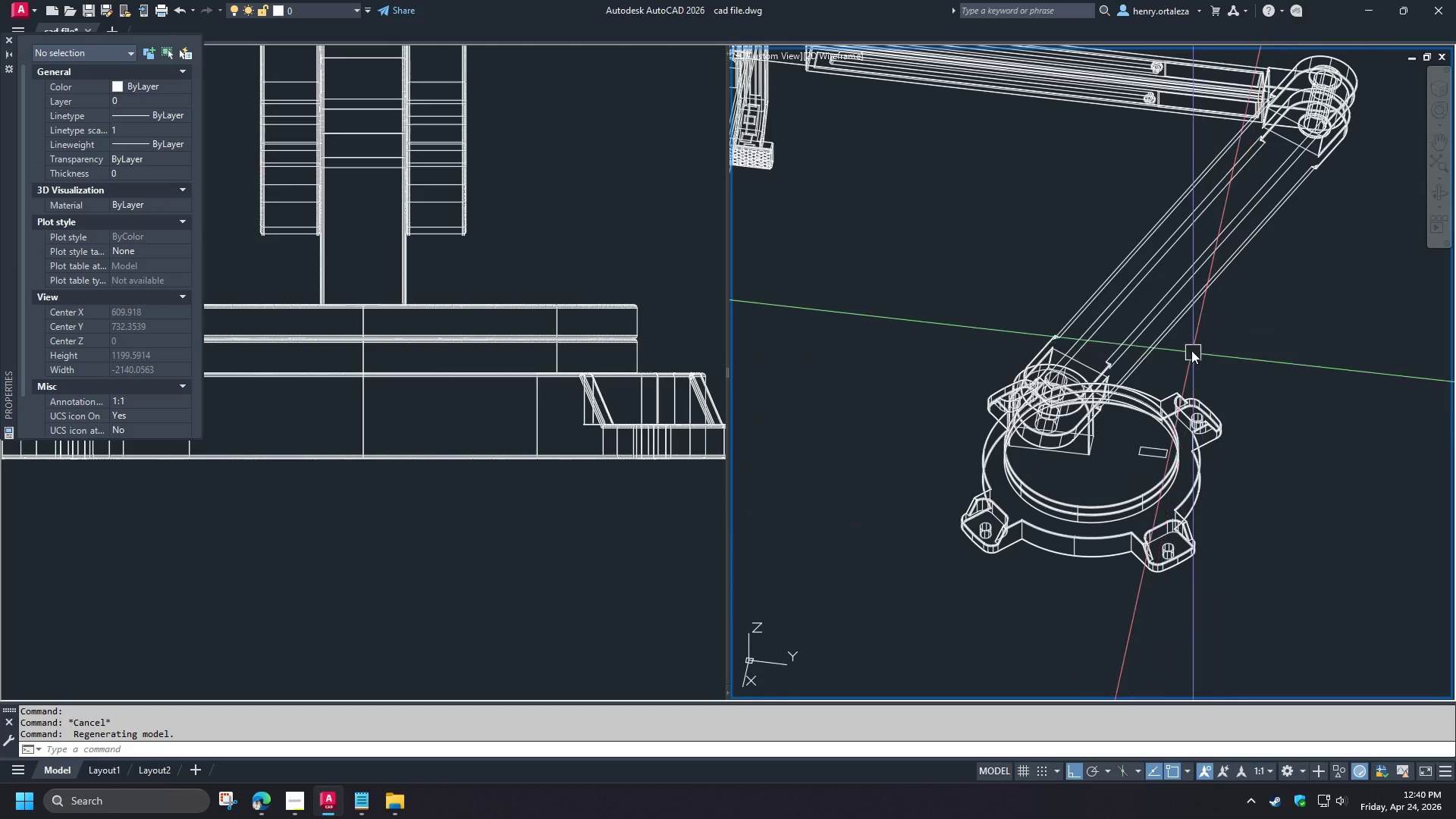 
hold_key(key=ShiftLeft, duration=1.5)
 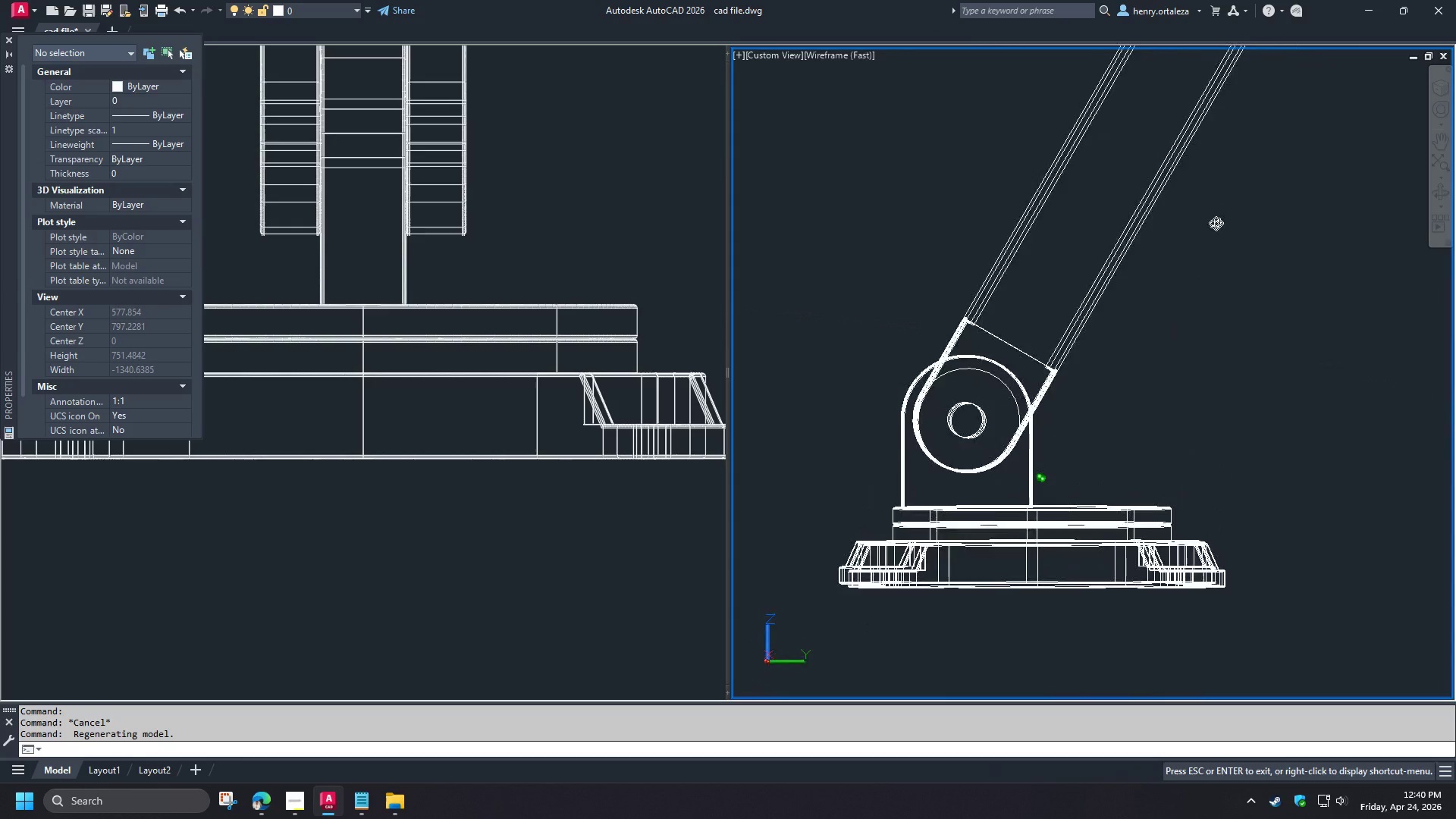 
scroll: coordinate [1191, 350], scroll_direction: up, amount: 1.0
 